 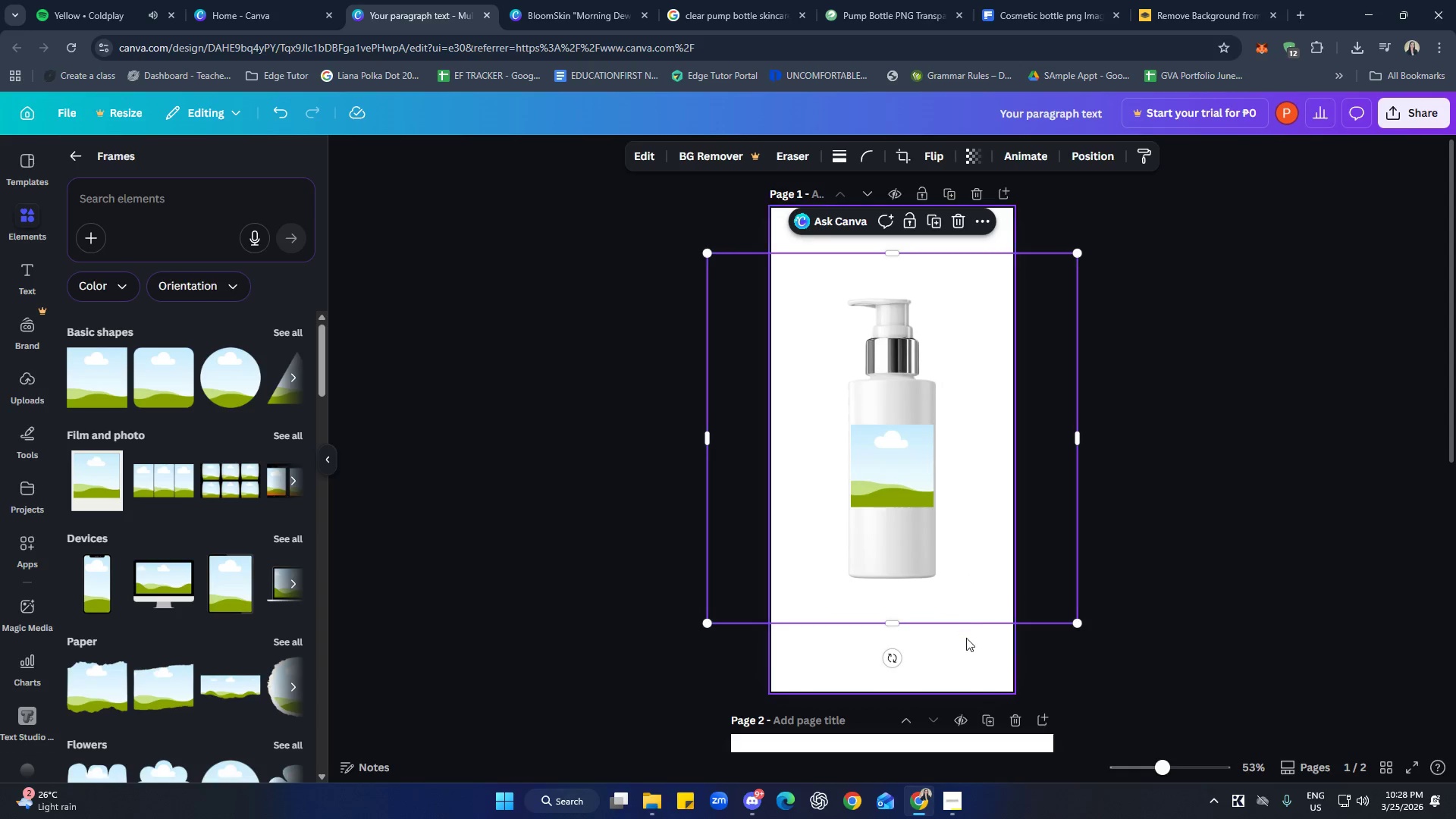 
left_click([966, 638])
 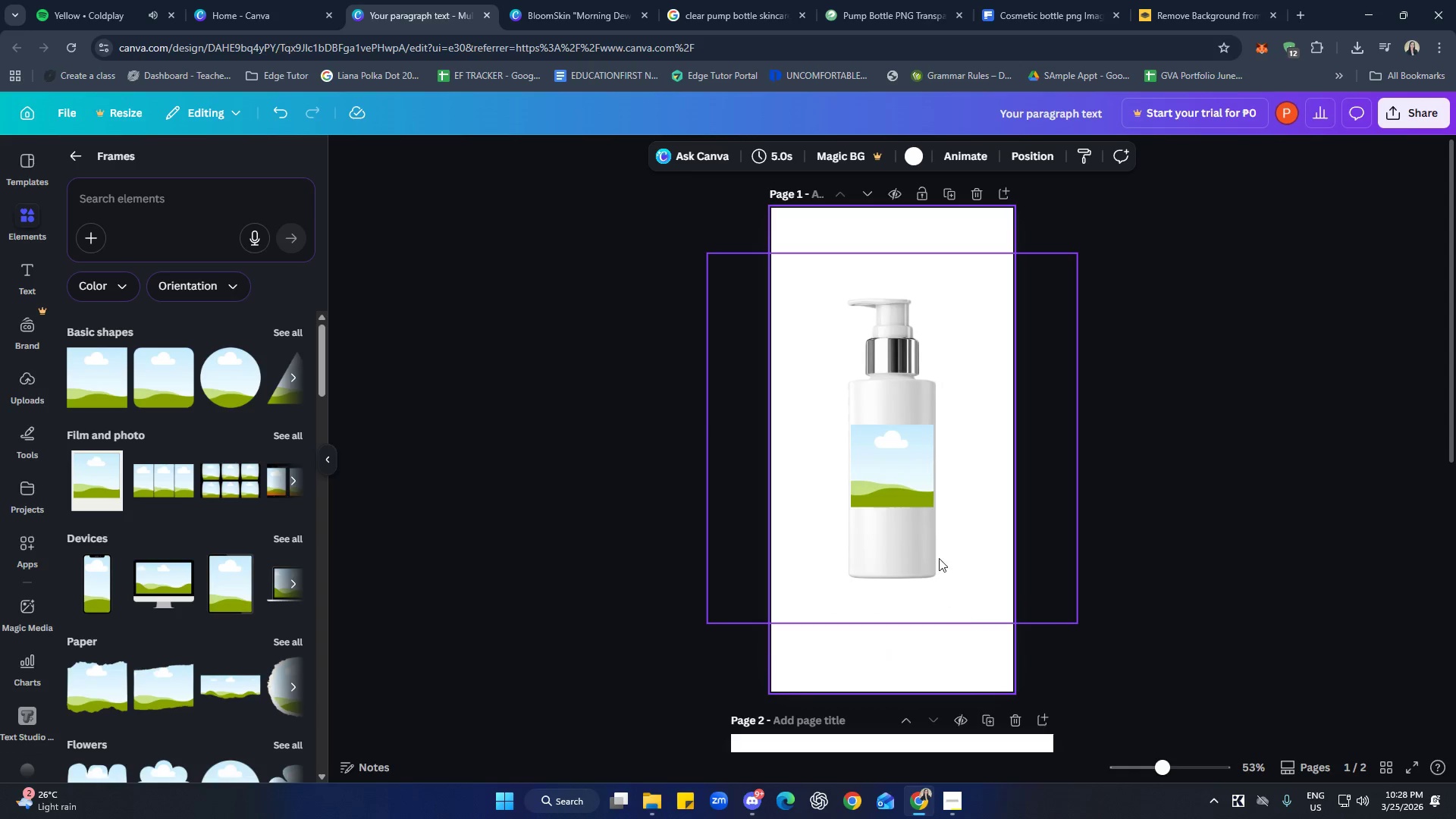 
left_click([906, 483])
 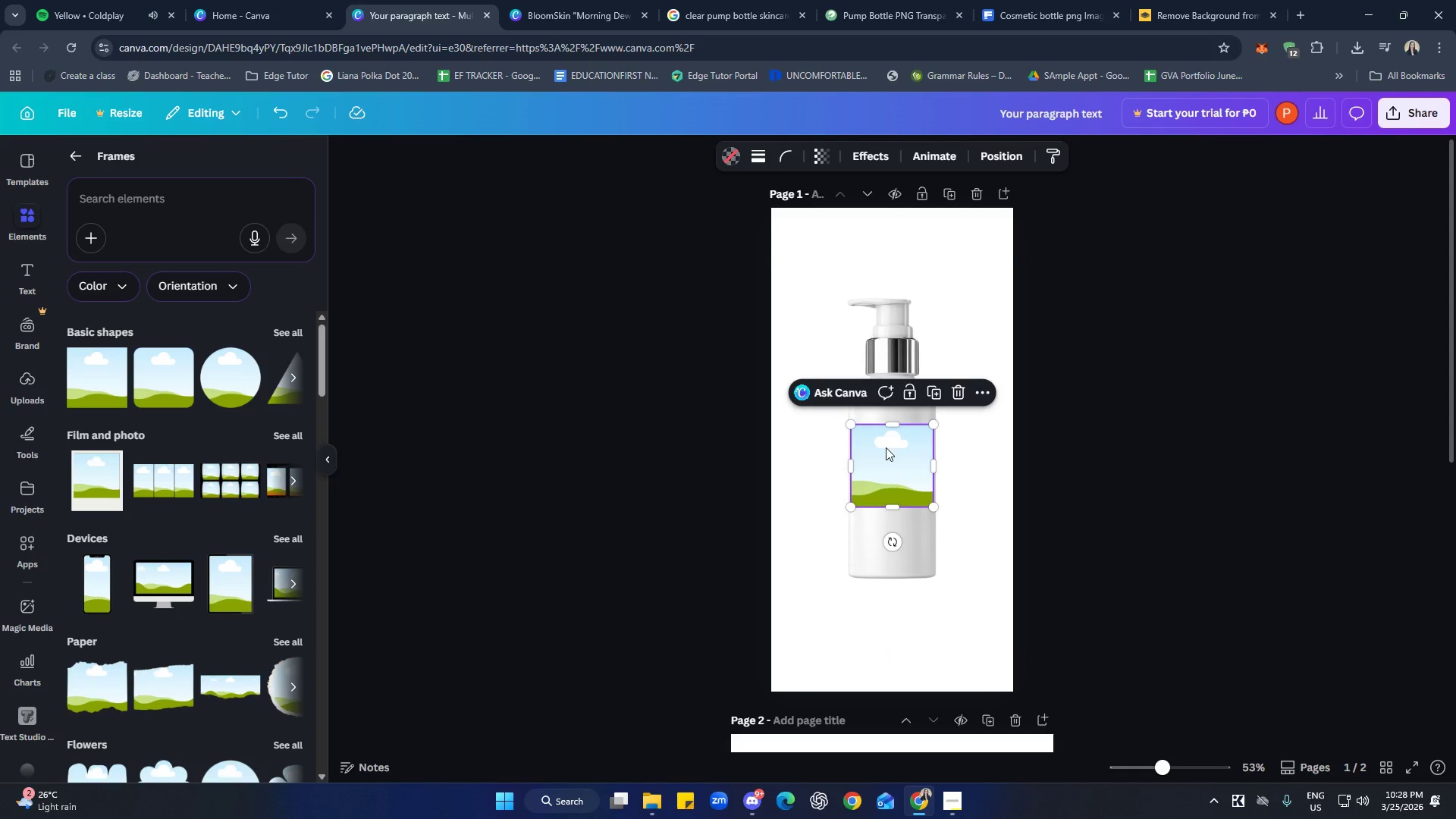 
left_click([831, 330])
 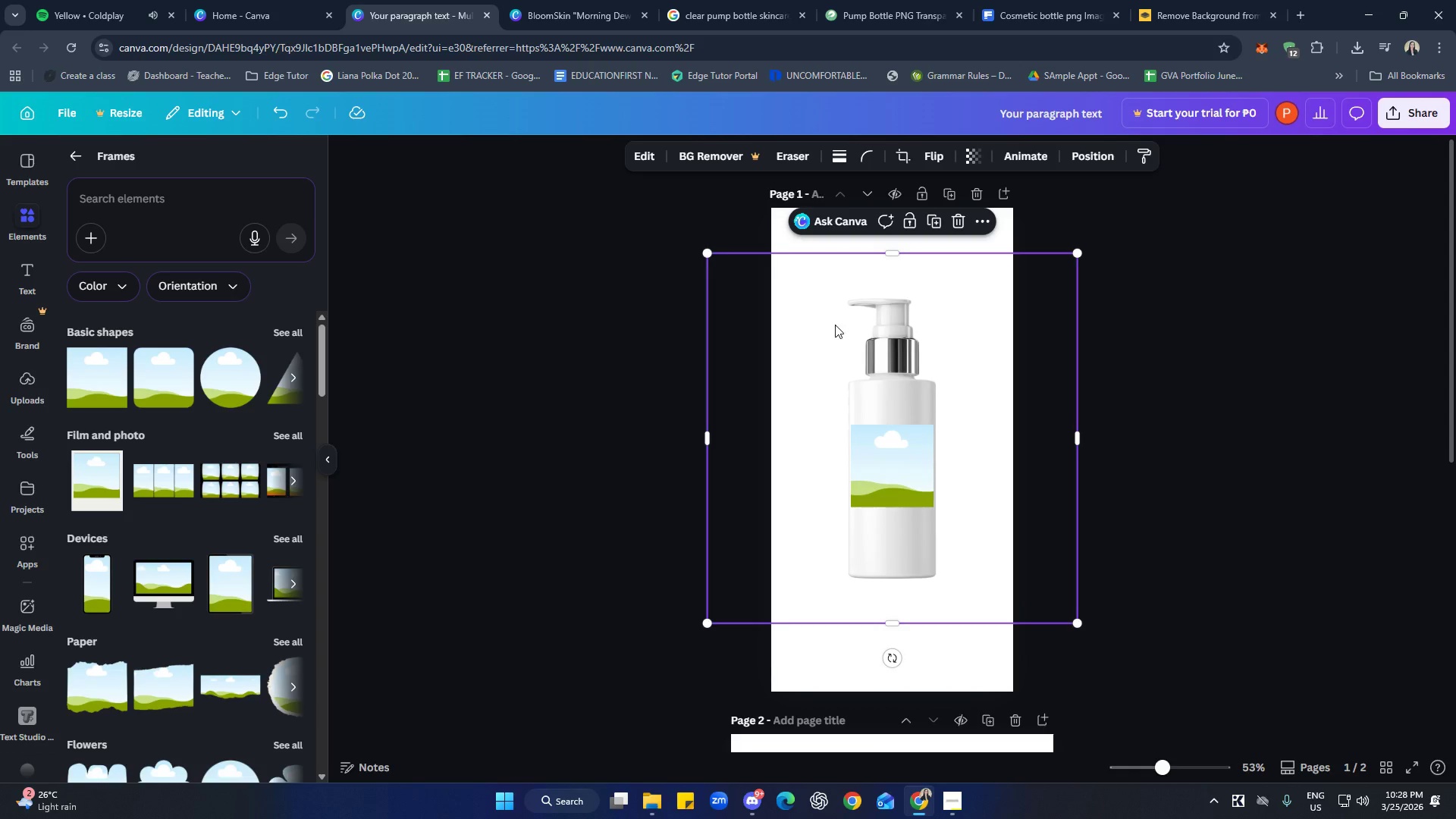 
double_click([1208, 414])
 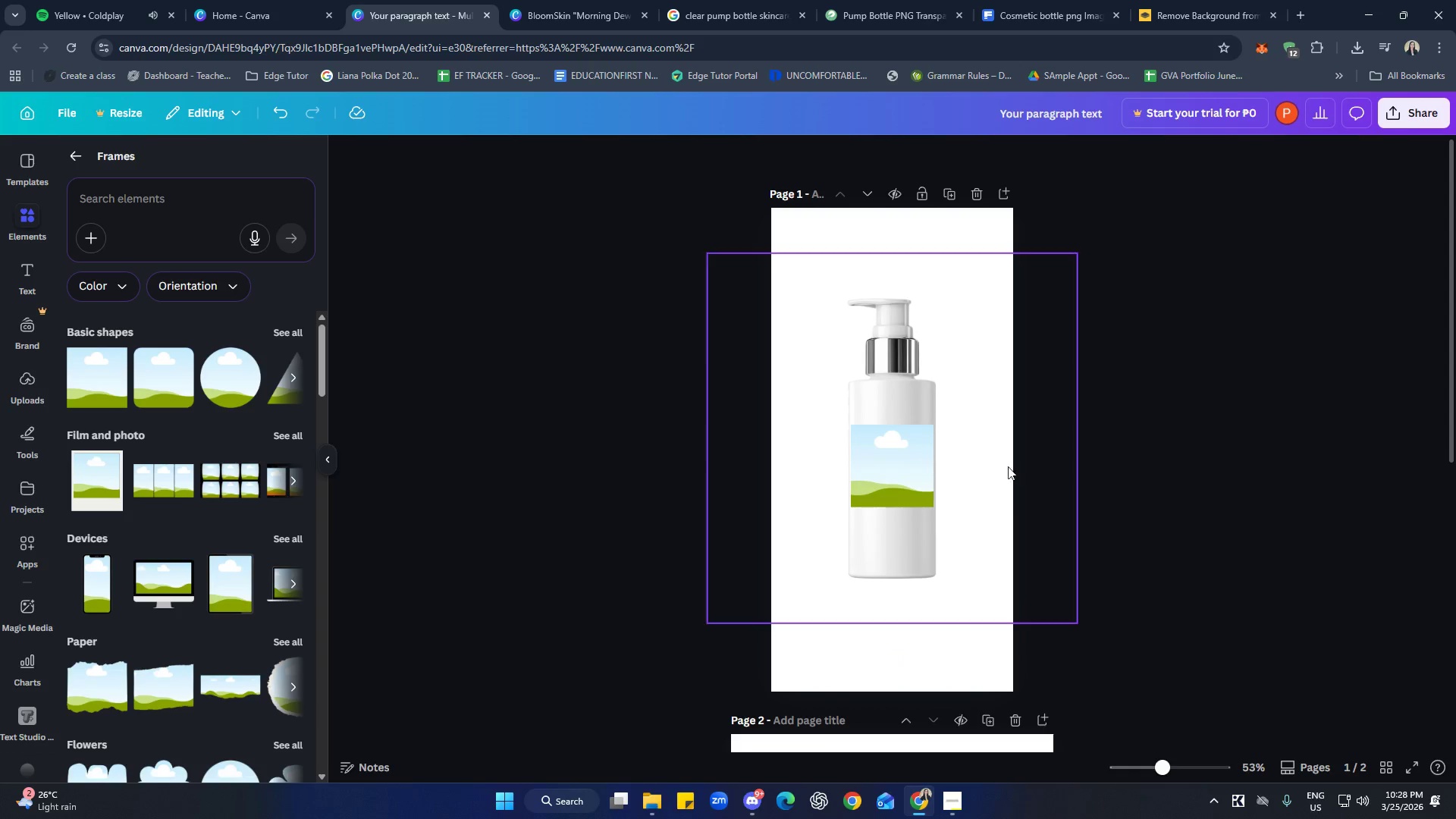 
left_click([918, 431])
 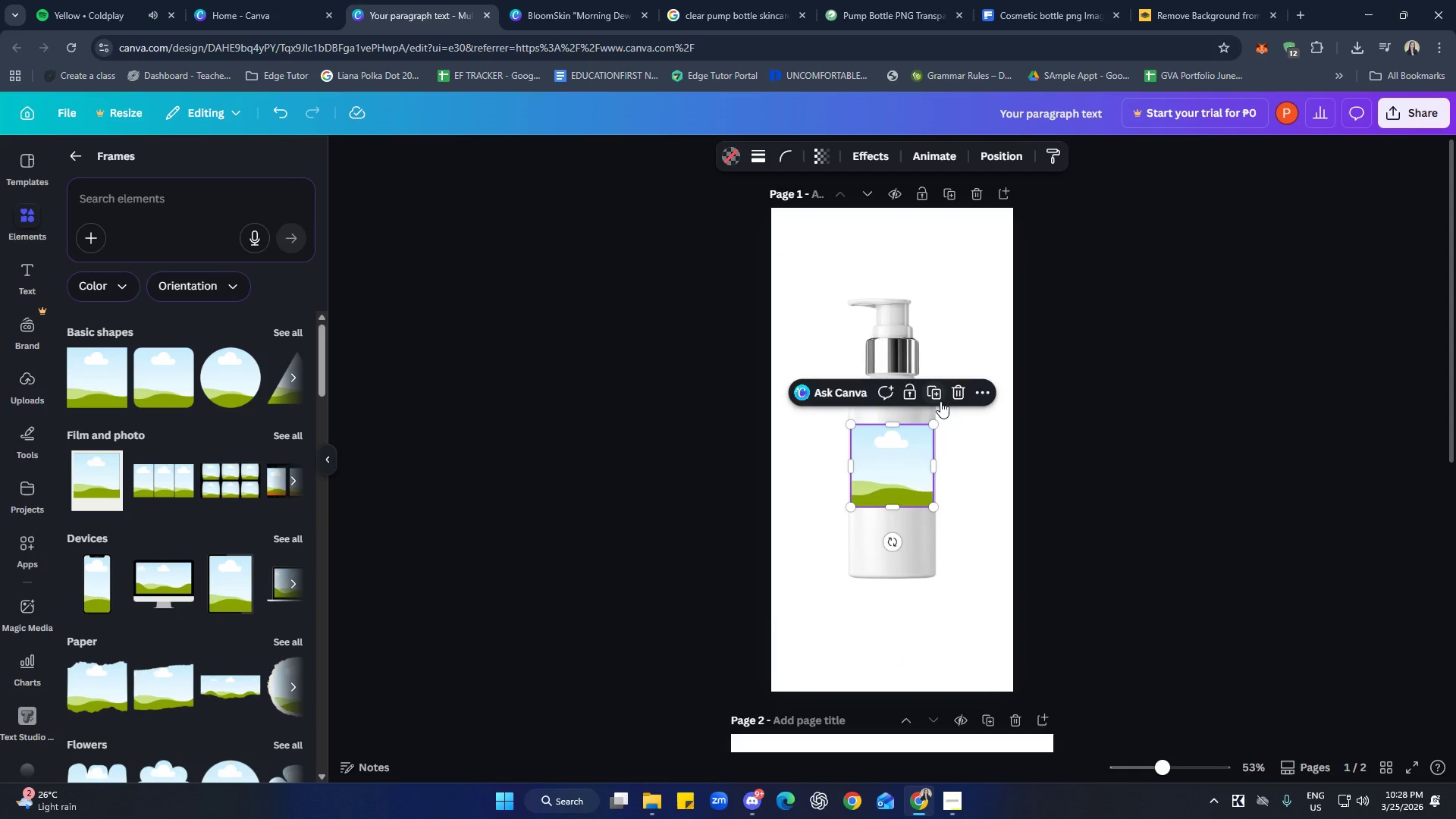 
left_click([953, 398])
 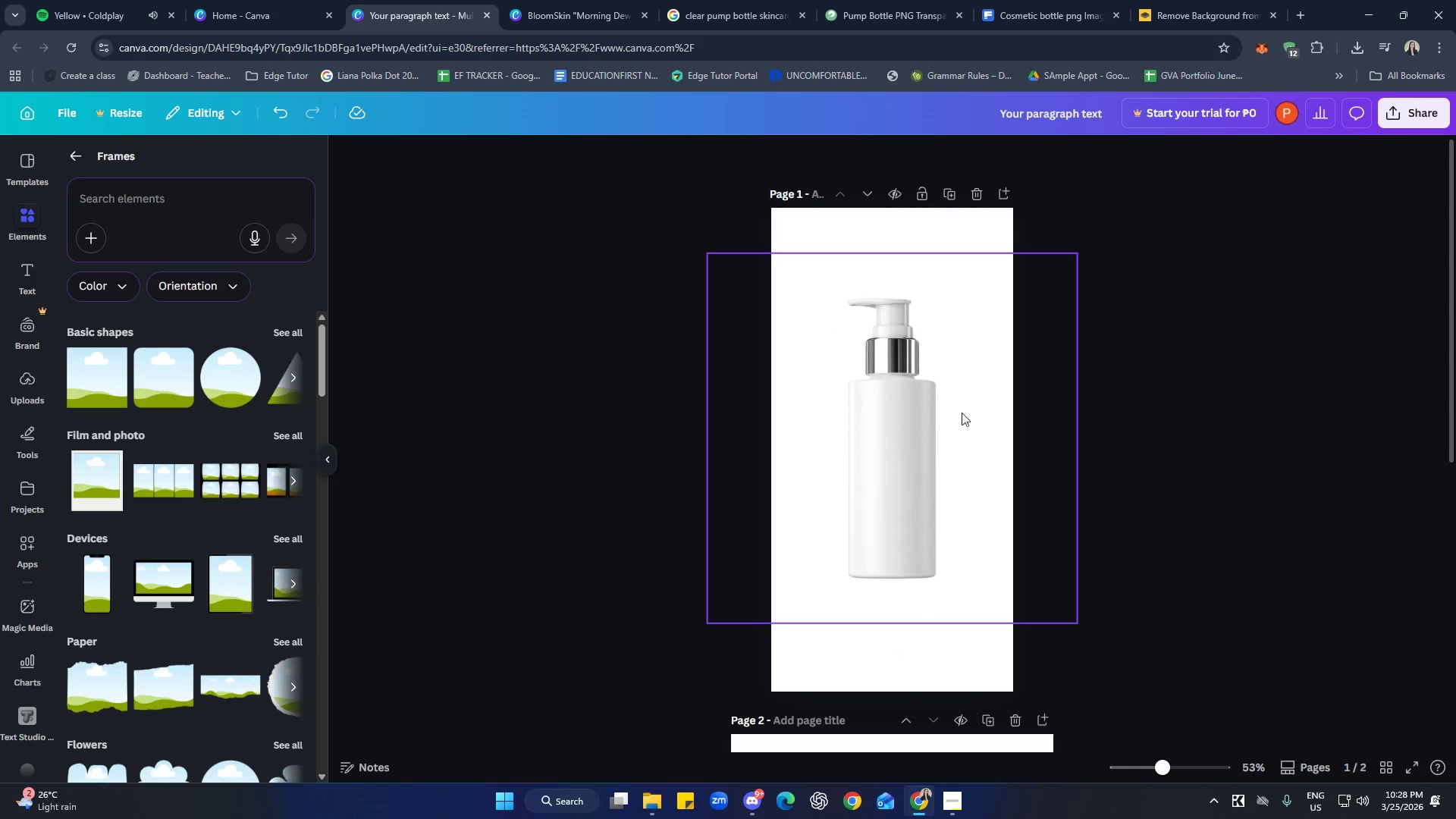 
left_click([994, 428])
 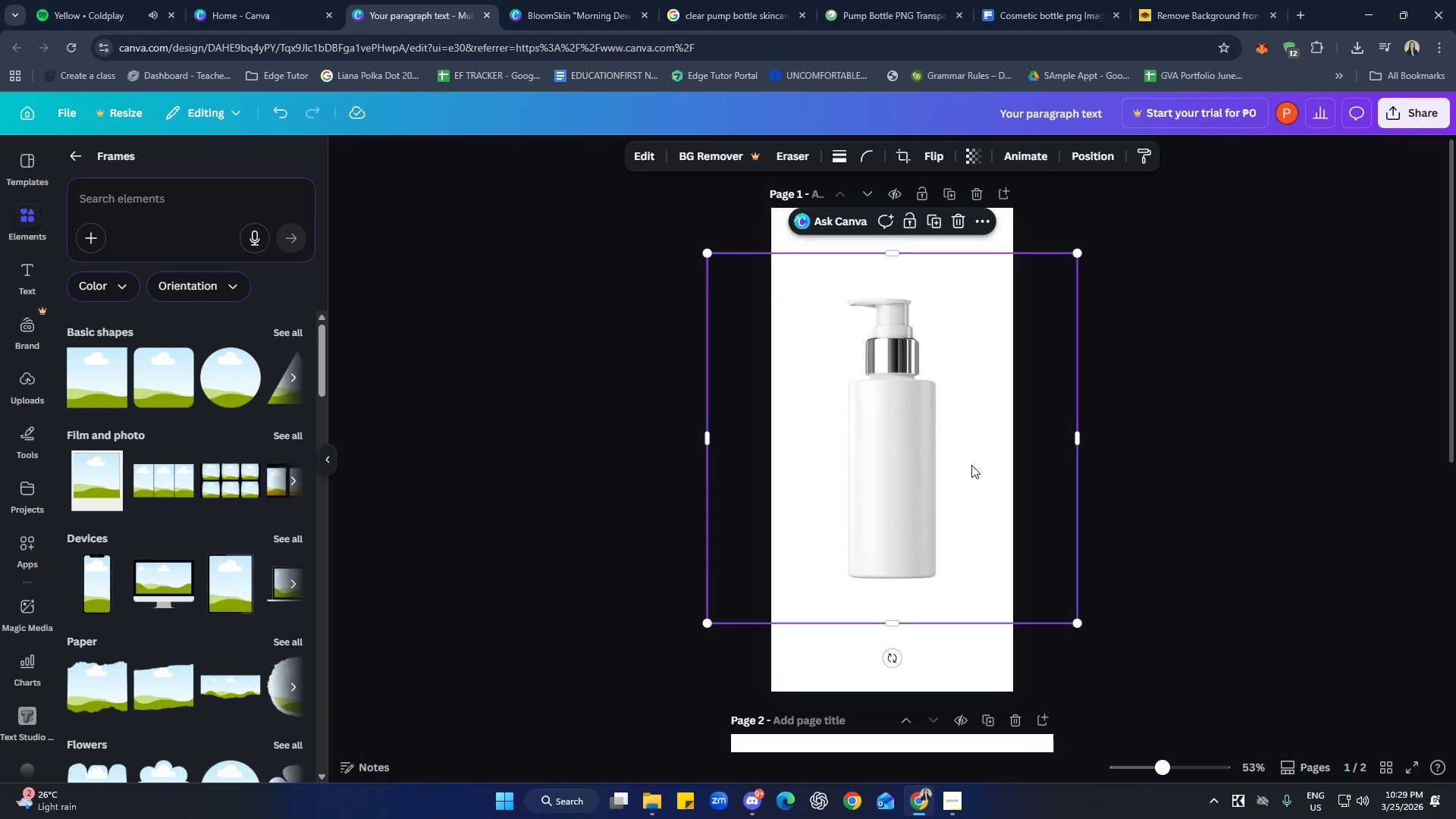 
wait(19.39)
 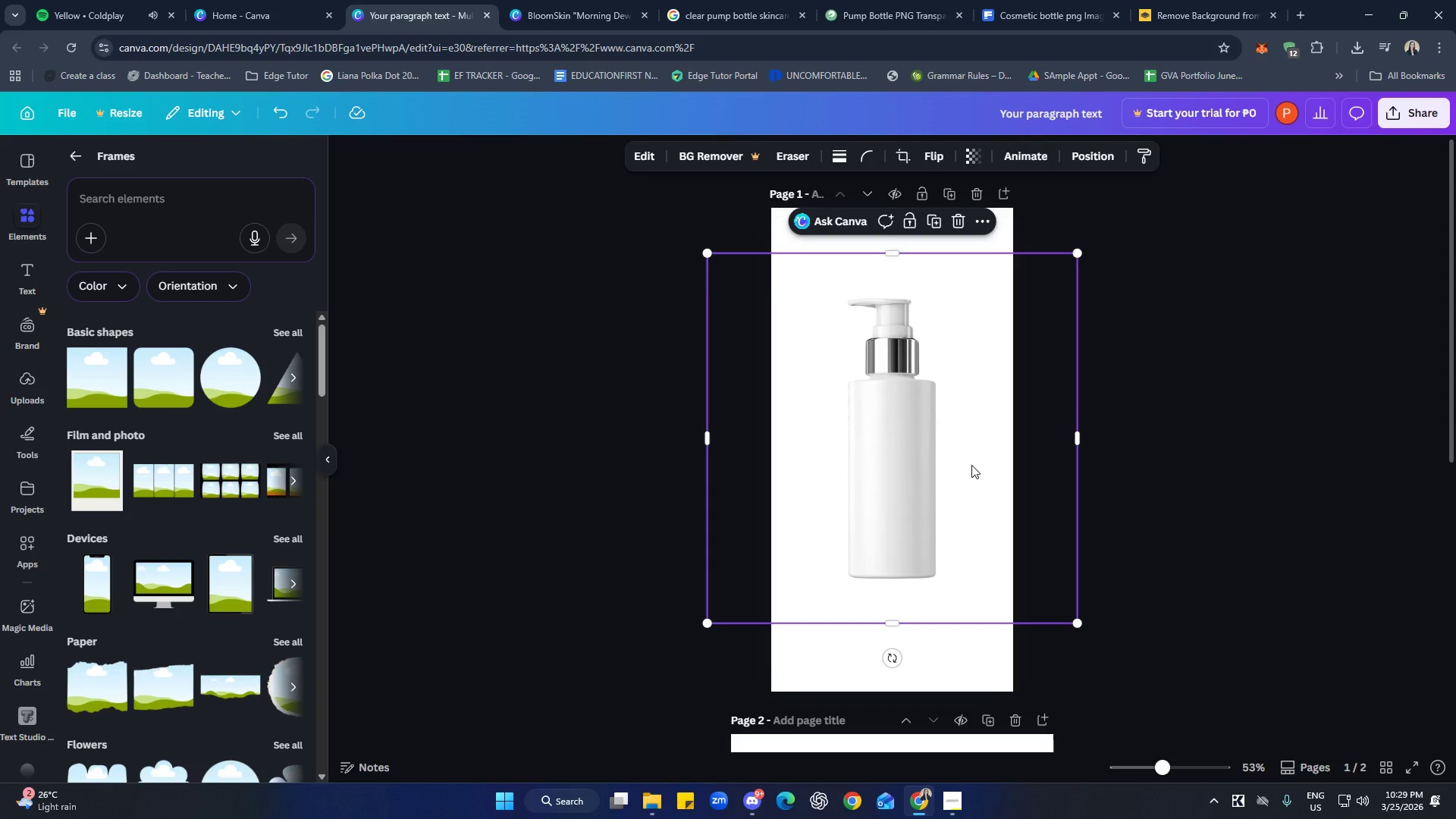 
type(bottle frame)
 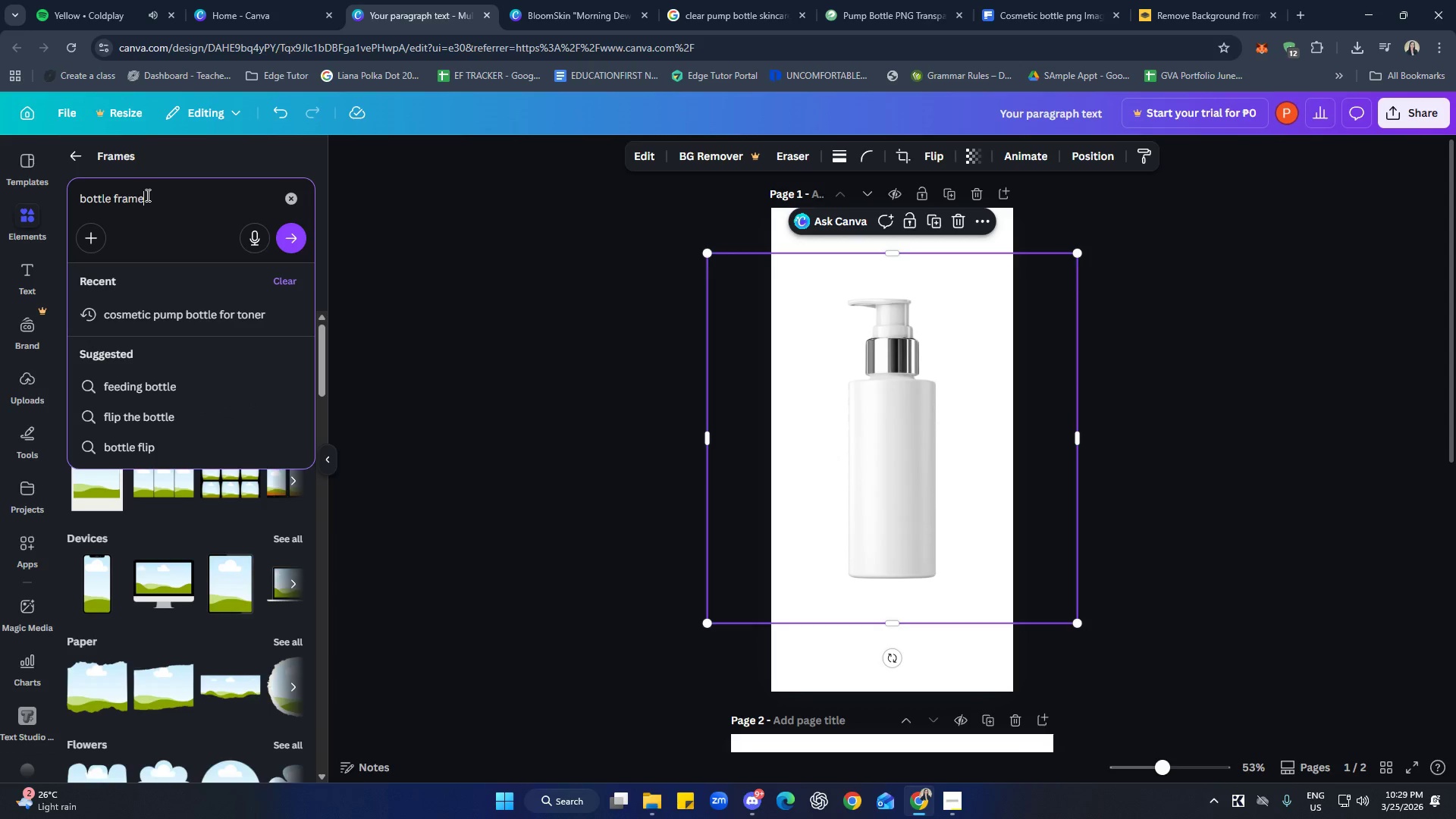 
key(Enter)
 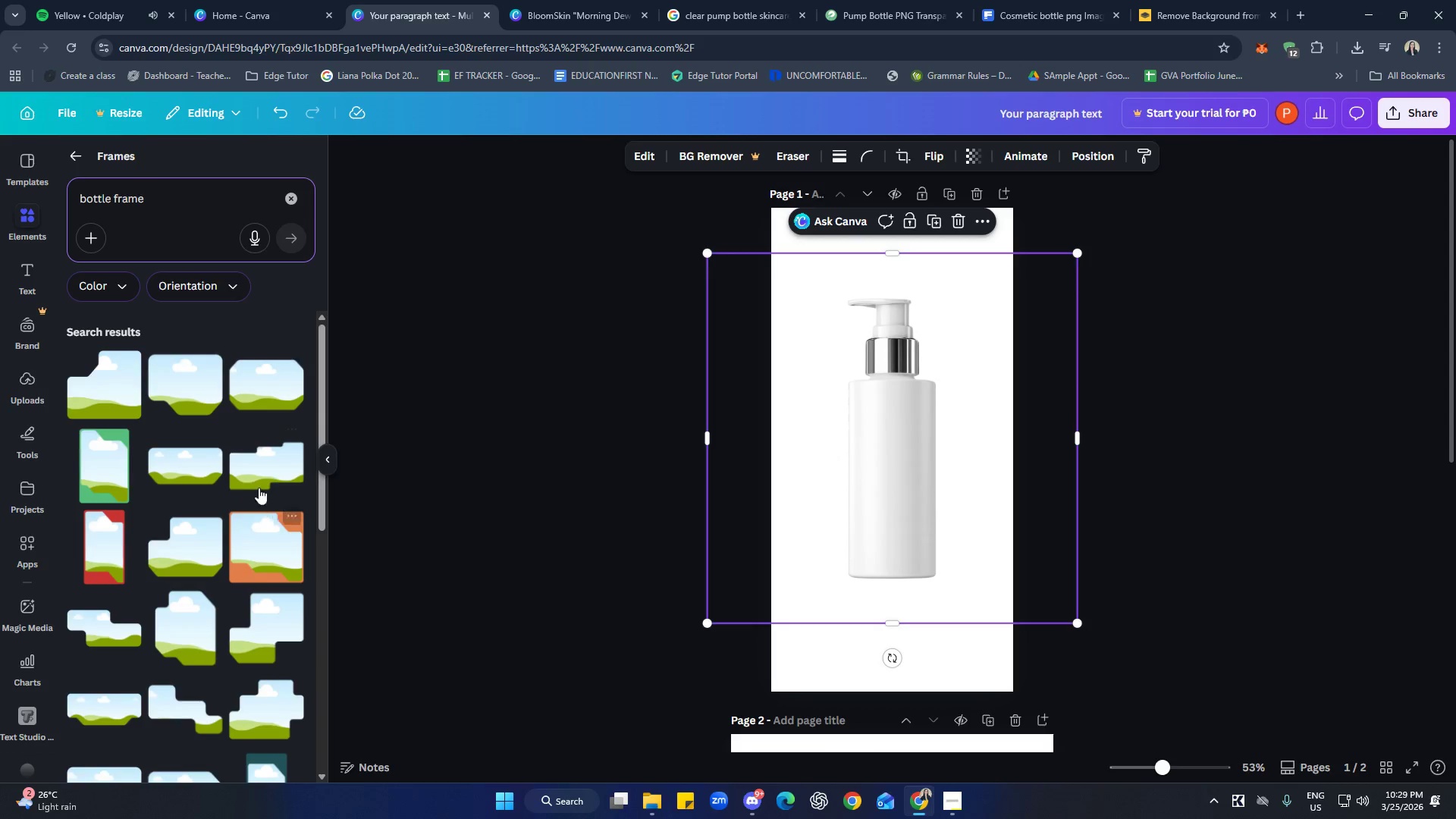 
scroll: coordinate [215, 422], scroll_direction: down, amount: 12.0
 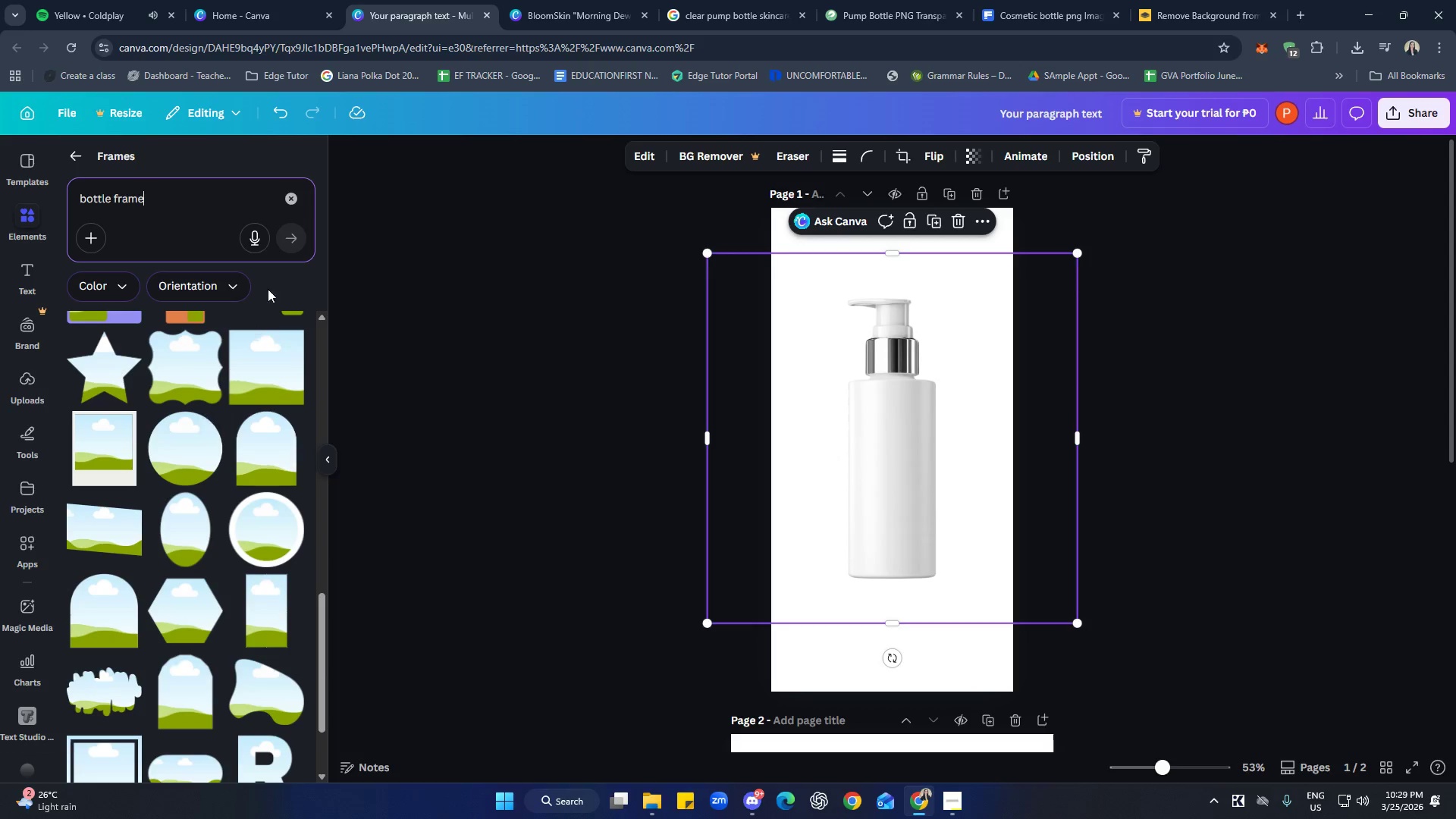 
left_click([291, 202])
 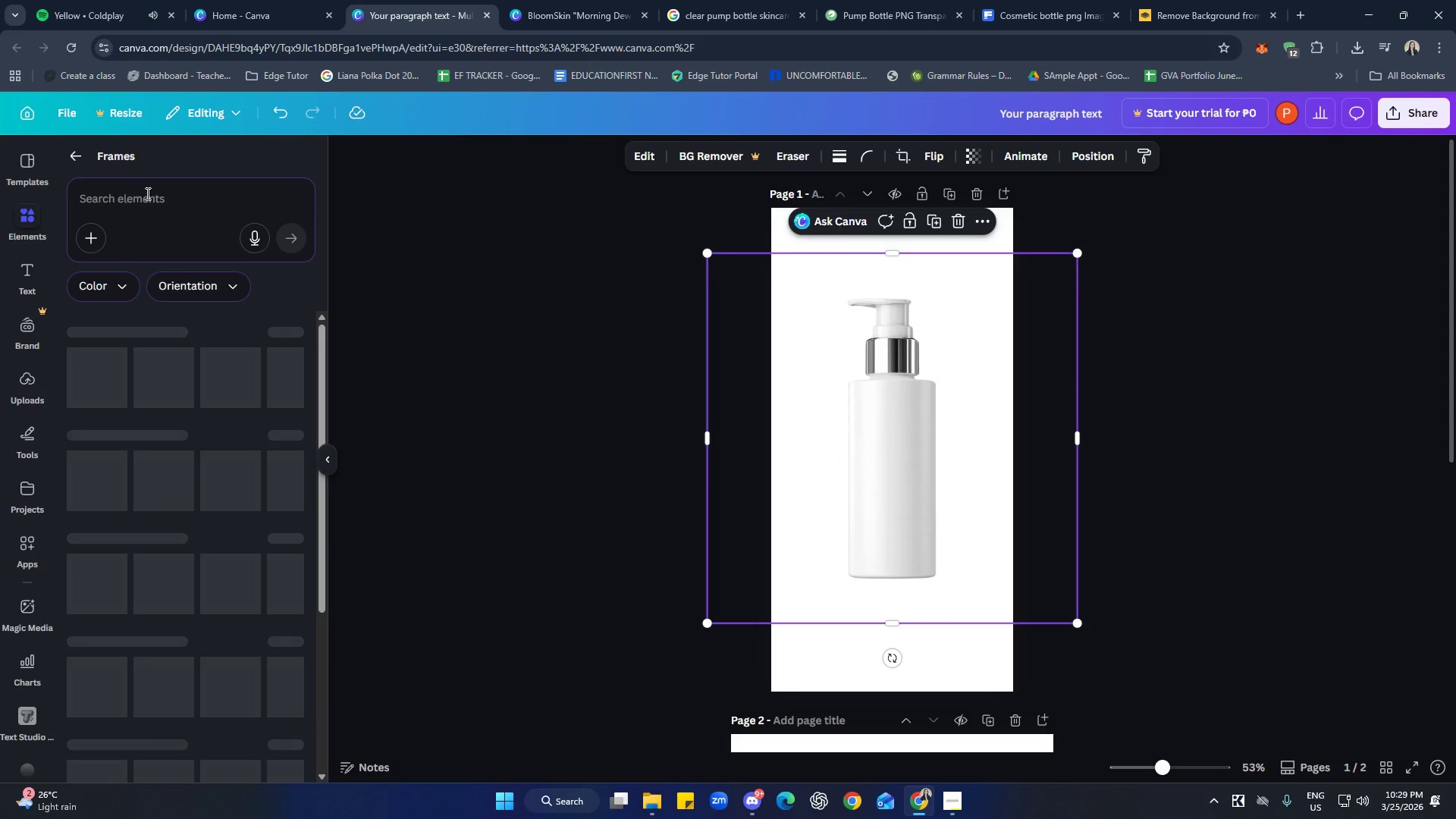 
left_click([77, 154])
 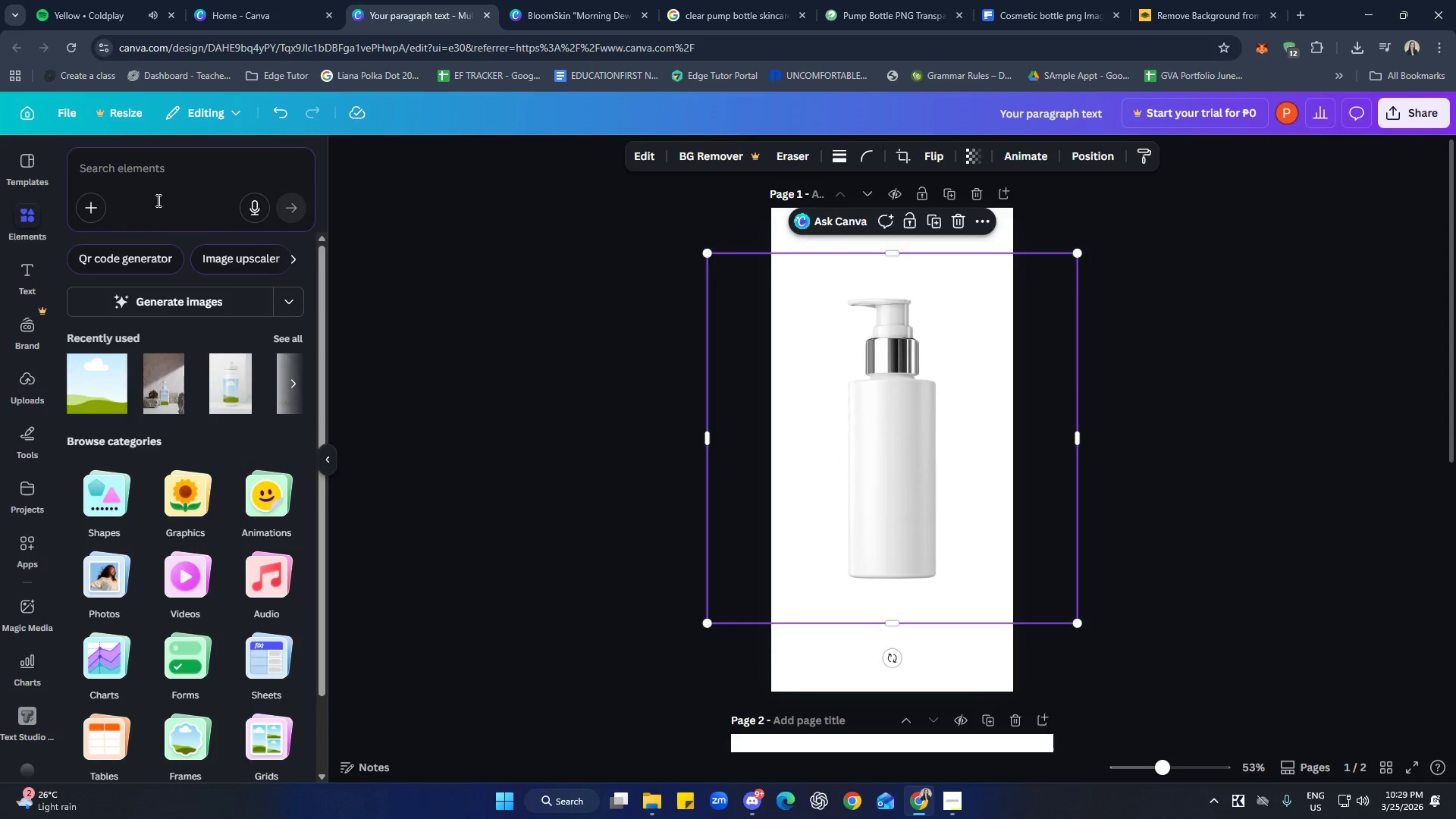 
left_click([162, 175])
 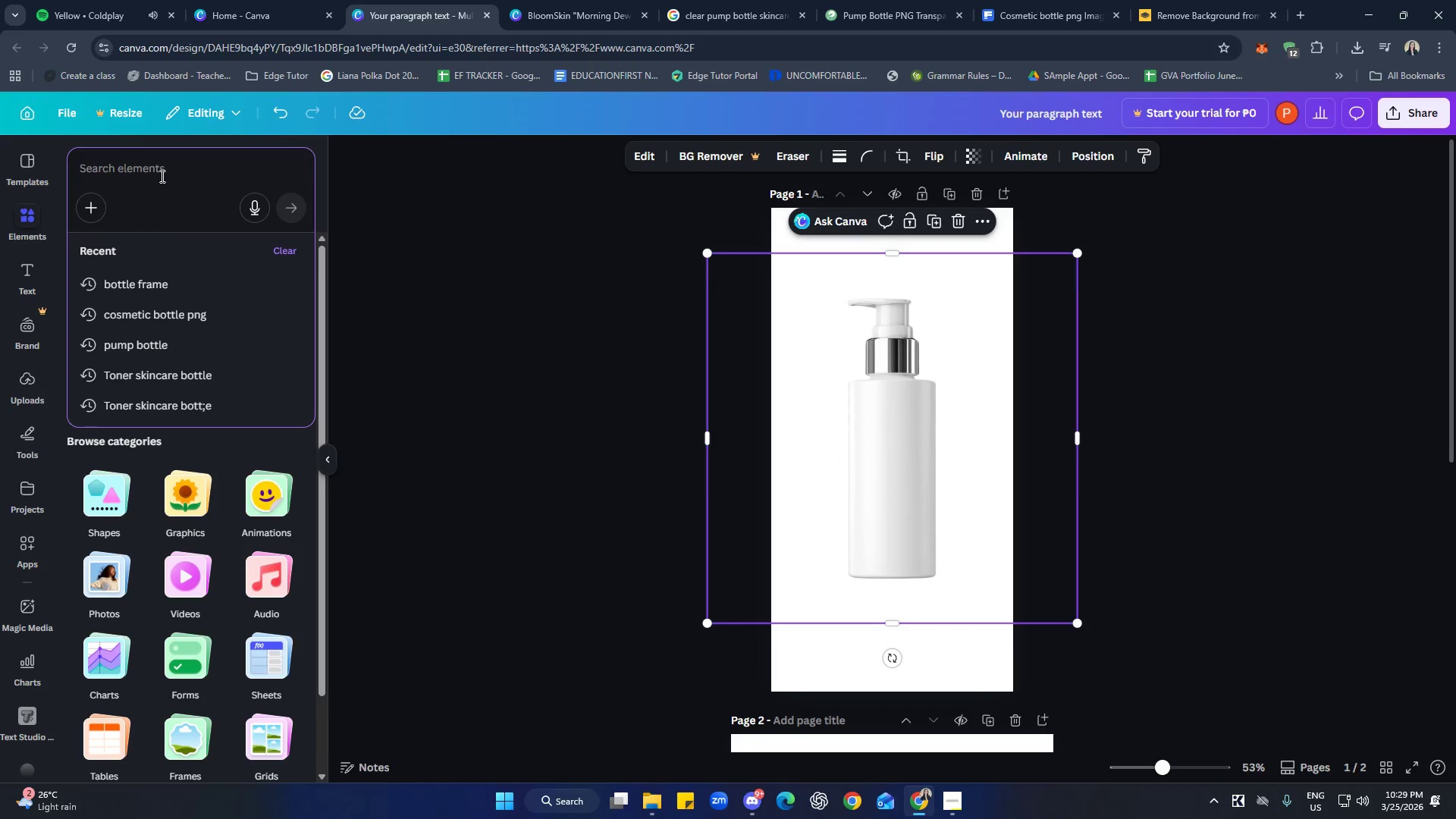 
type(bottle frame)
 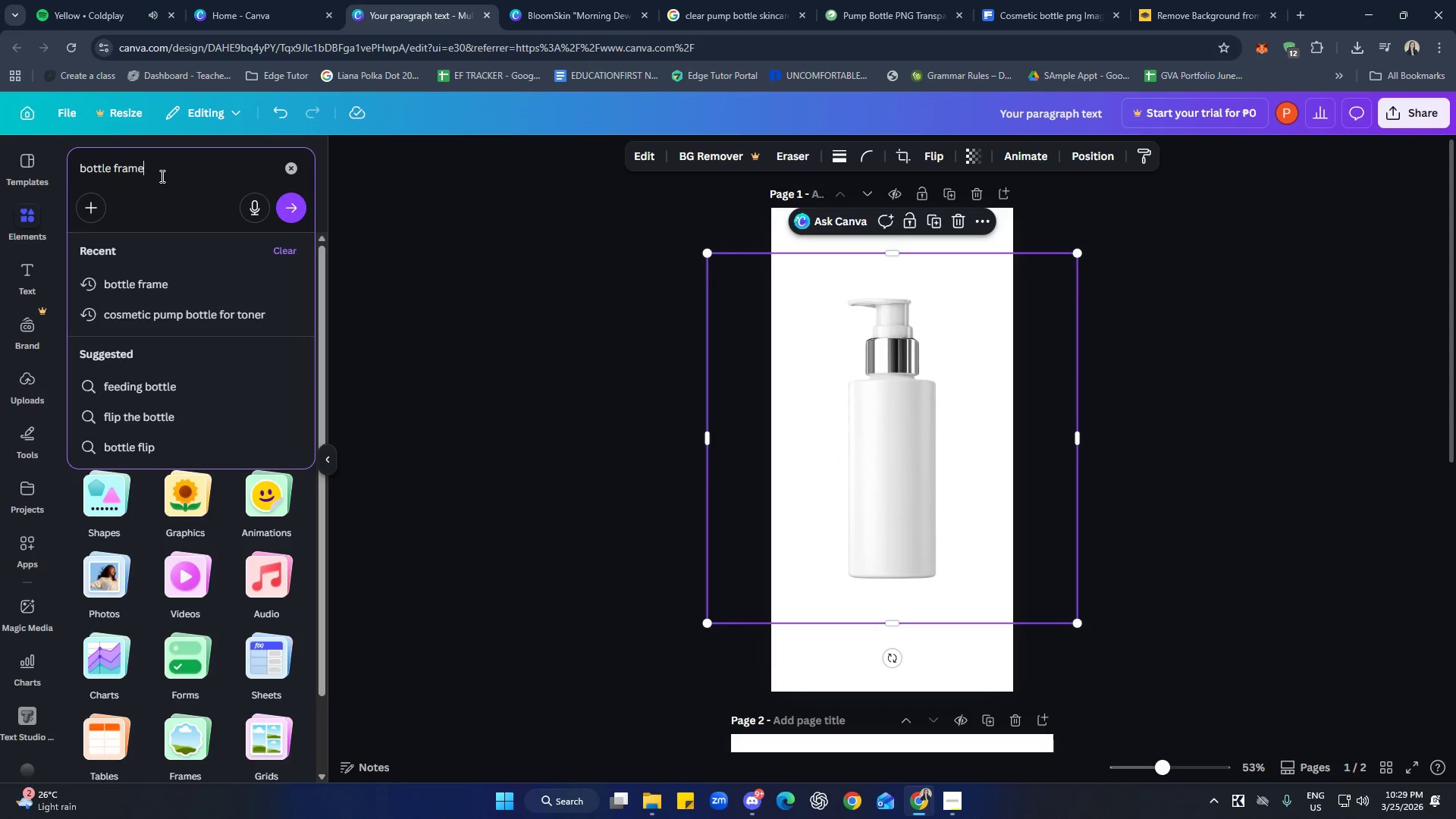 
key(Enter)
 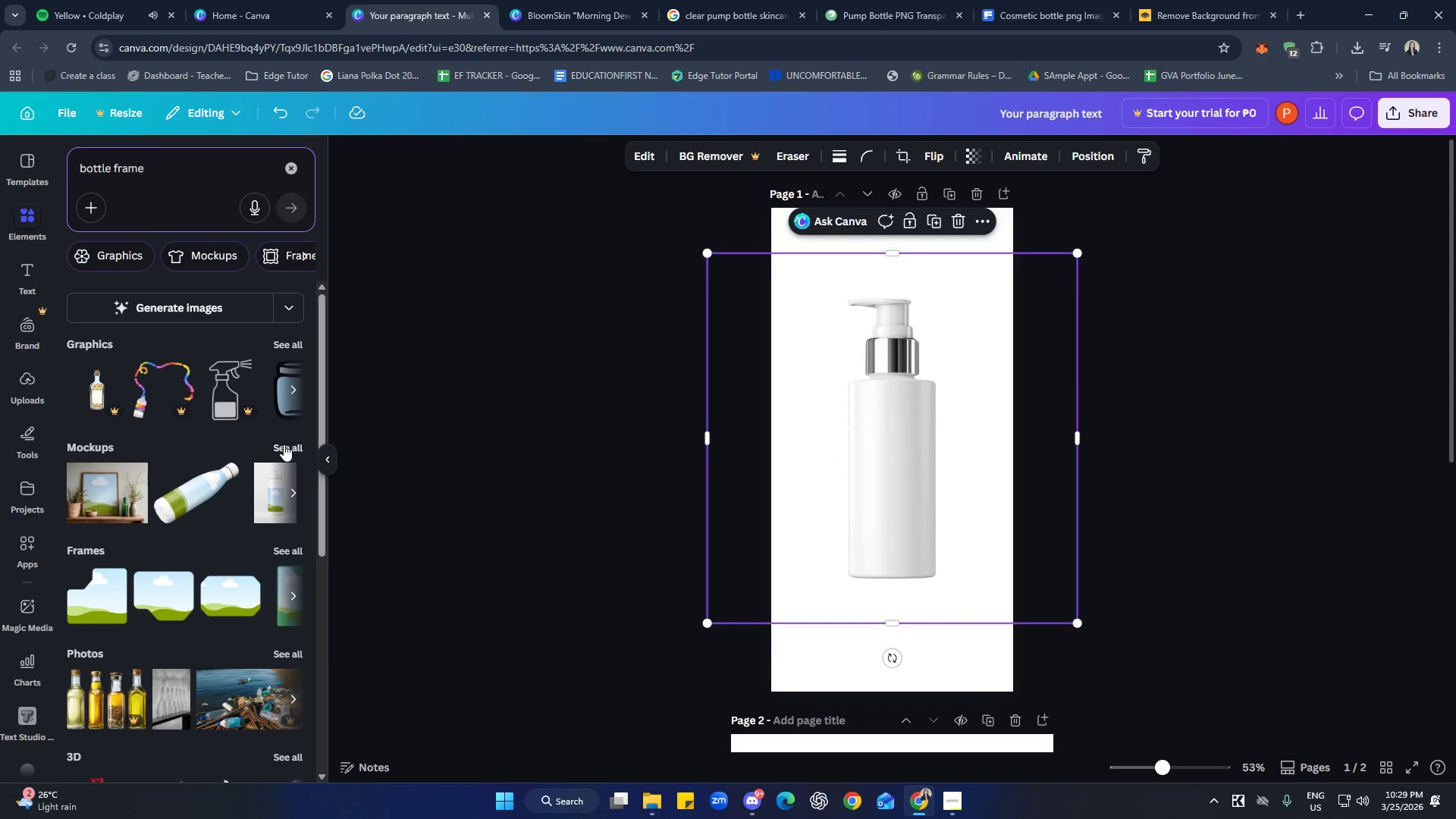 
wait(7.53)
 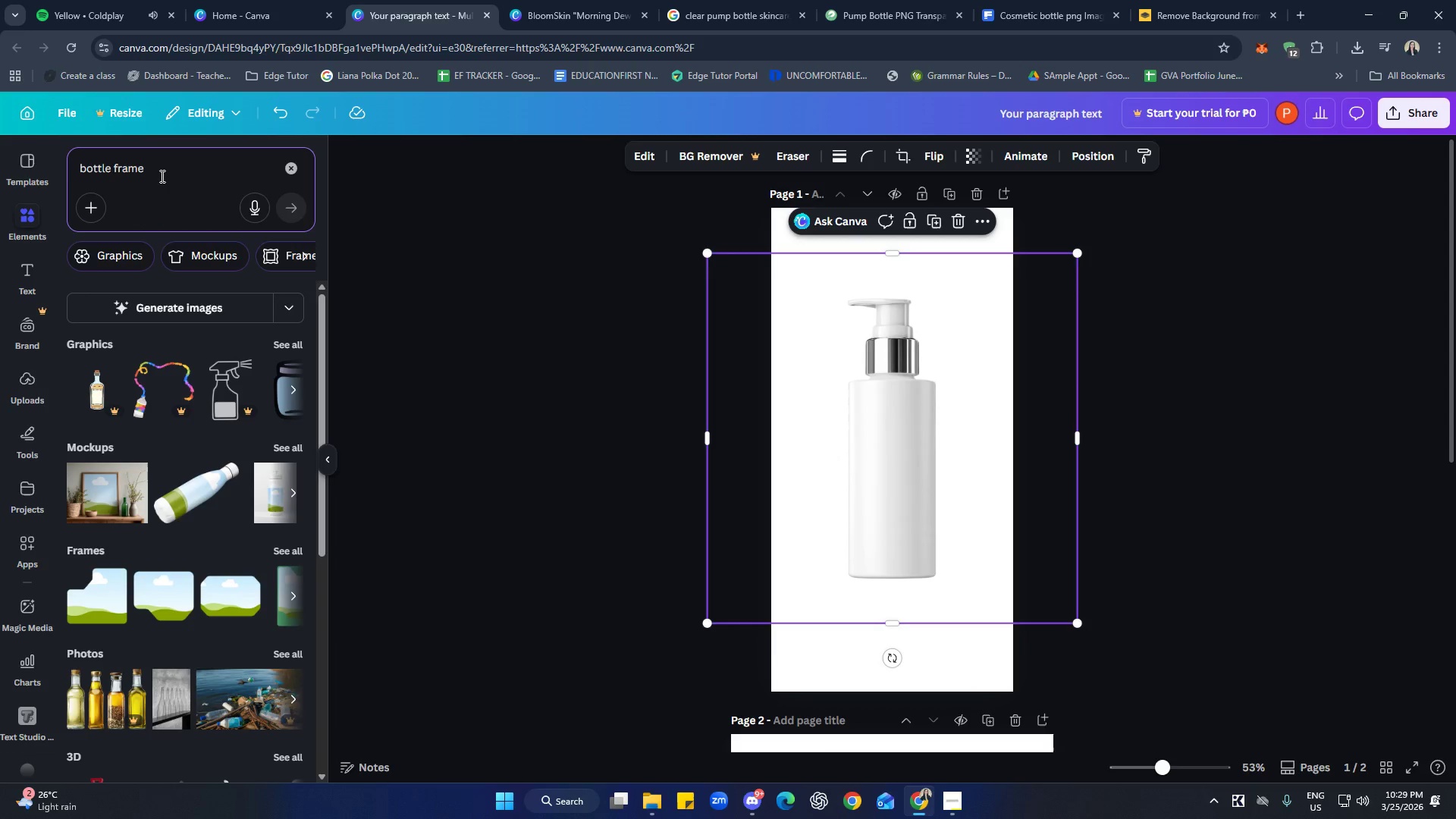 
left_click([293, 168])
 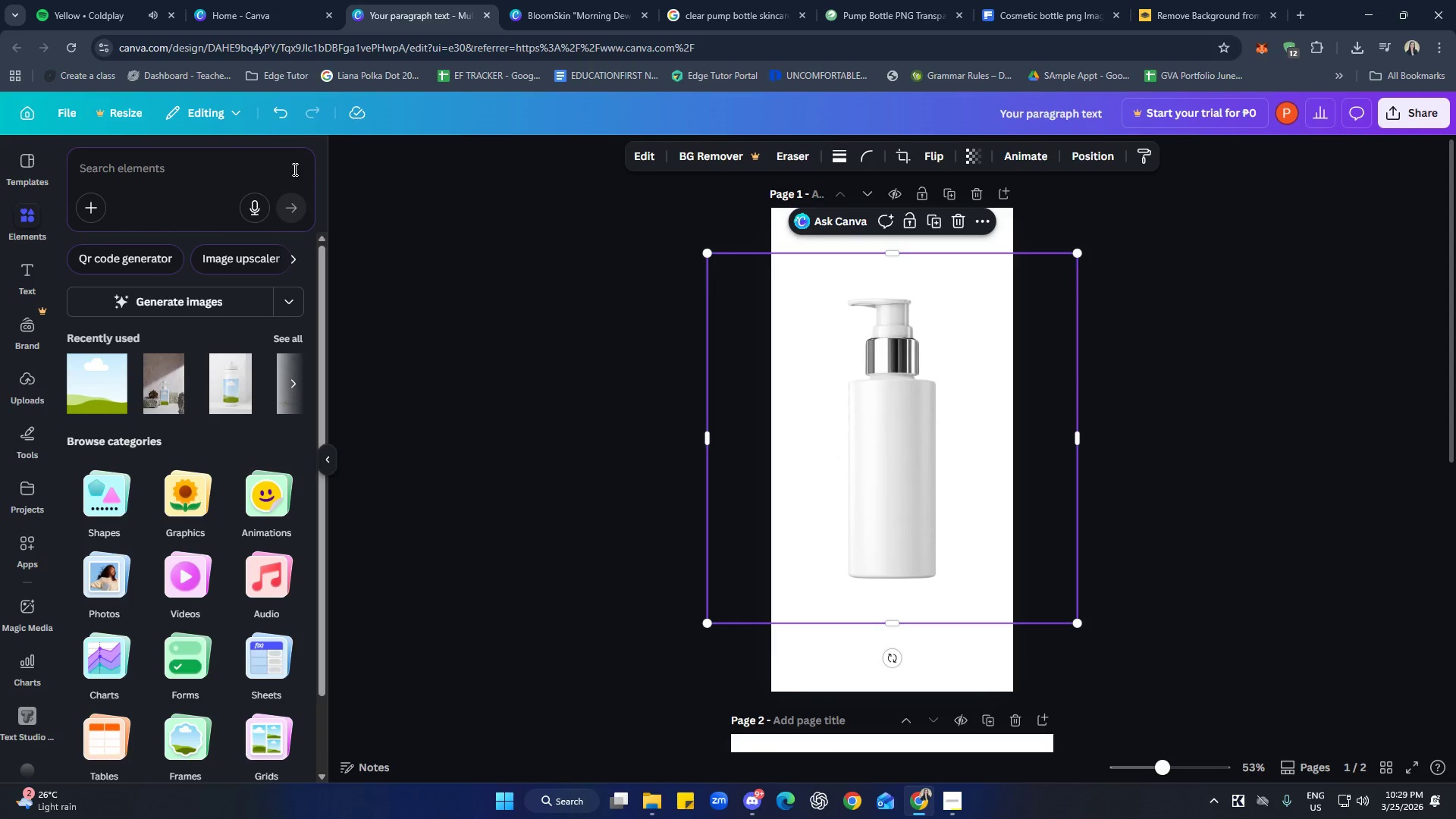 
type(mock)
 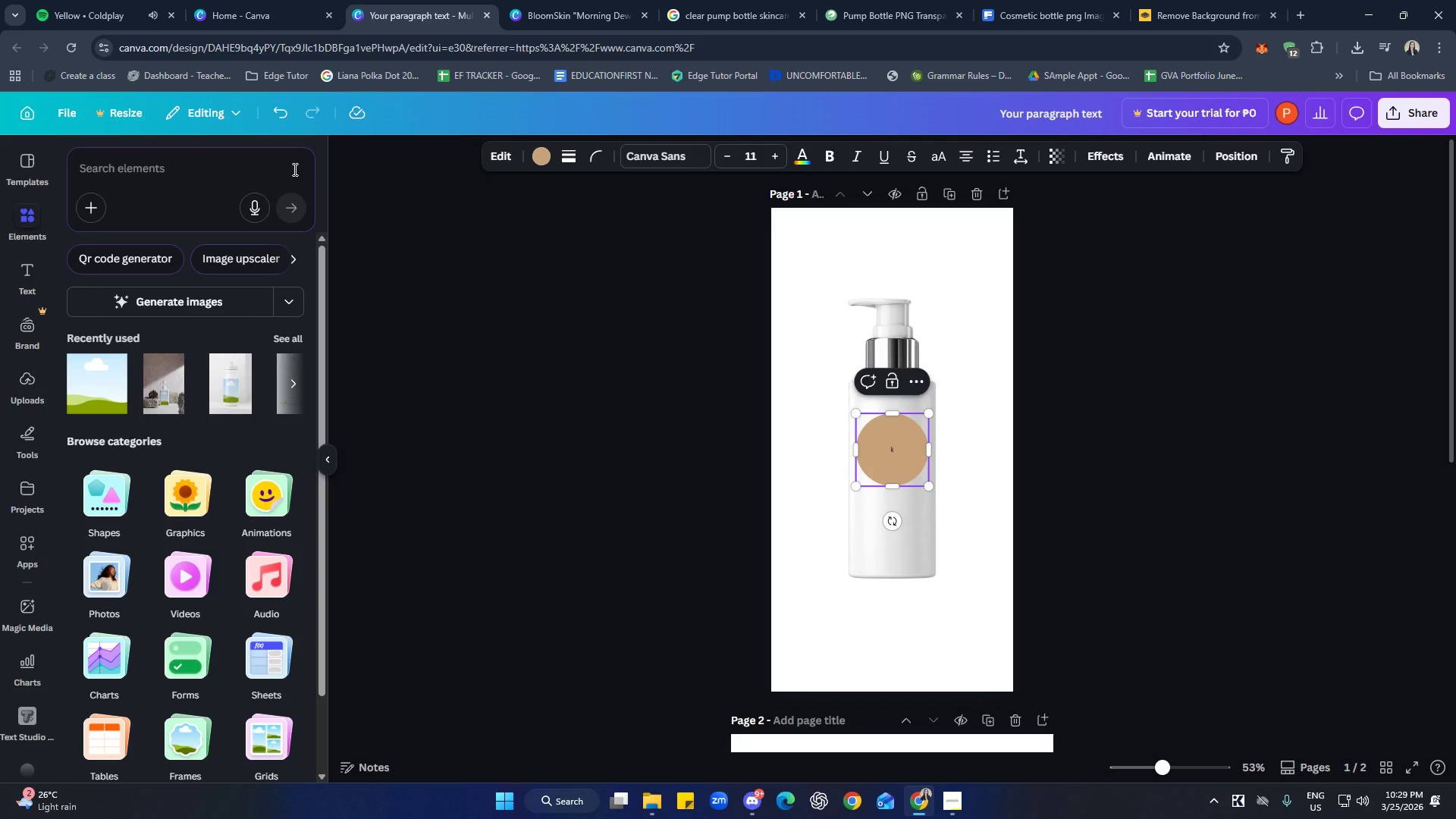 
key(Control+Z)
 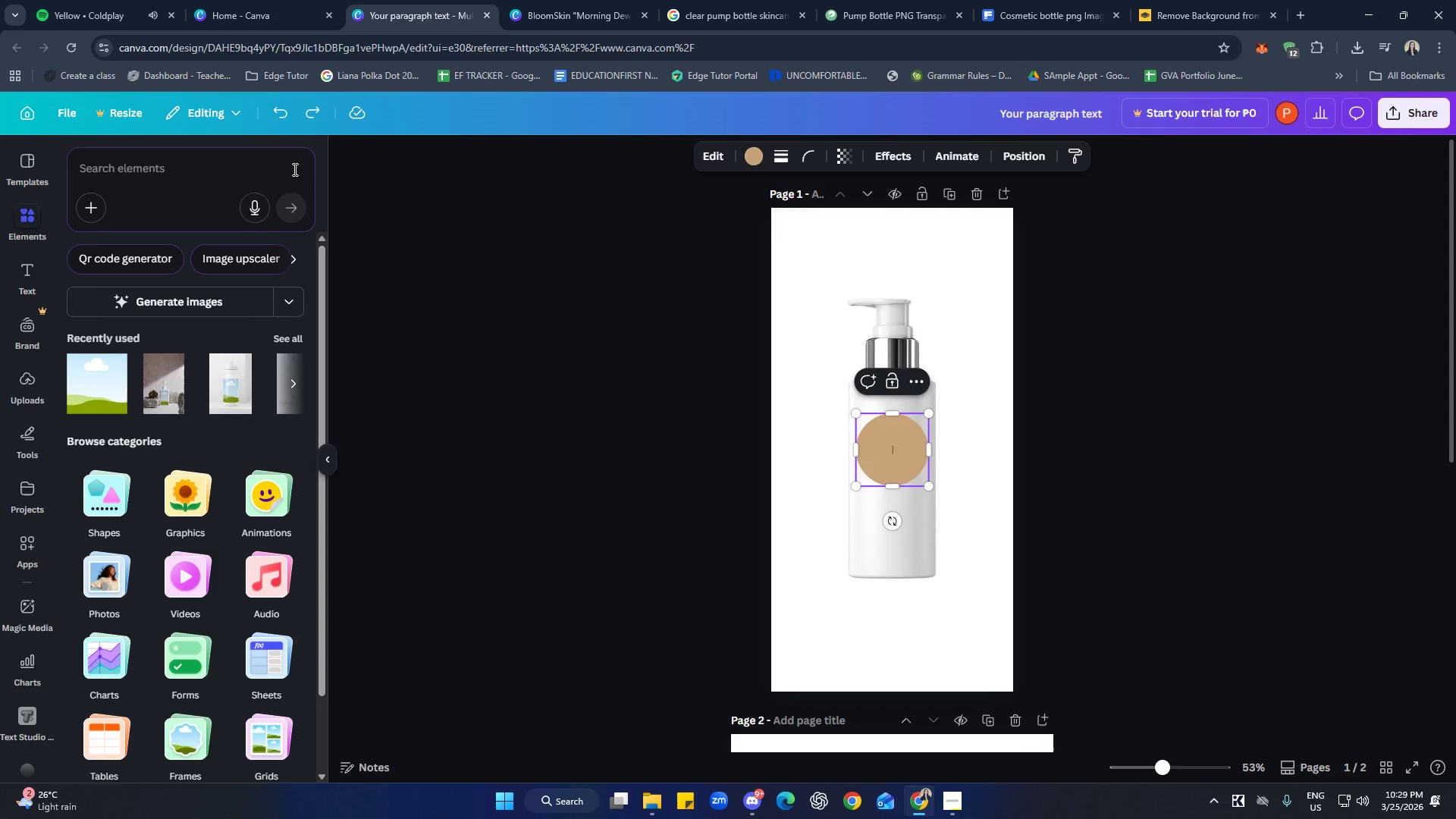 
key(Control+Z)
 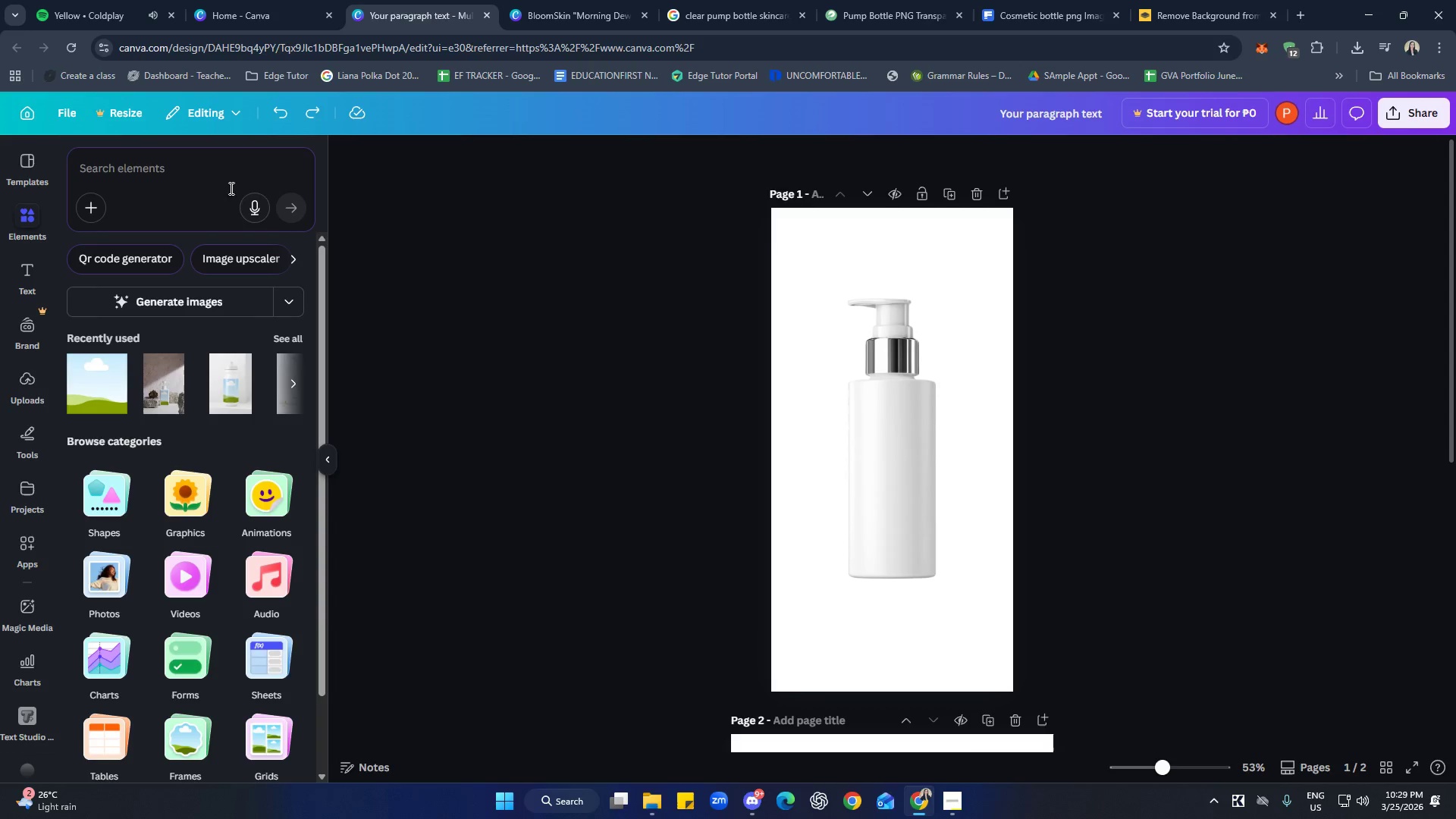 
left_click([181, 173])
 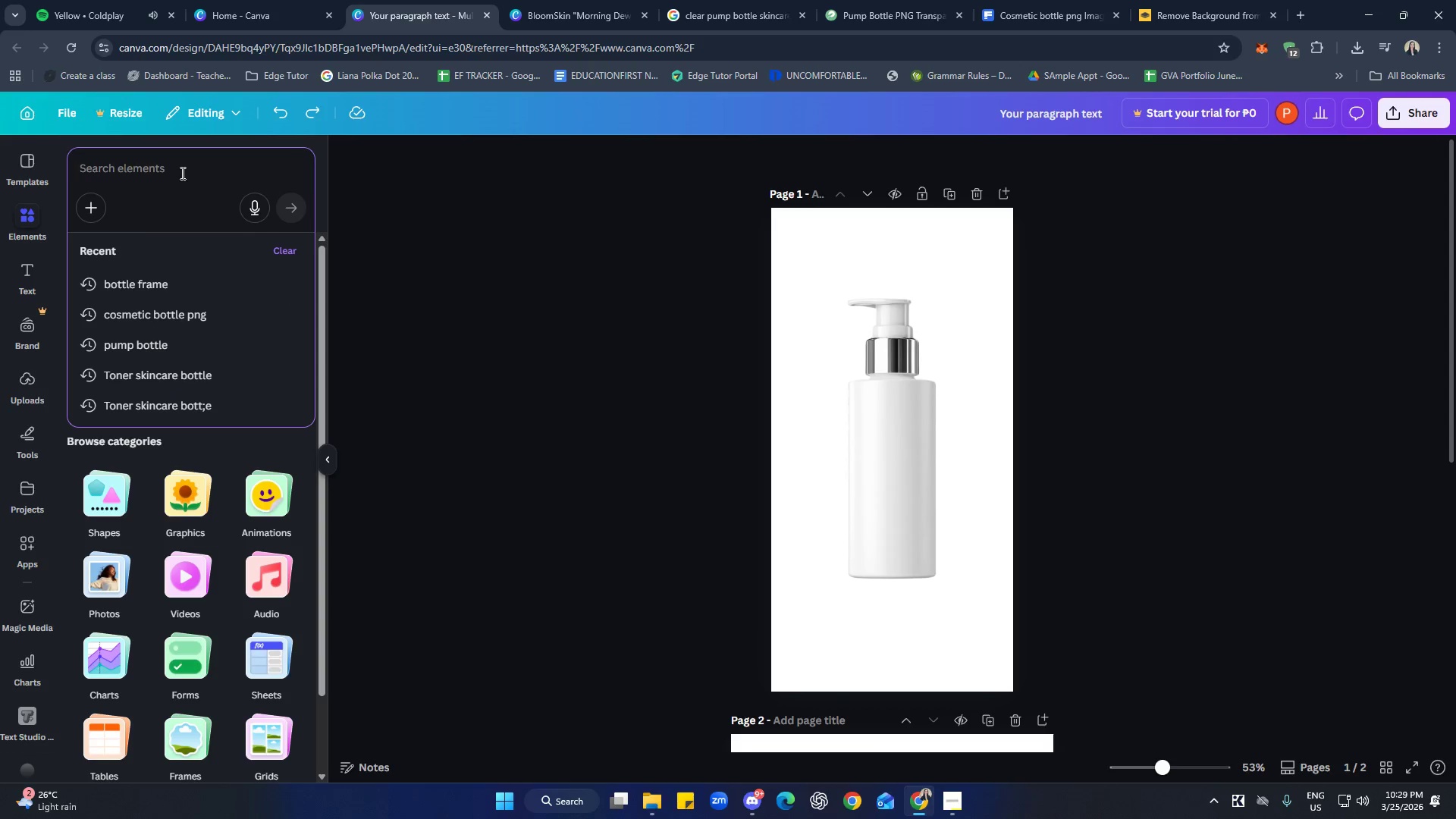 
type(mock up frame)
 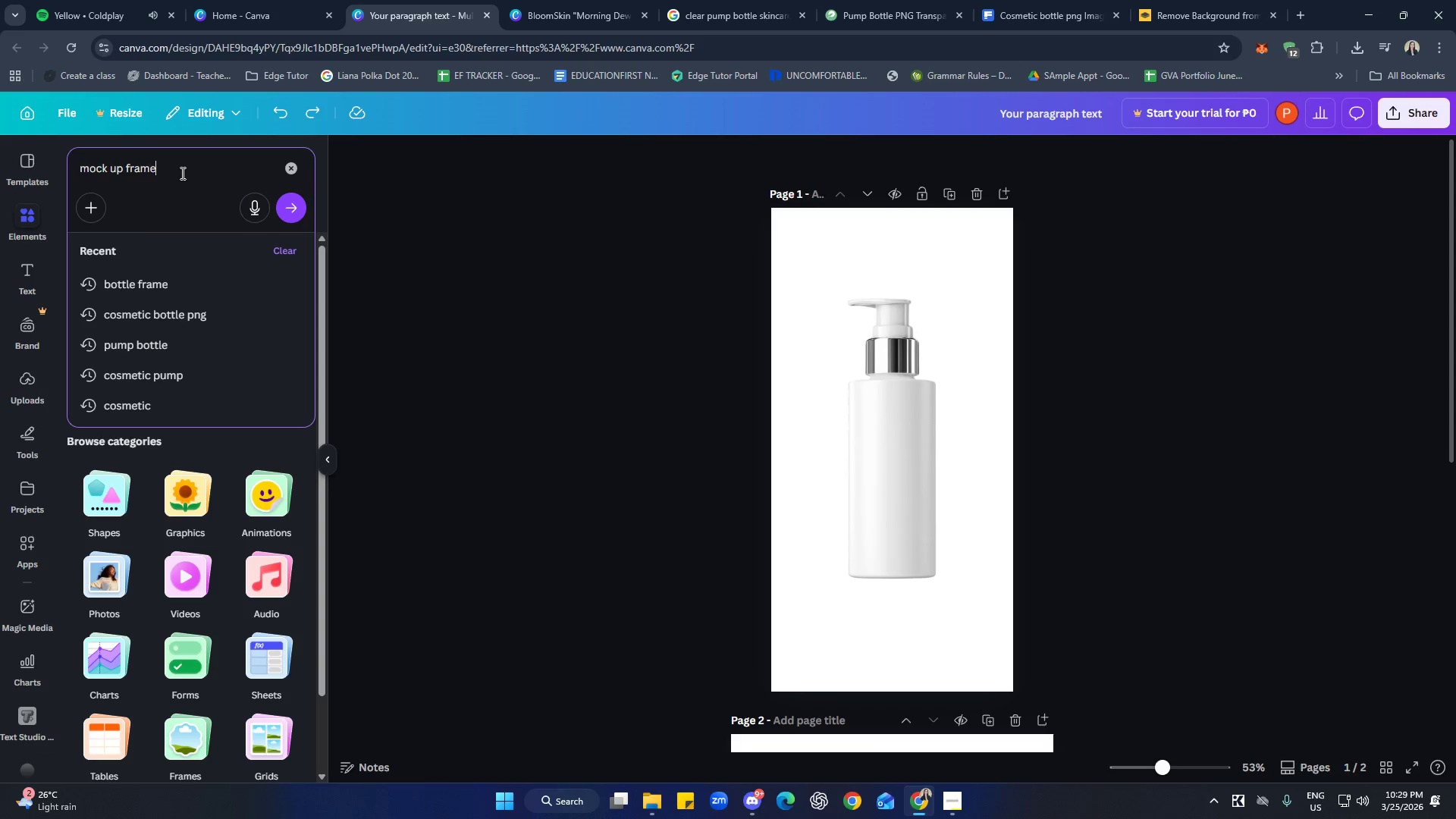 
key(Enter)
 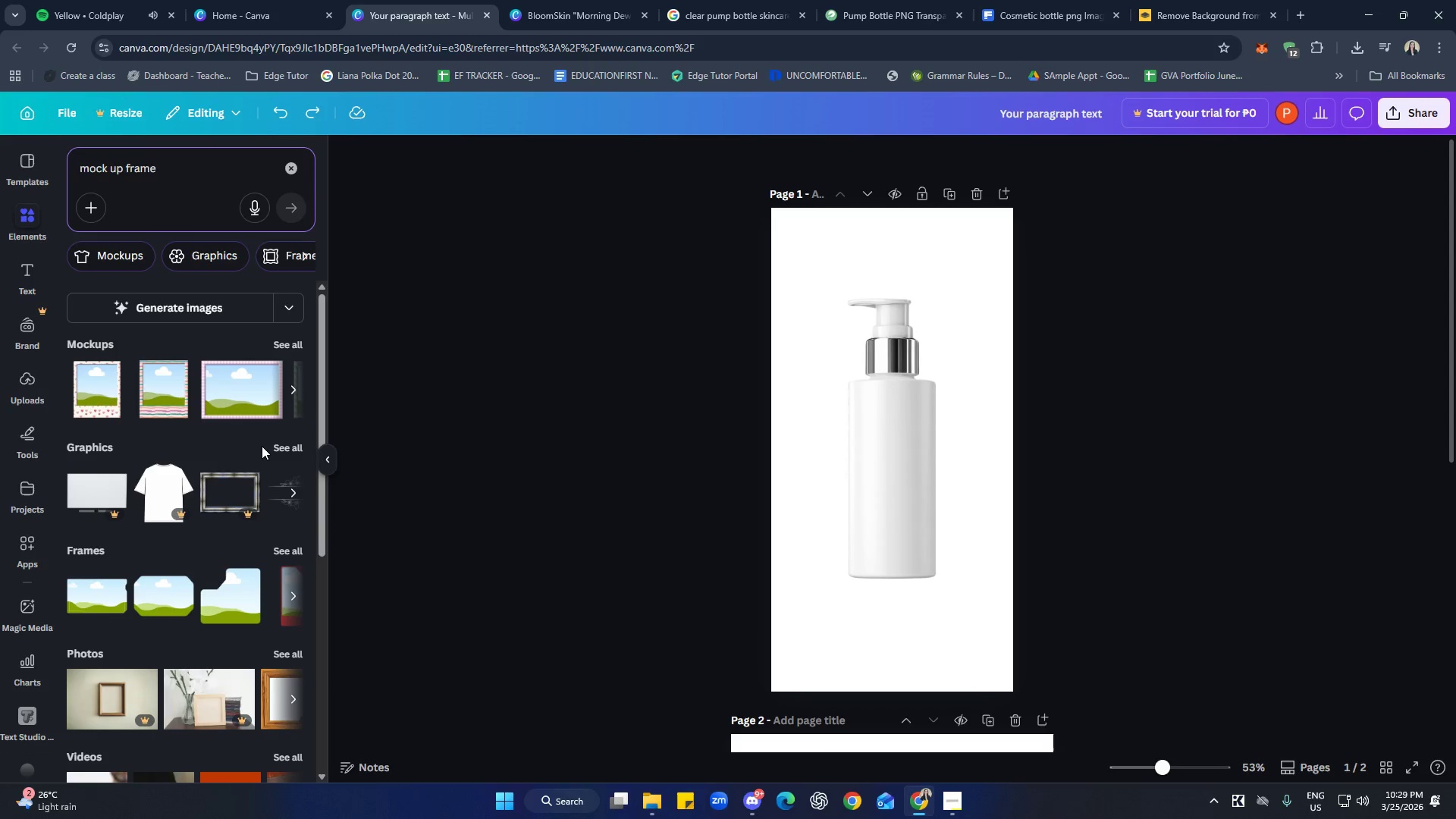 
scroll: coordinate [259, 431], scroll_direction: down, amount: 2.0
 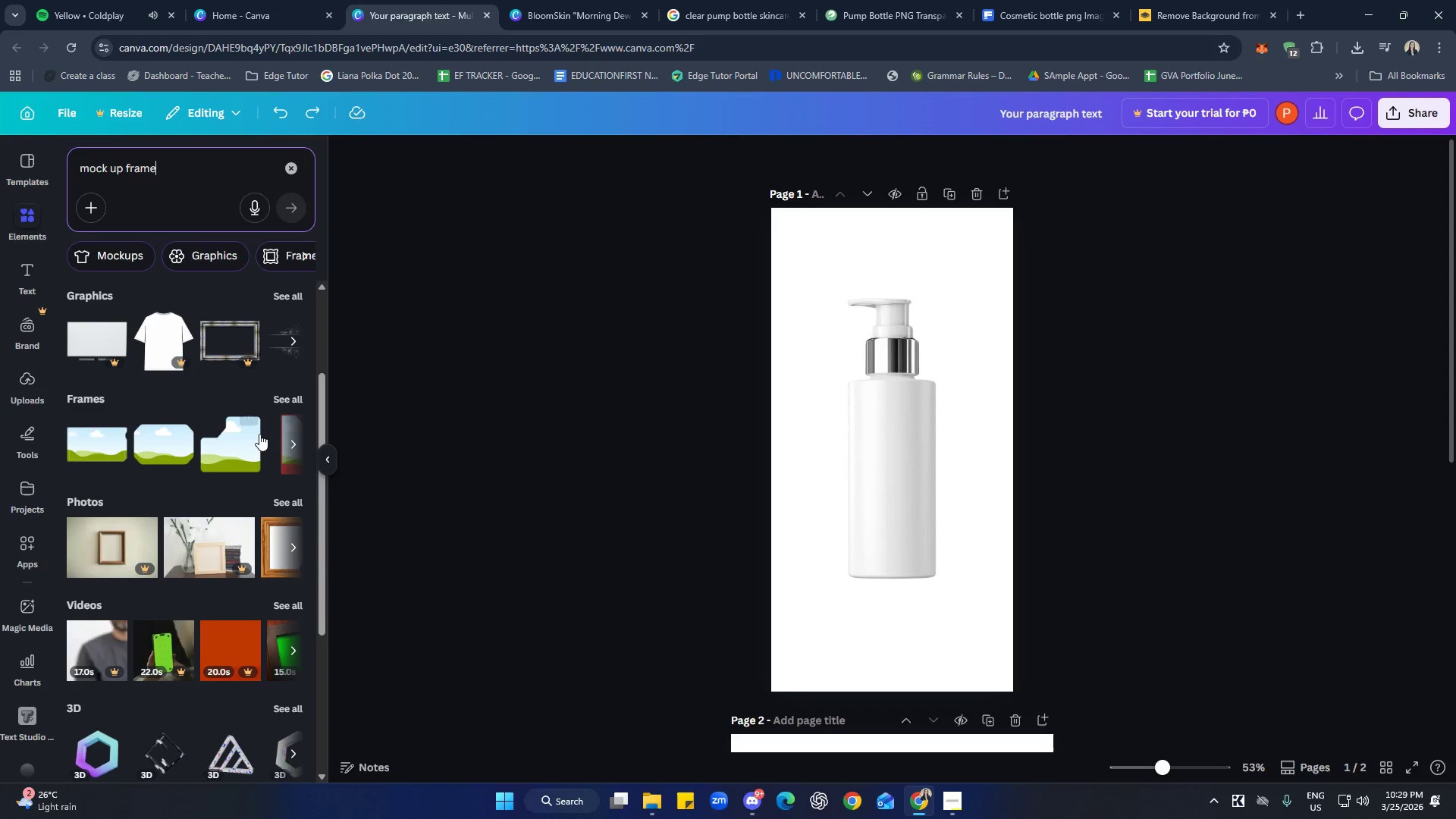 
scroll: coordinate [260, 438], scroll_direction: up, amount: 1.0
 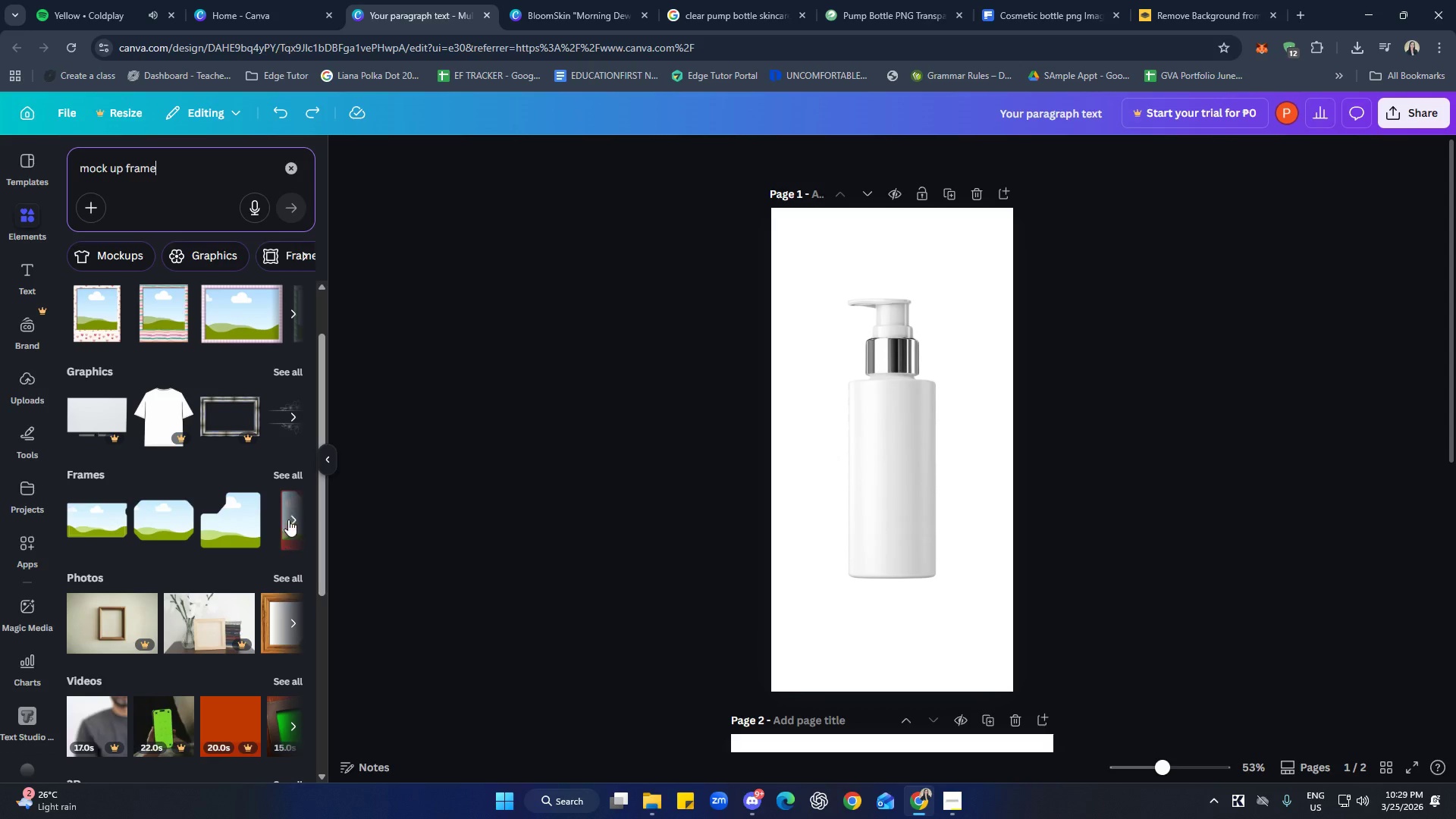 
left_click([288, 469])
 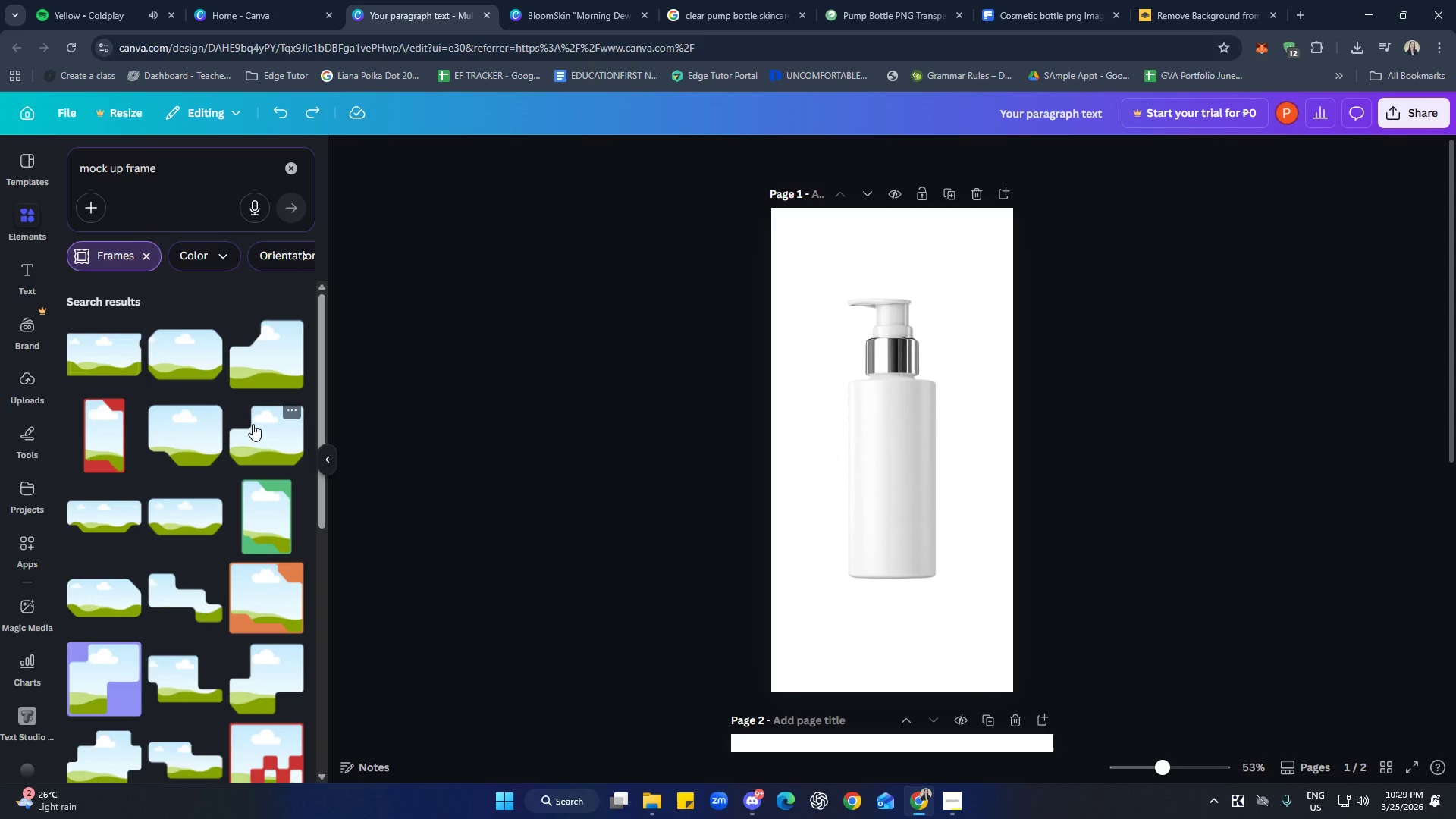 
scroll: coordinate [250, 435], scroll_direction: down, amount: 8.0
 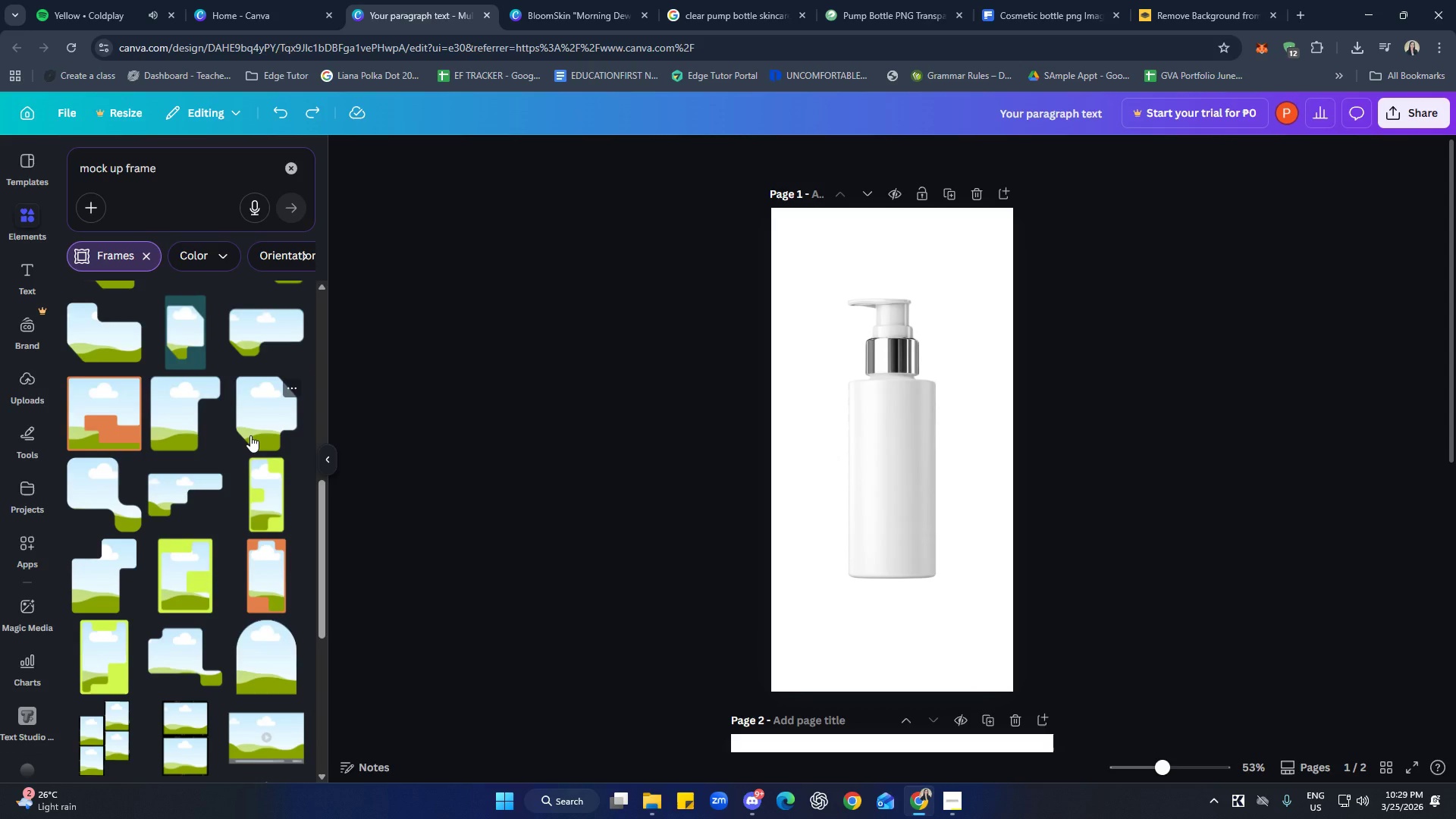 
scroll: coordinate [263, 472], scroll_direction: up, amount: 12.0
 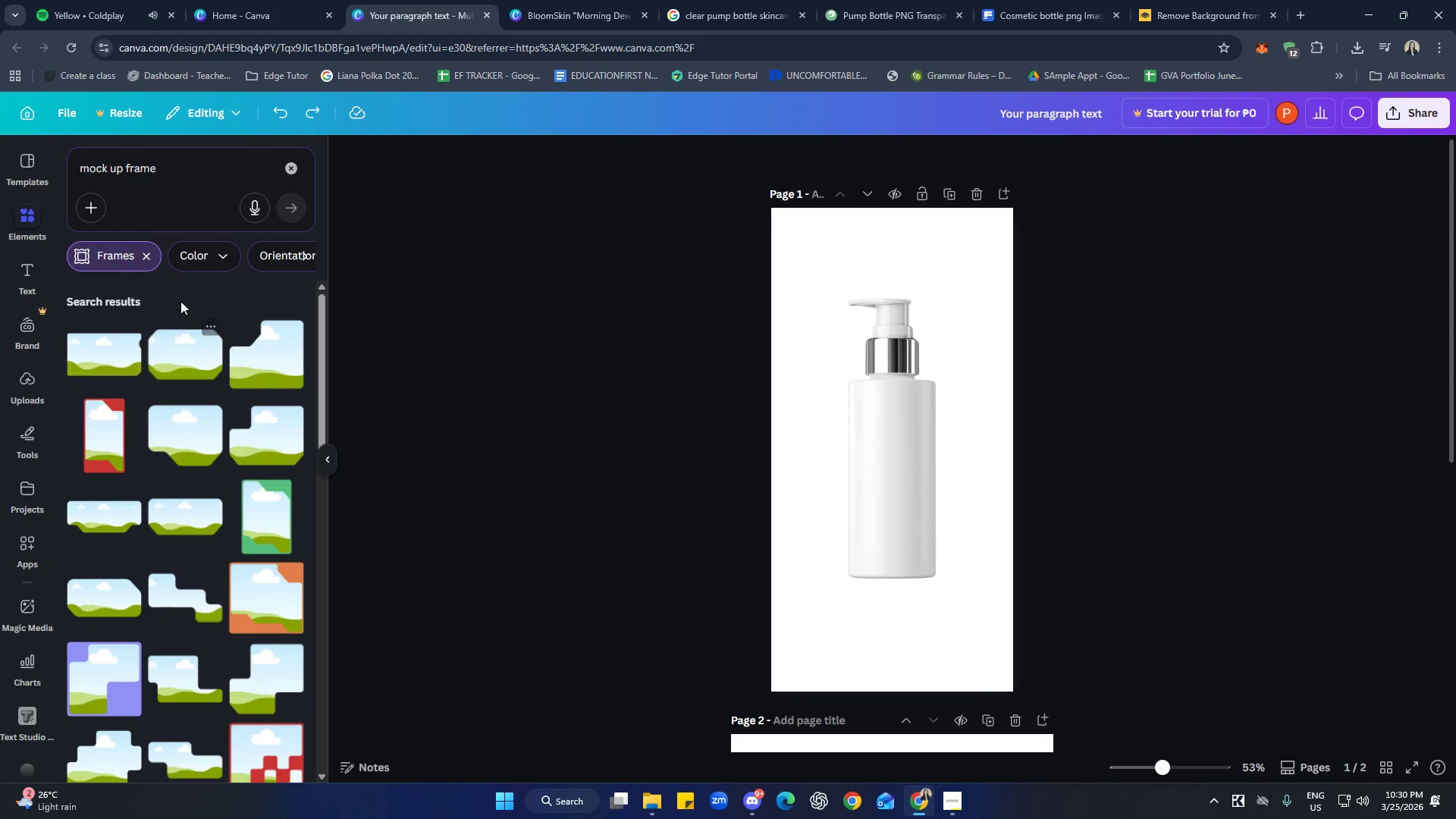 
wait(5.55)
 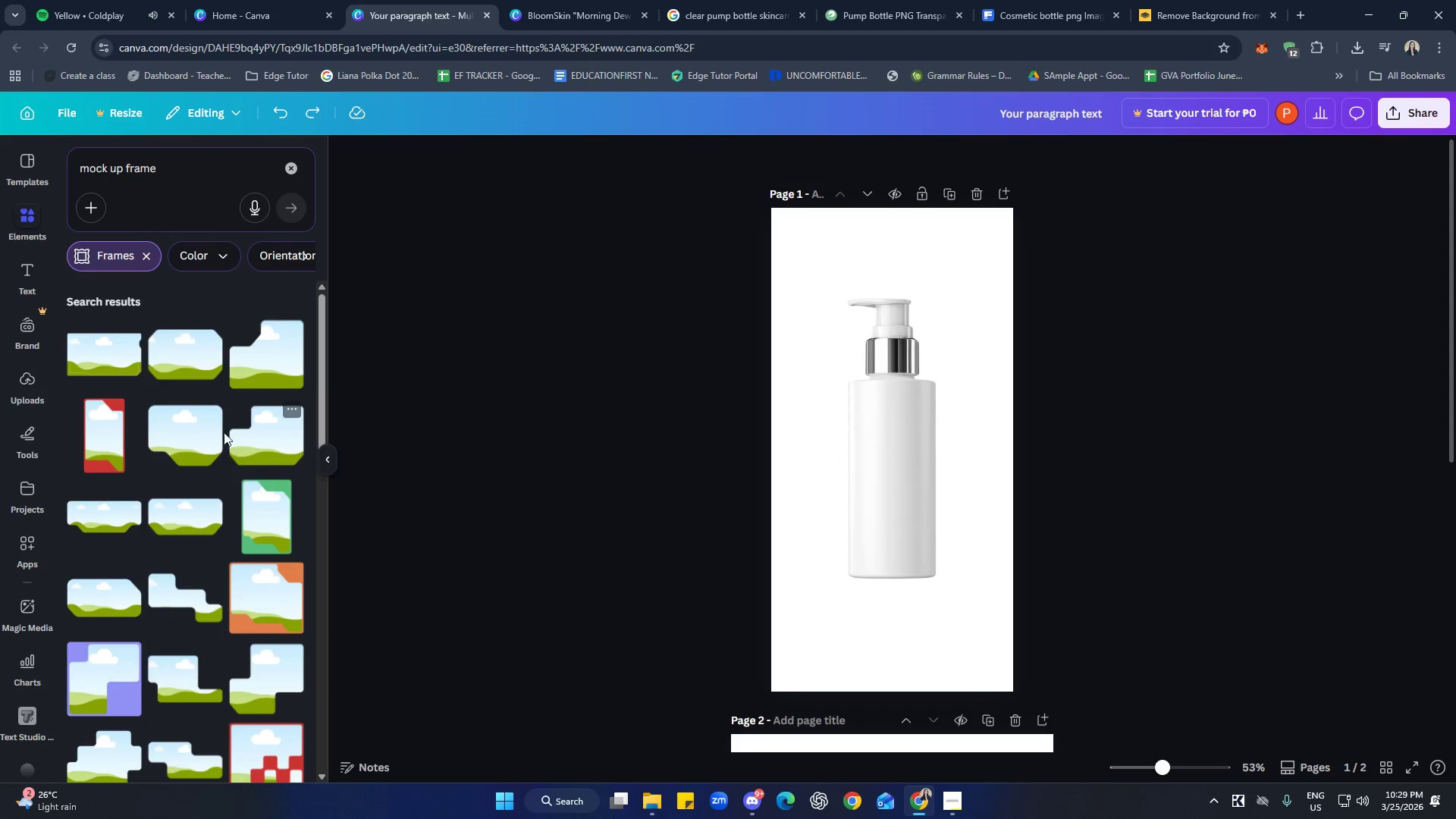 
mouse_move([278, 259])
 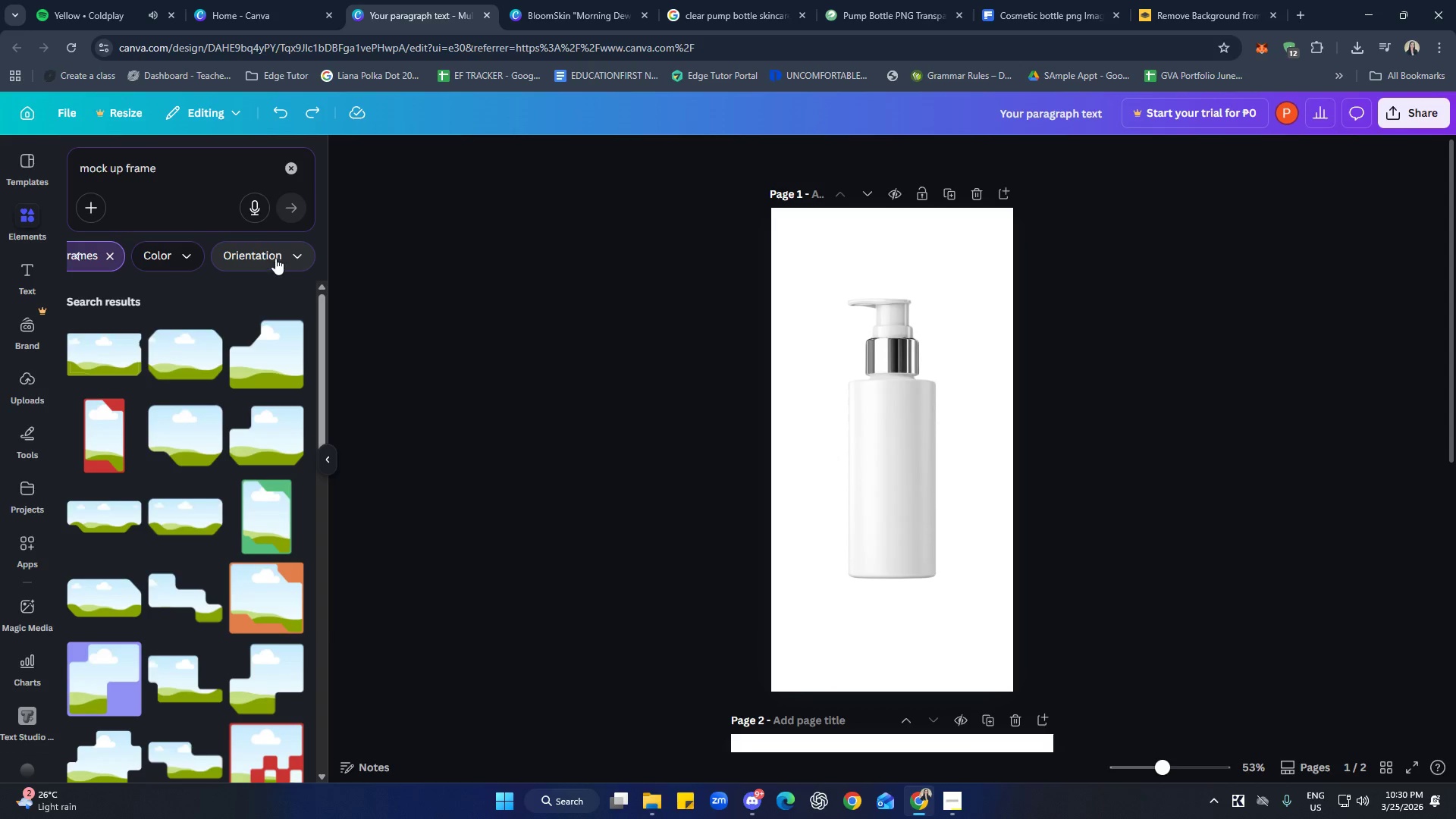 
left_click([275, 258])
 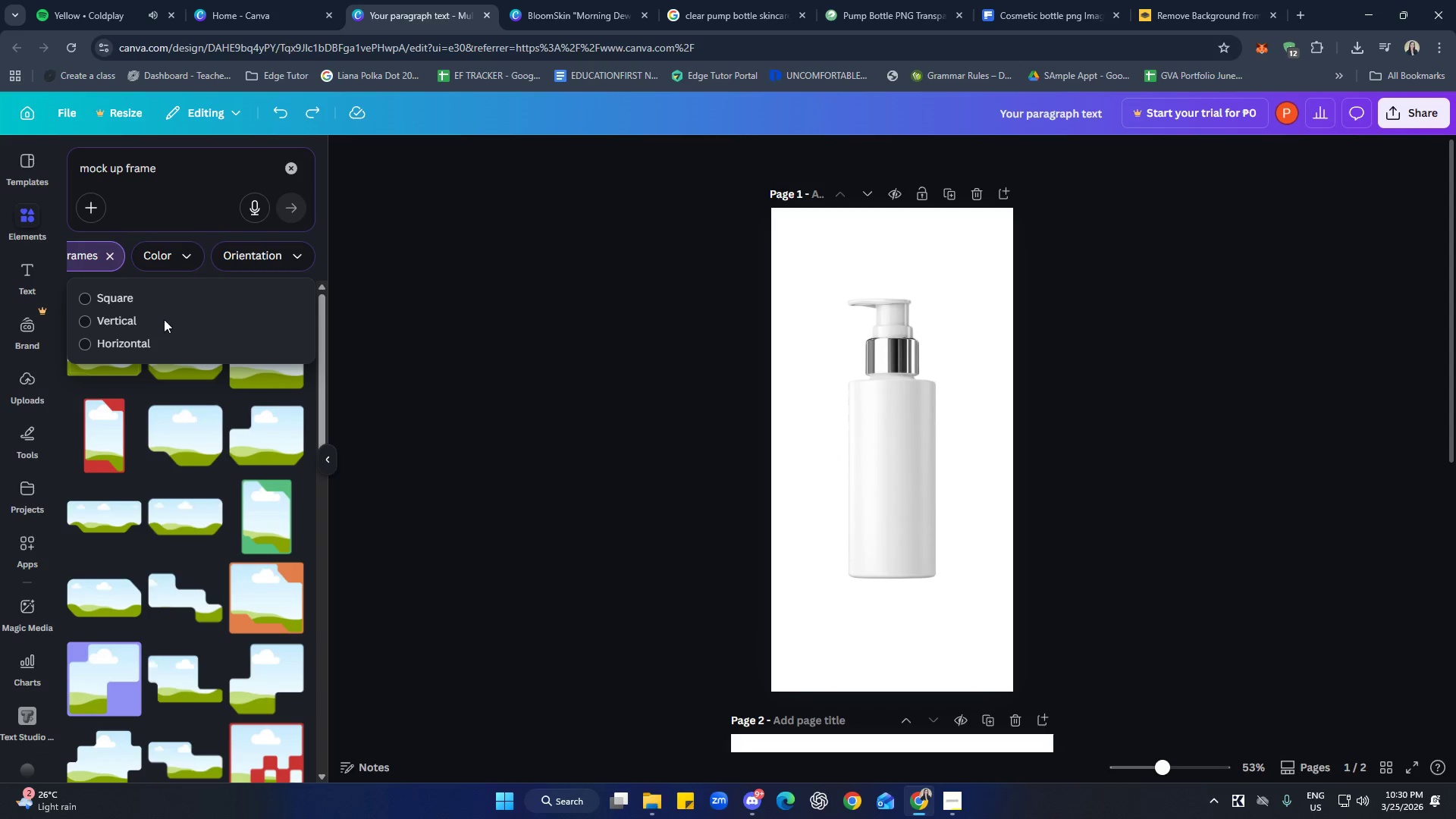 
left_click([111, 323])
 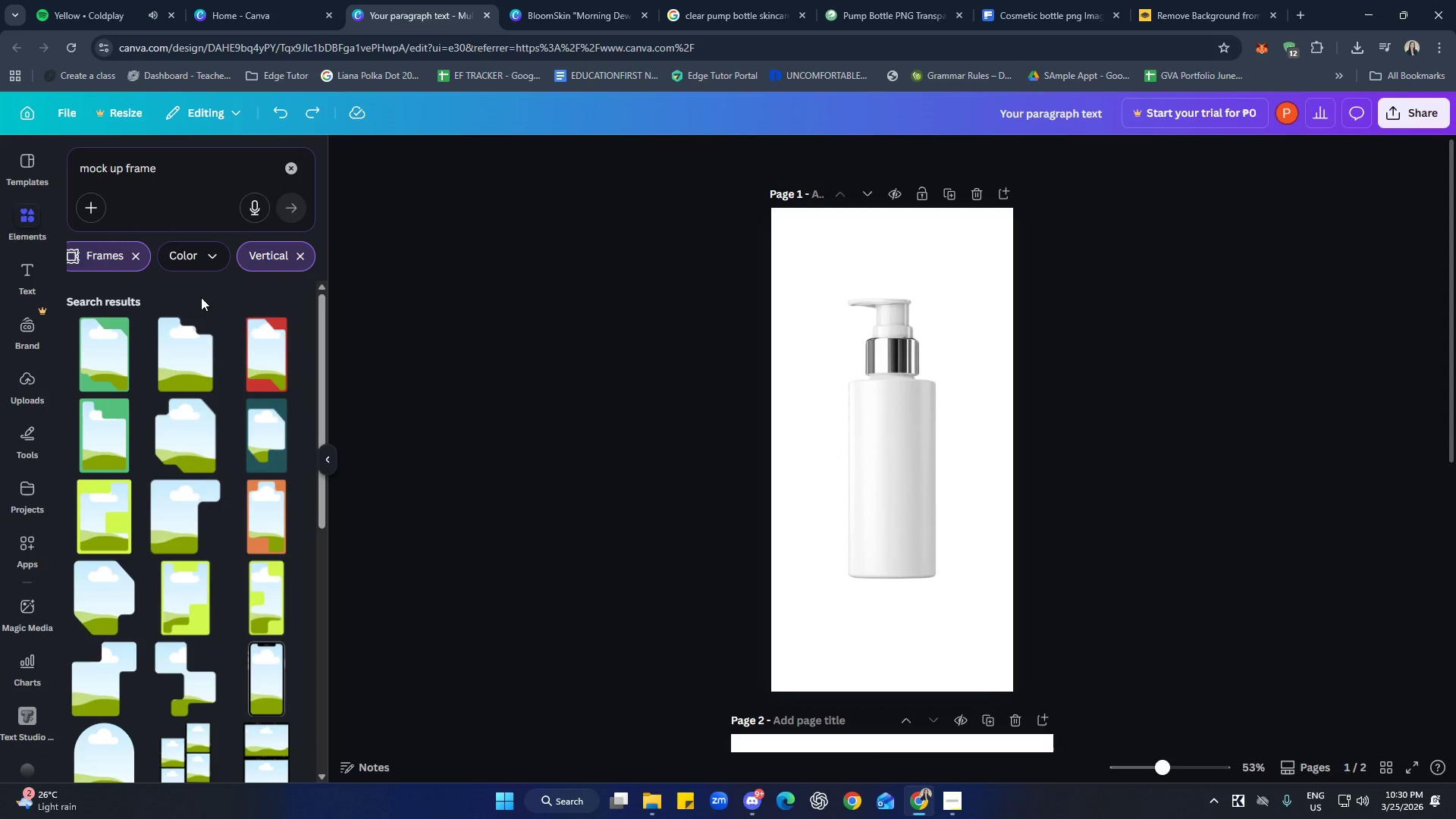 
left_click_drag(start_coordinate=[295, 158], to_coordinate=[297, 165])
 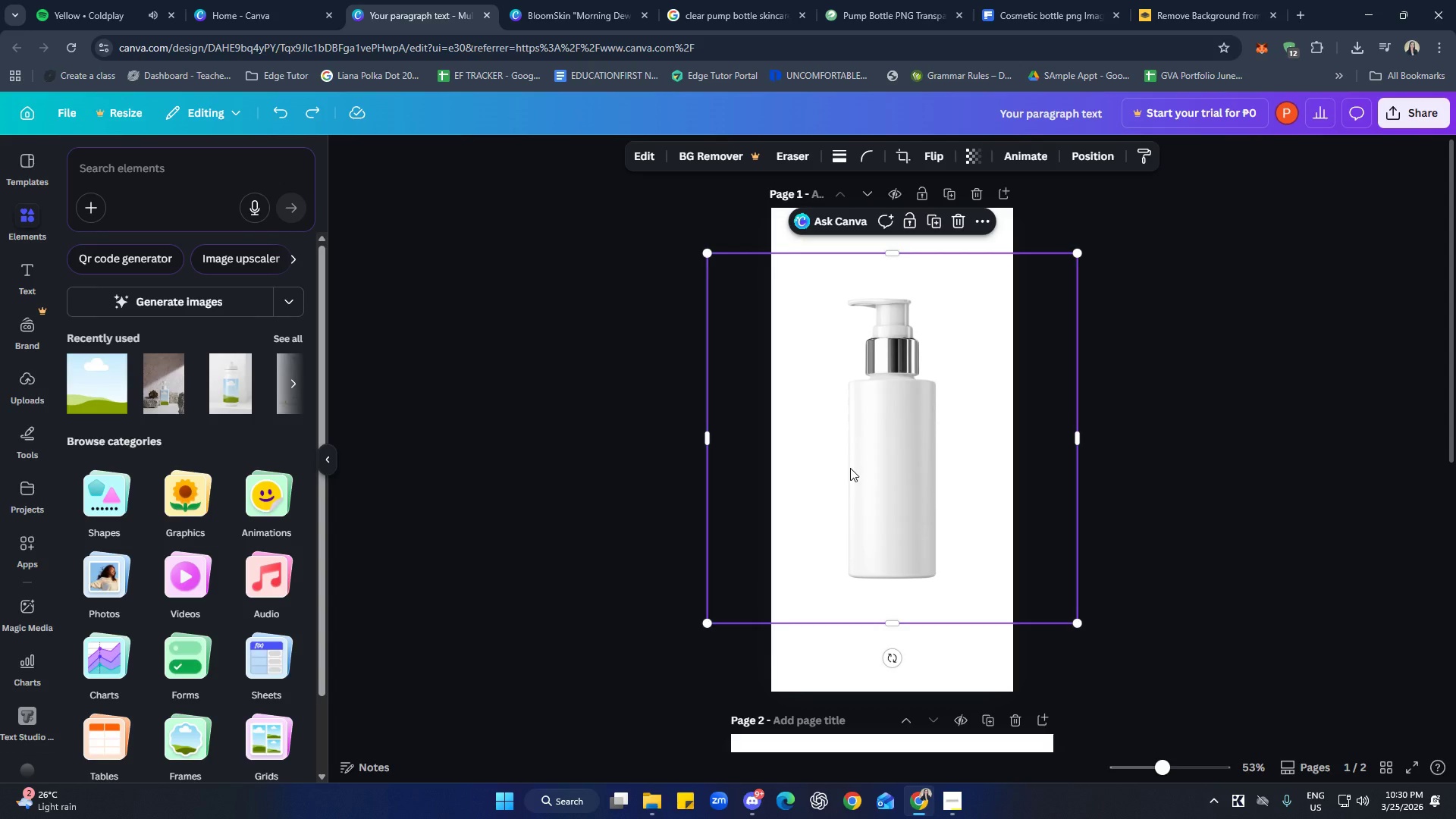 
left_click([957, 231])
 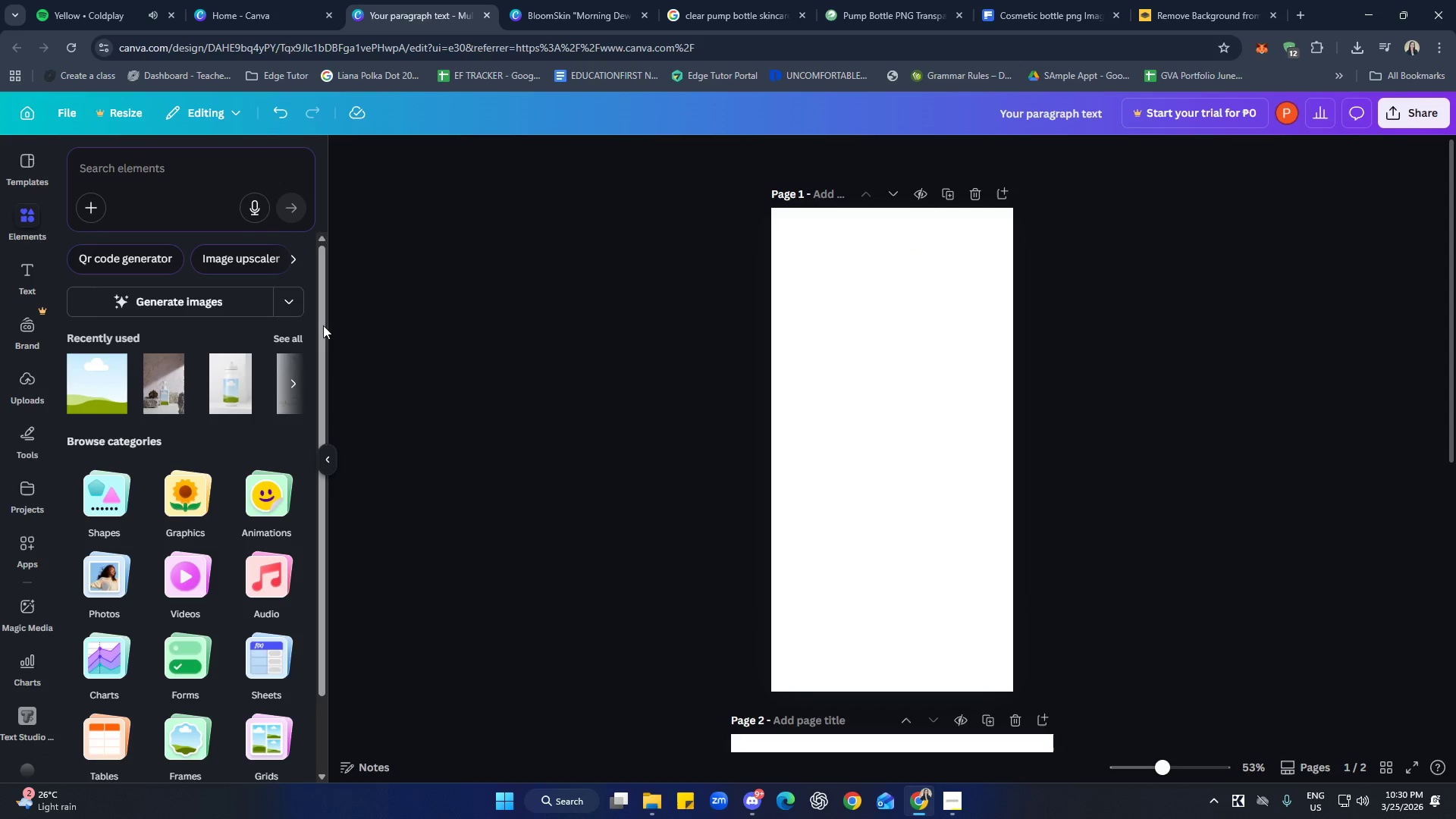 
left_click([287, 330])
 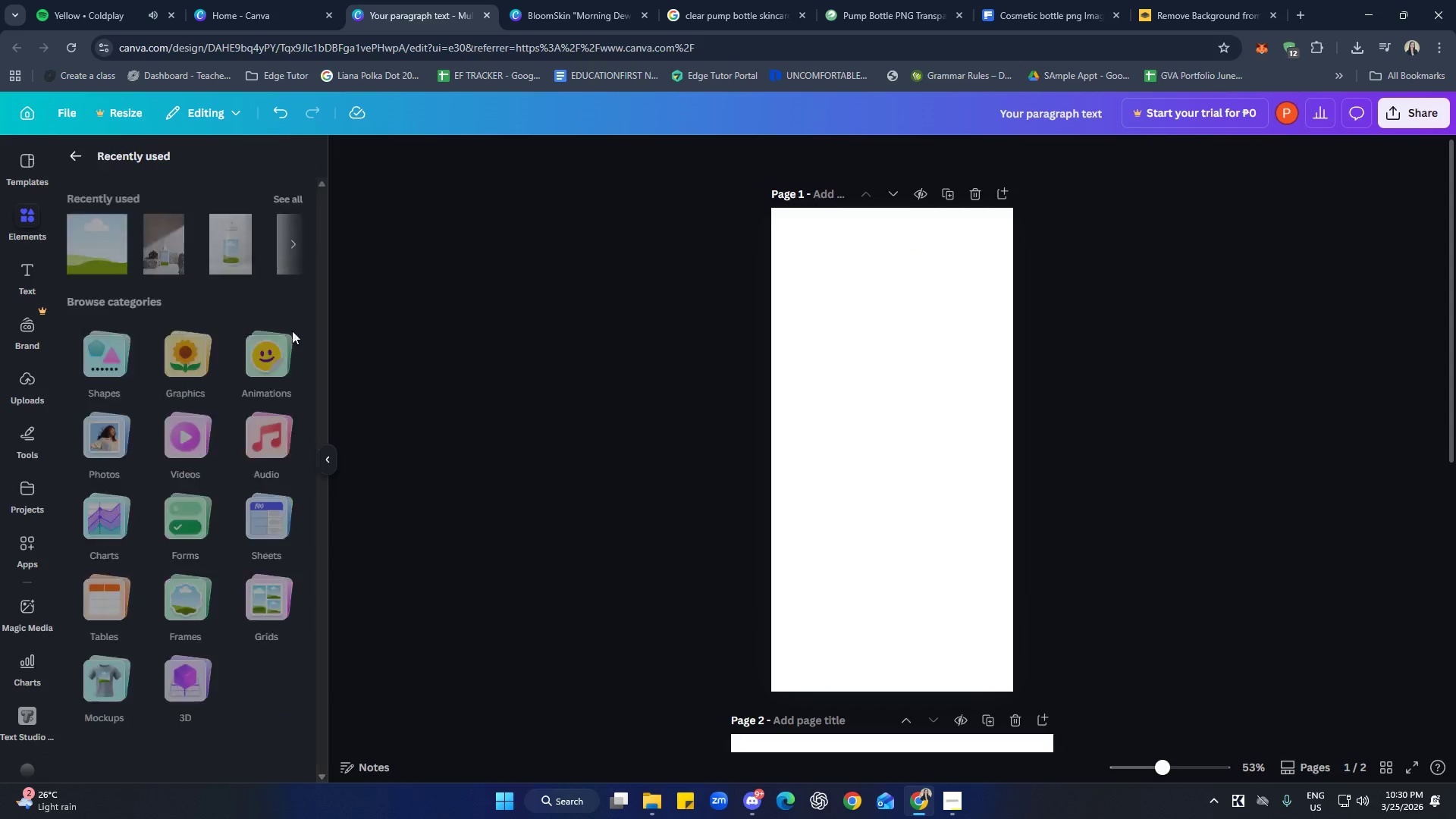 
mouse_move([303, 335])
 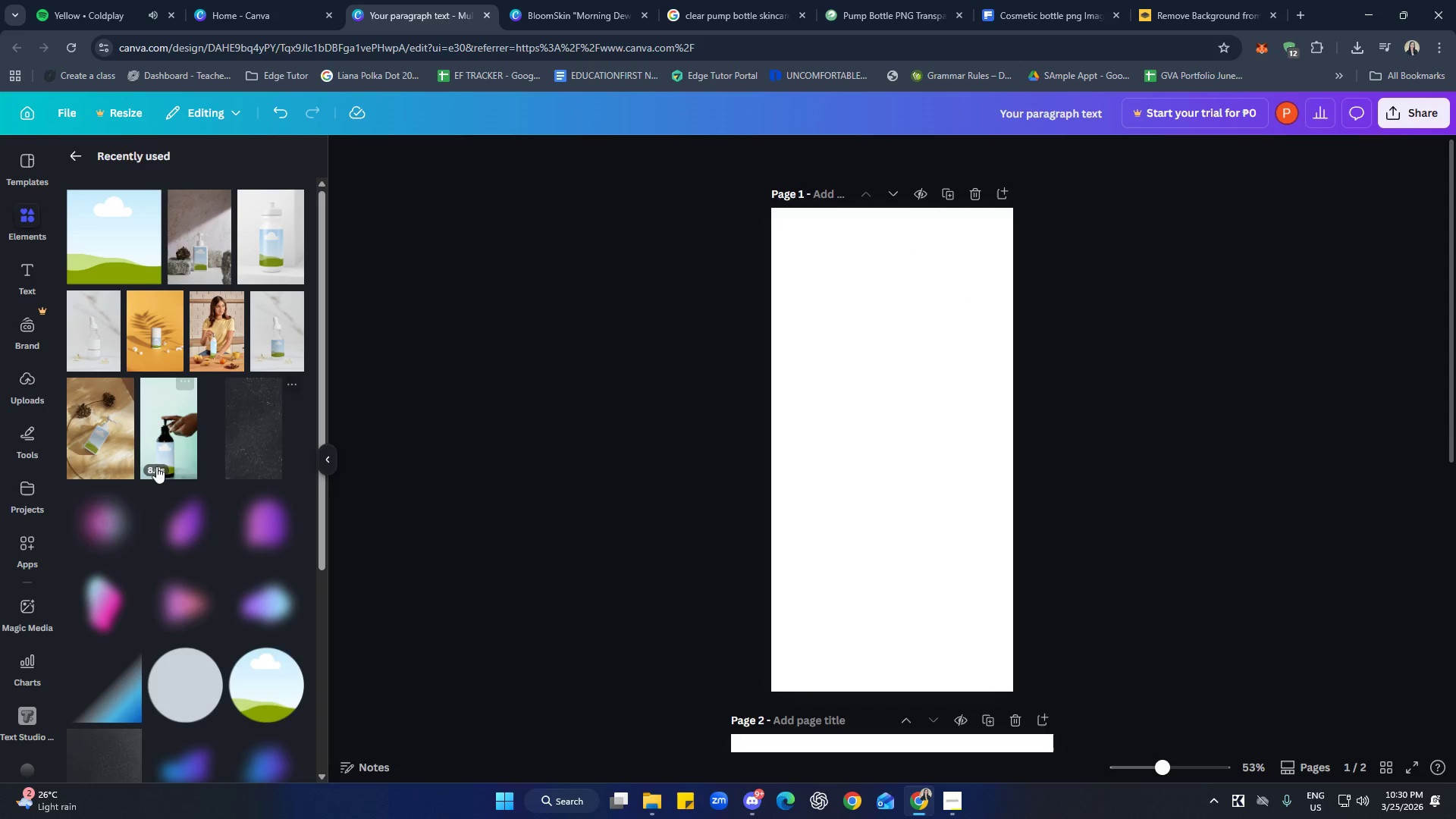 
left_click([102, 439])
 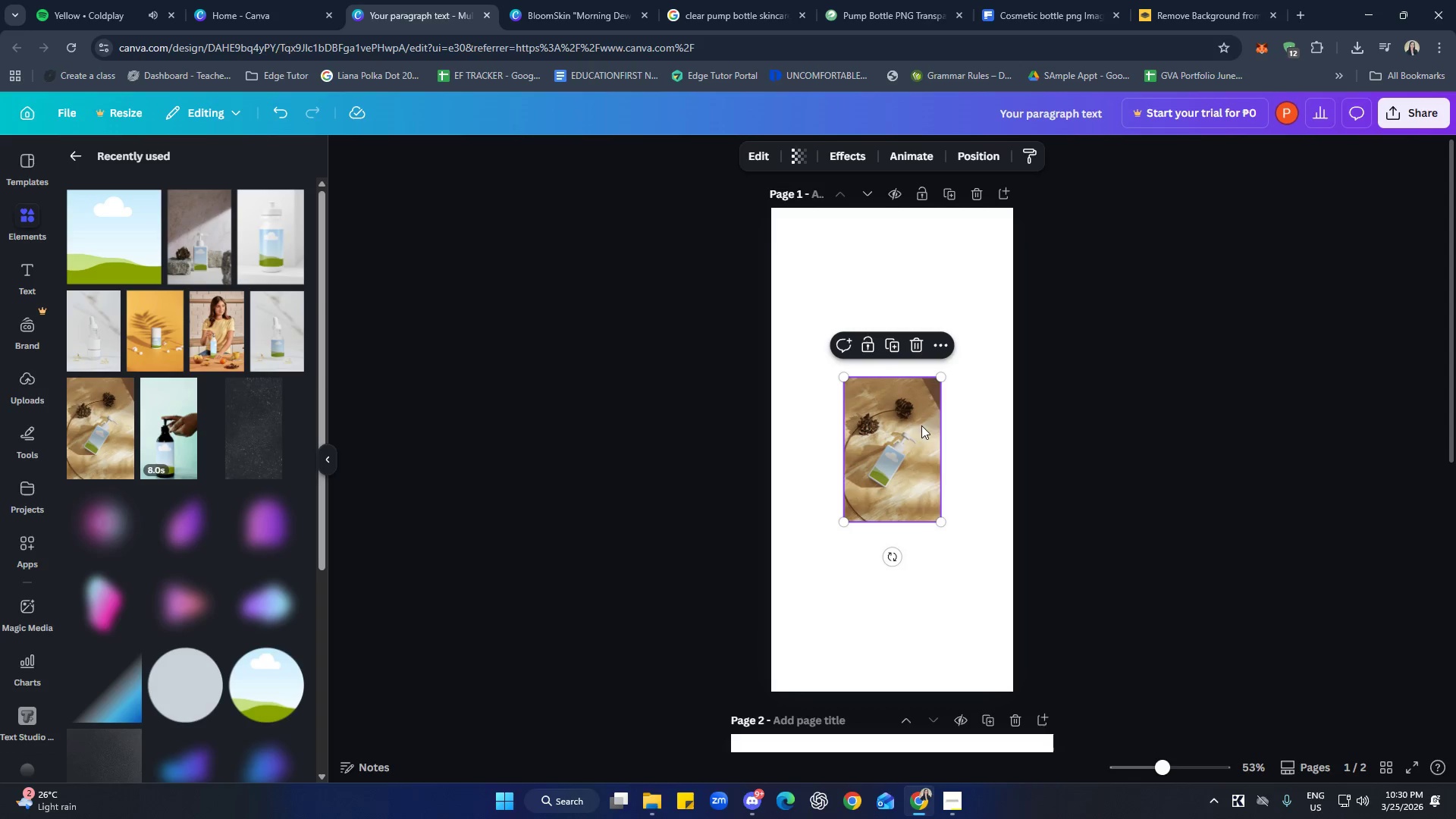 
left_click([903, 484])
 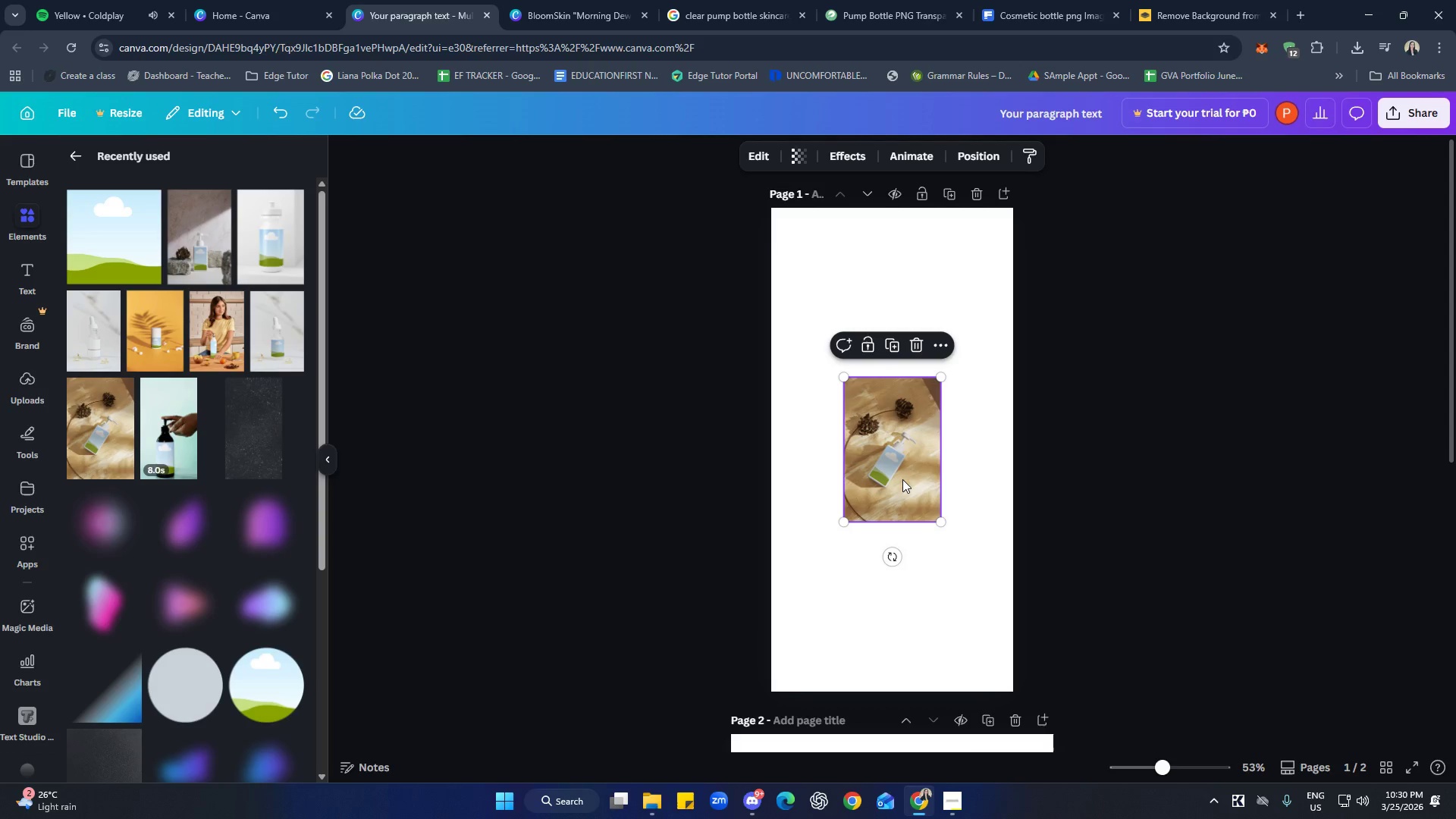 
right_click([902, 479])
 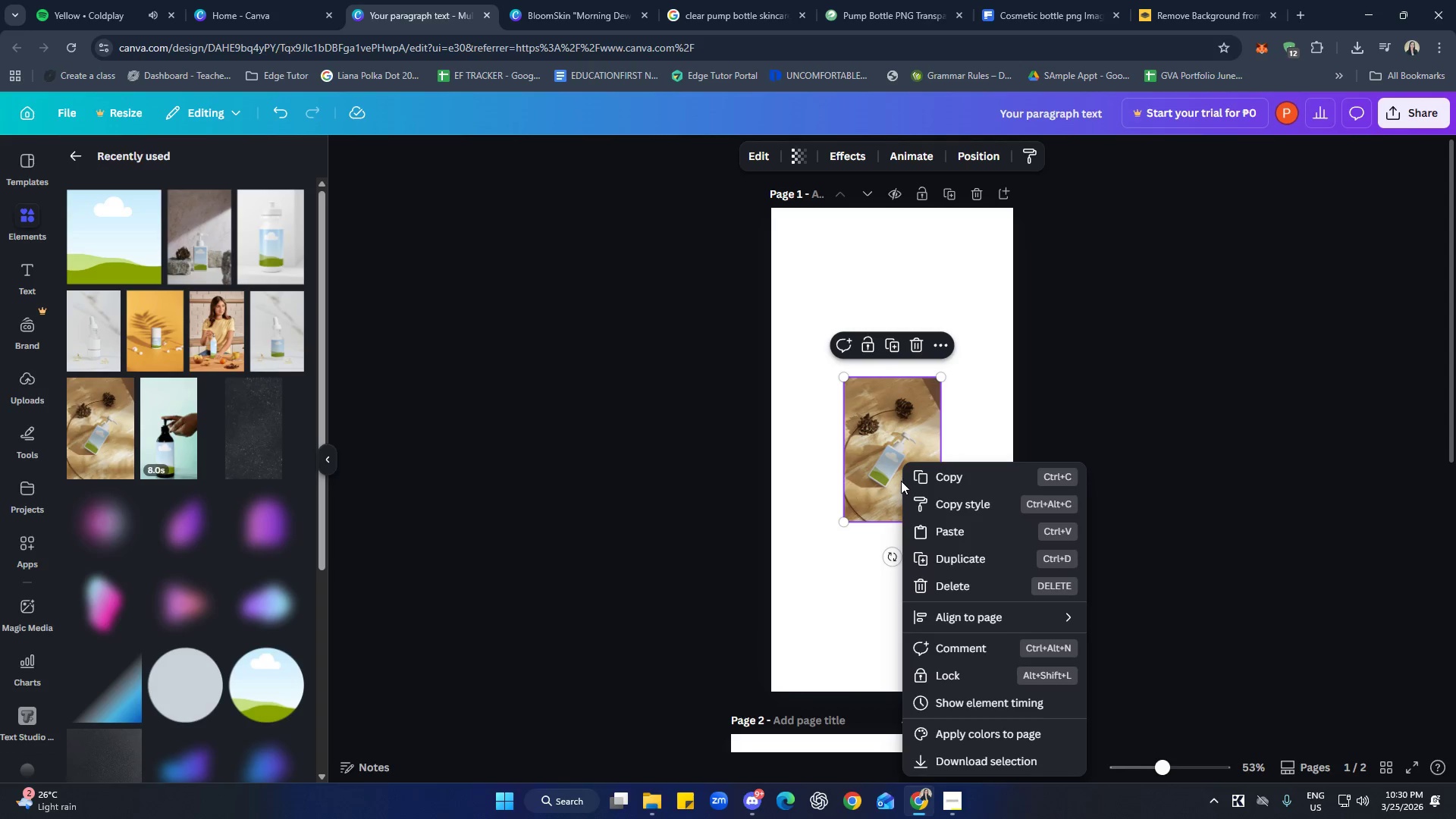 
left_click_drag(start_coordinate=[886, 469], to_coordinate=[839, 397])
 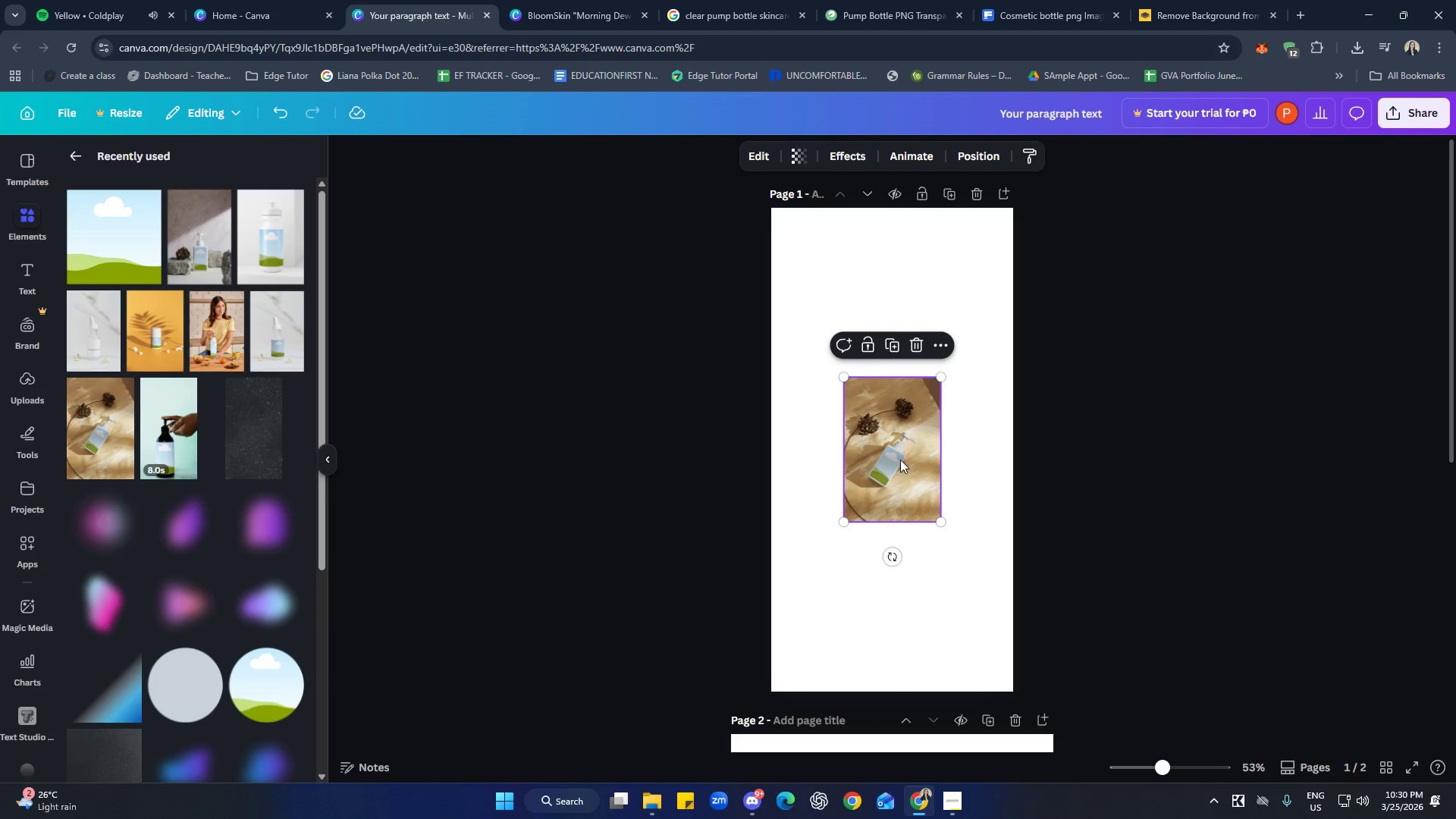 
left_click_drag(start_coordinate=[900, 460], to_coordinate=[849, 387])
 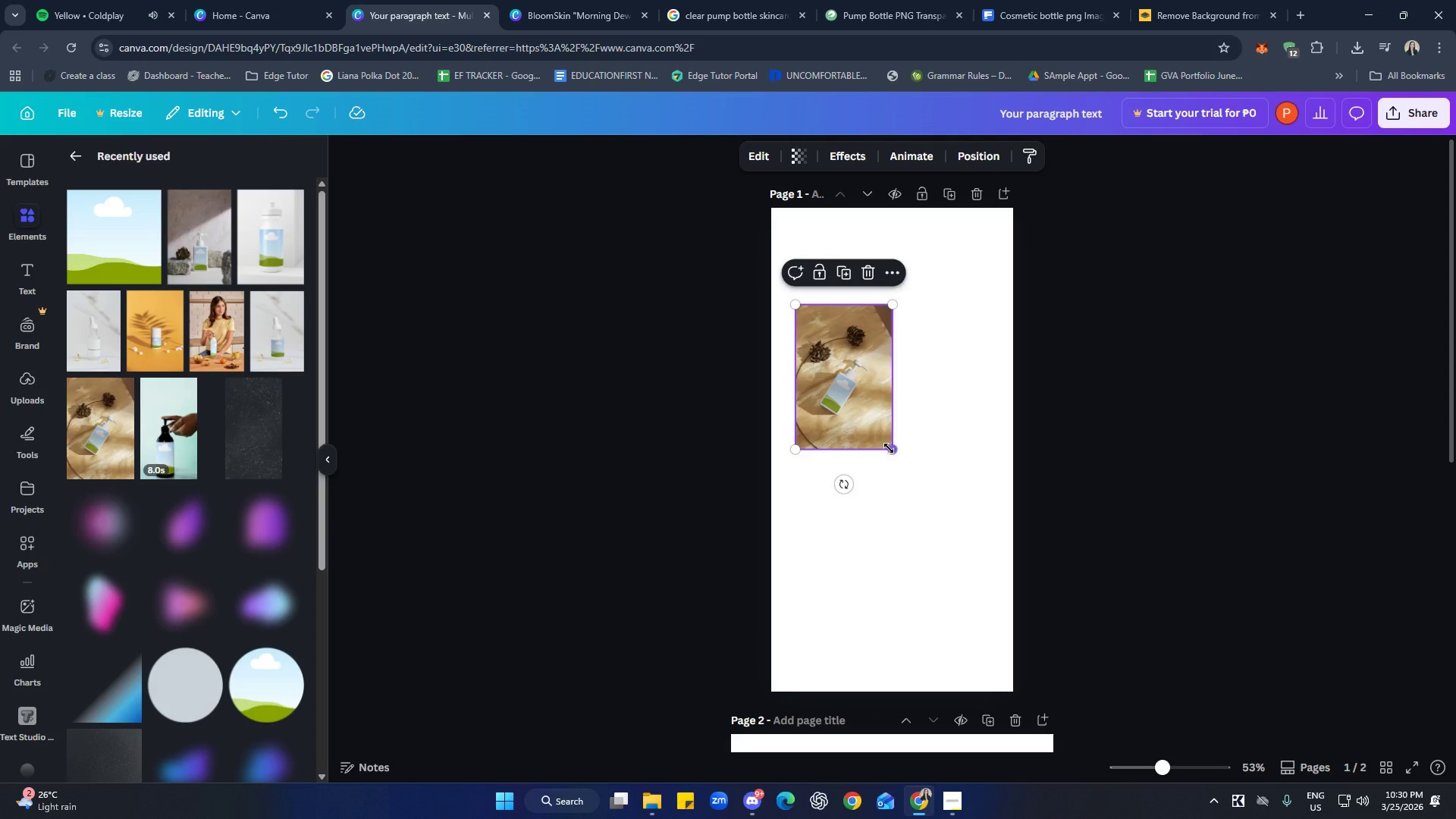 
left_click_drag(start_coordinate=[889, 448], to_coordinate=[997, 629])
 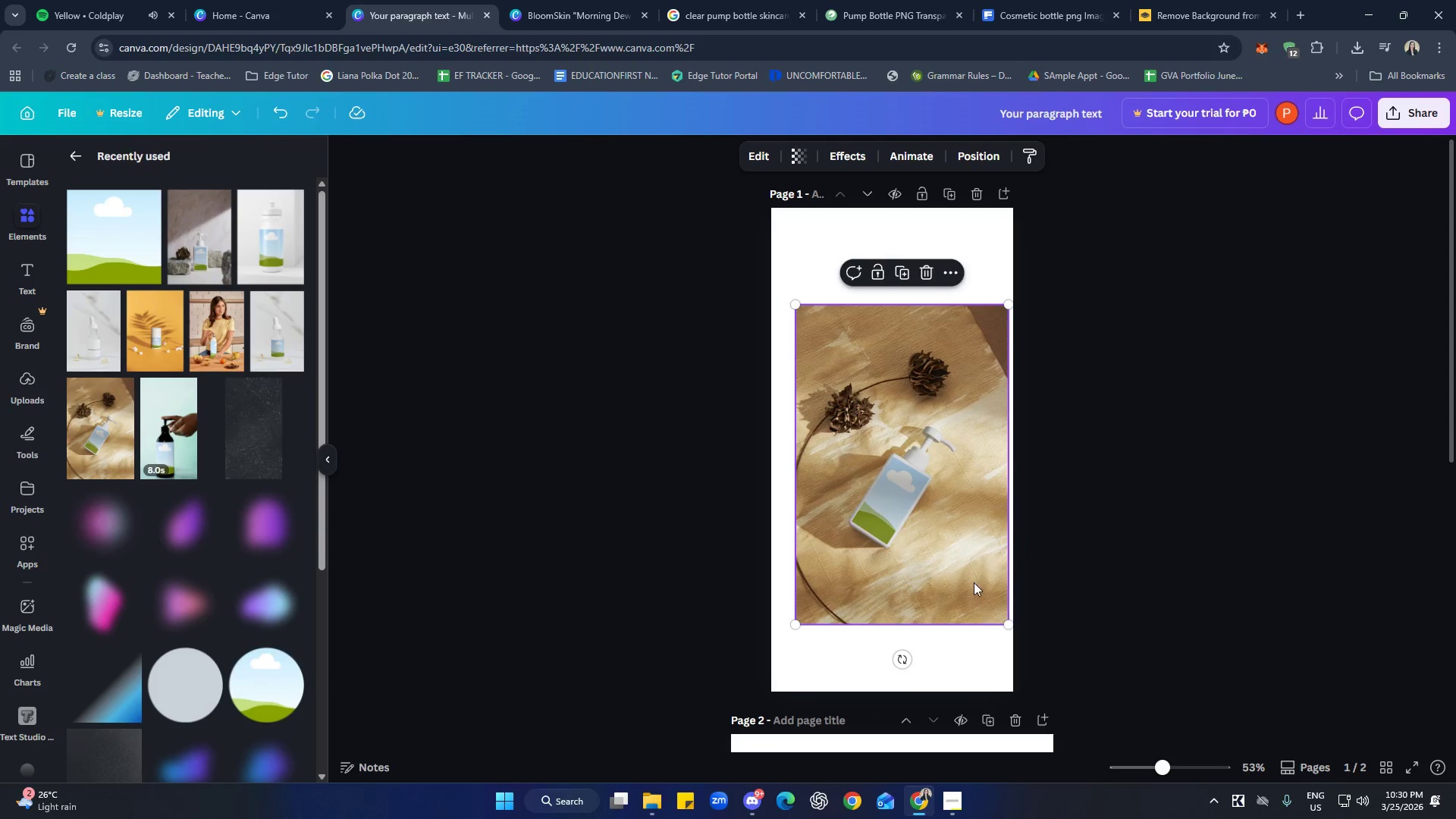 
left_click_drag(start_coordinate=[971, 578], to_coordinate=[945, 539])
 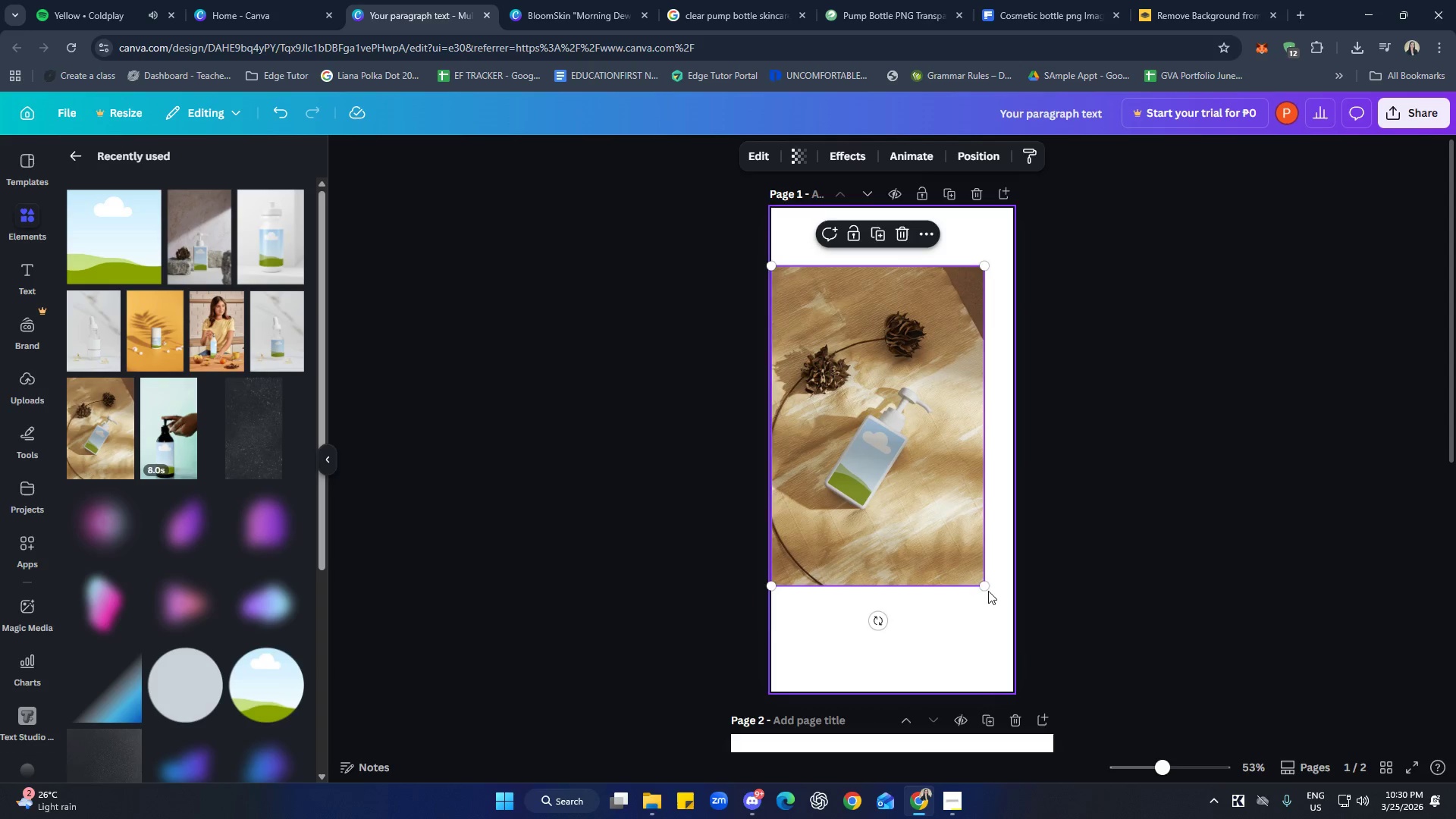 
left_click_drag(start_coordinate=[986, 587], to_coordinate=[1025, 654])
 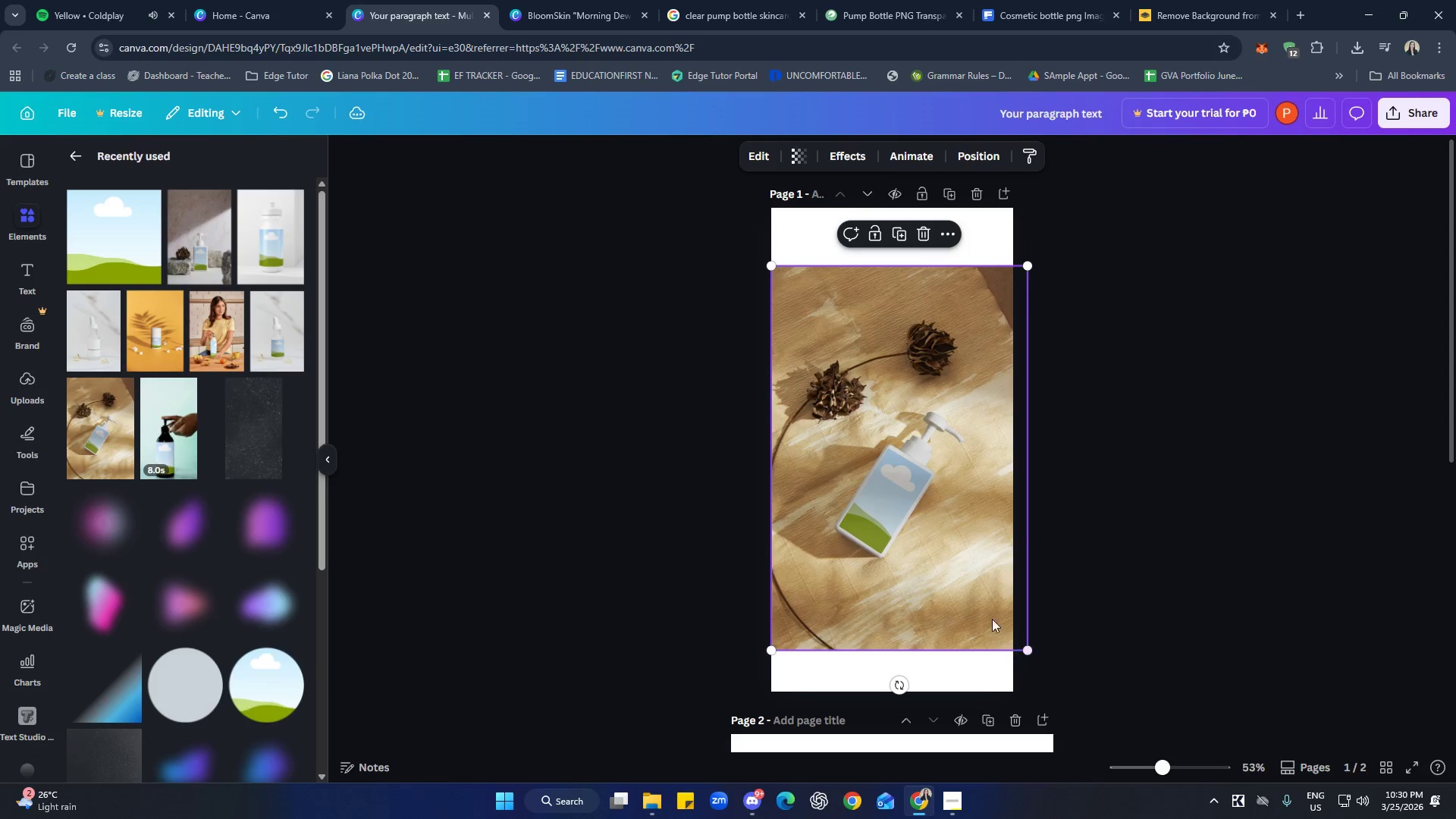 
left_click_drag(start_coordinate=[981, 607], to_coordinate=[965, 595])
 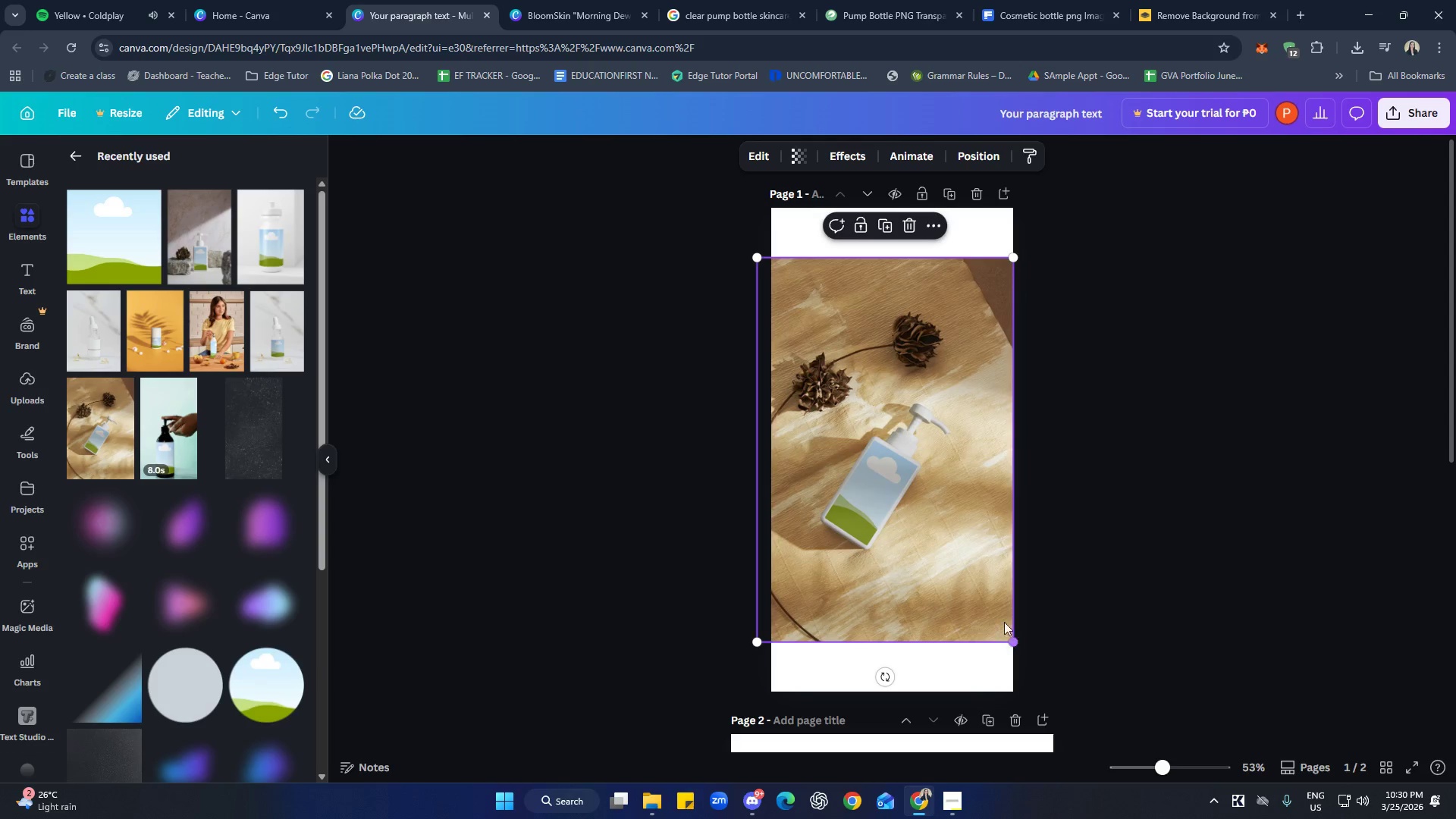 
left_click_drag(start_coordinate=[974, 586], to_coordinate=[989, 588])
 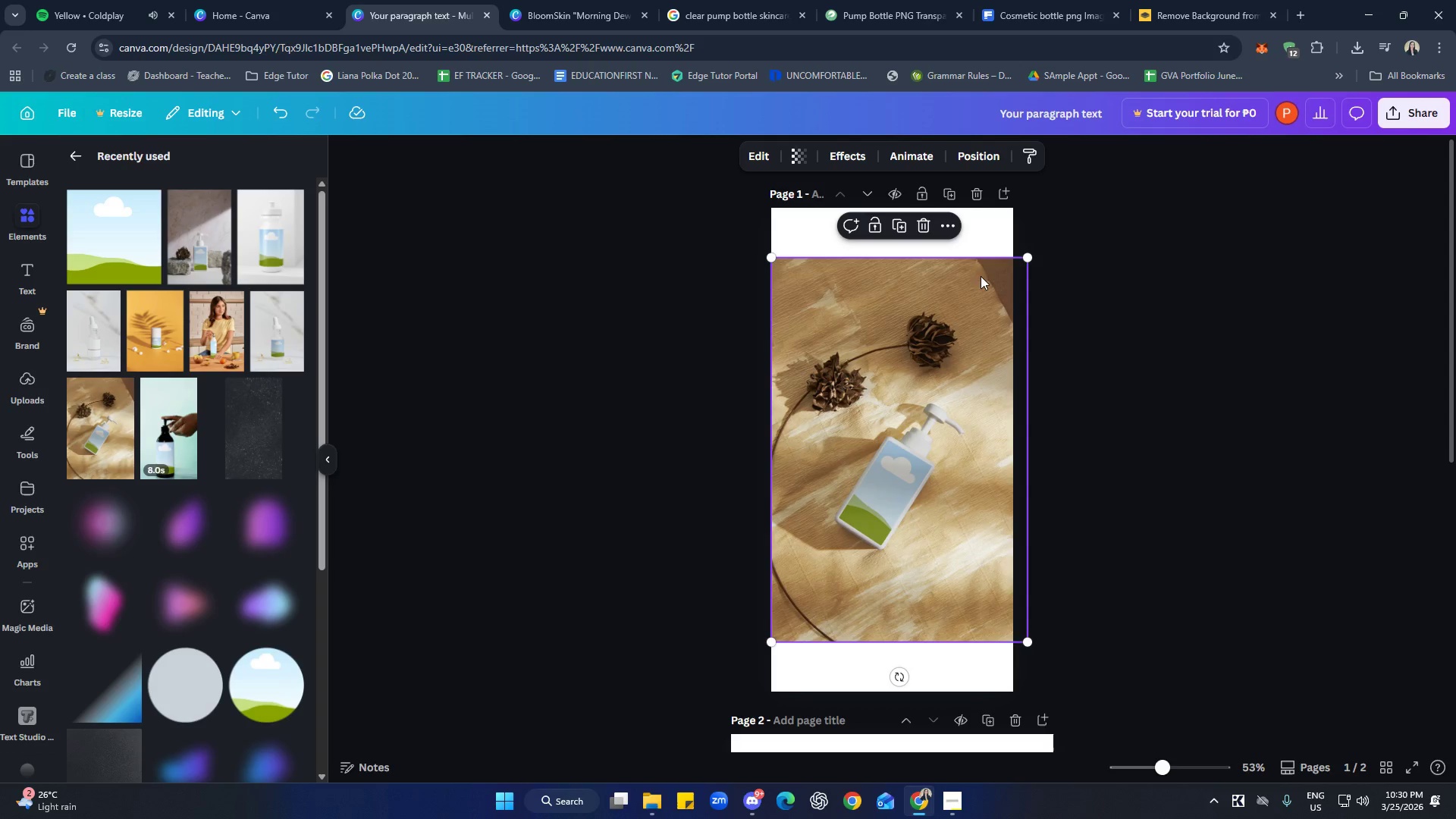 
left_click_drag(start_coordinate=[1031, 256], to_coordinate=[1072, 234])
 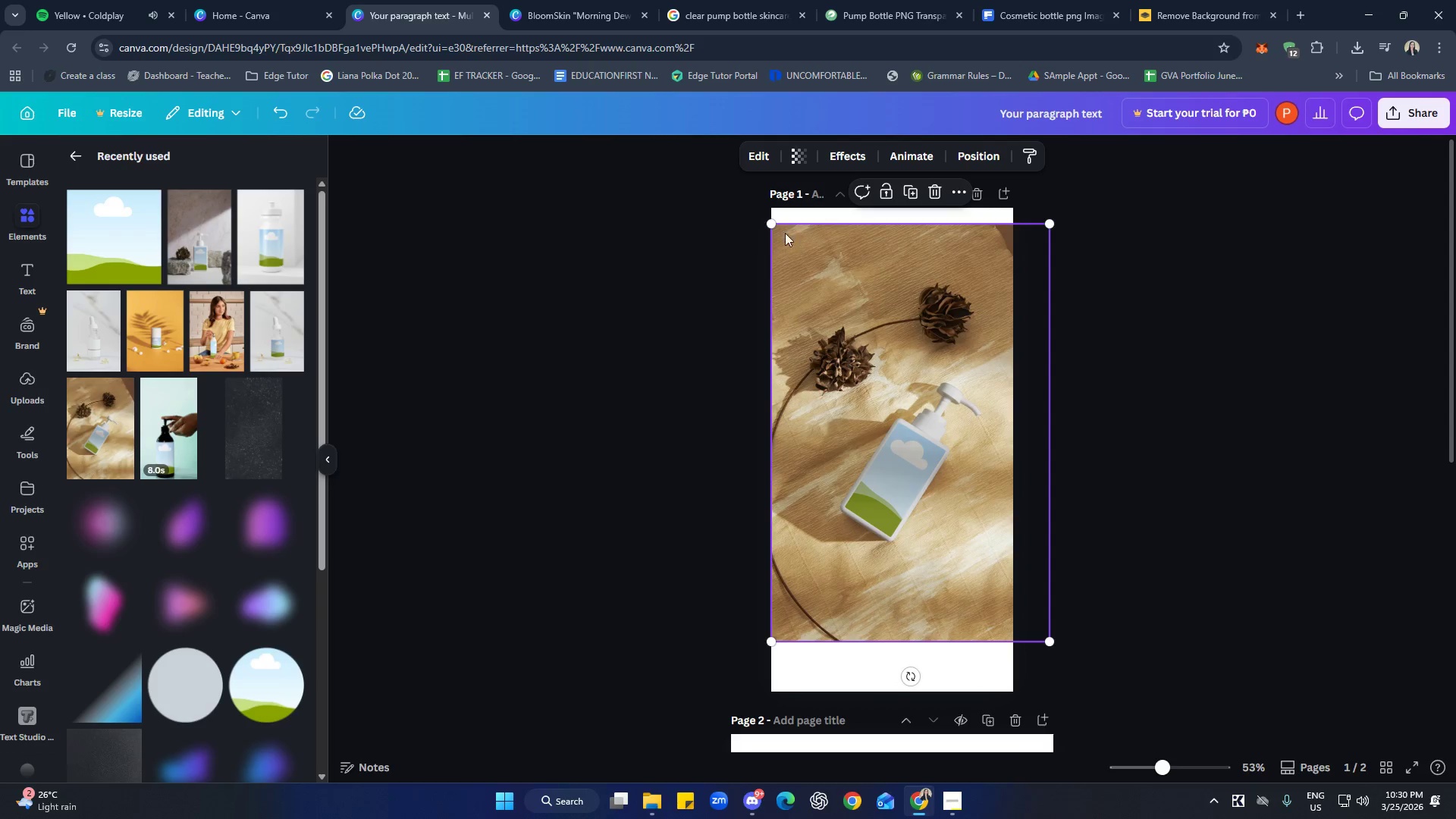 
left_click_drag(start_coordinate=[770, 225], to_coordinate=[752, 206])
 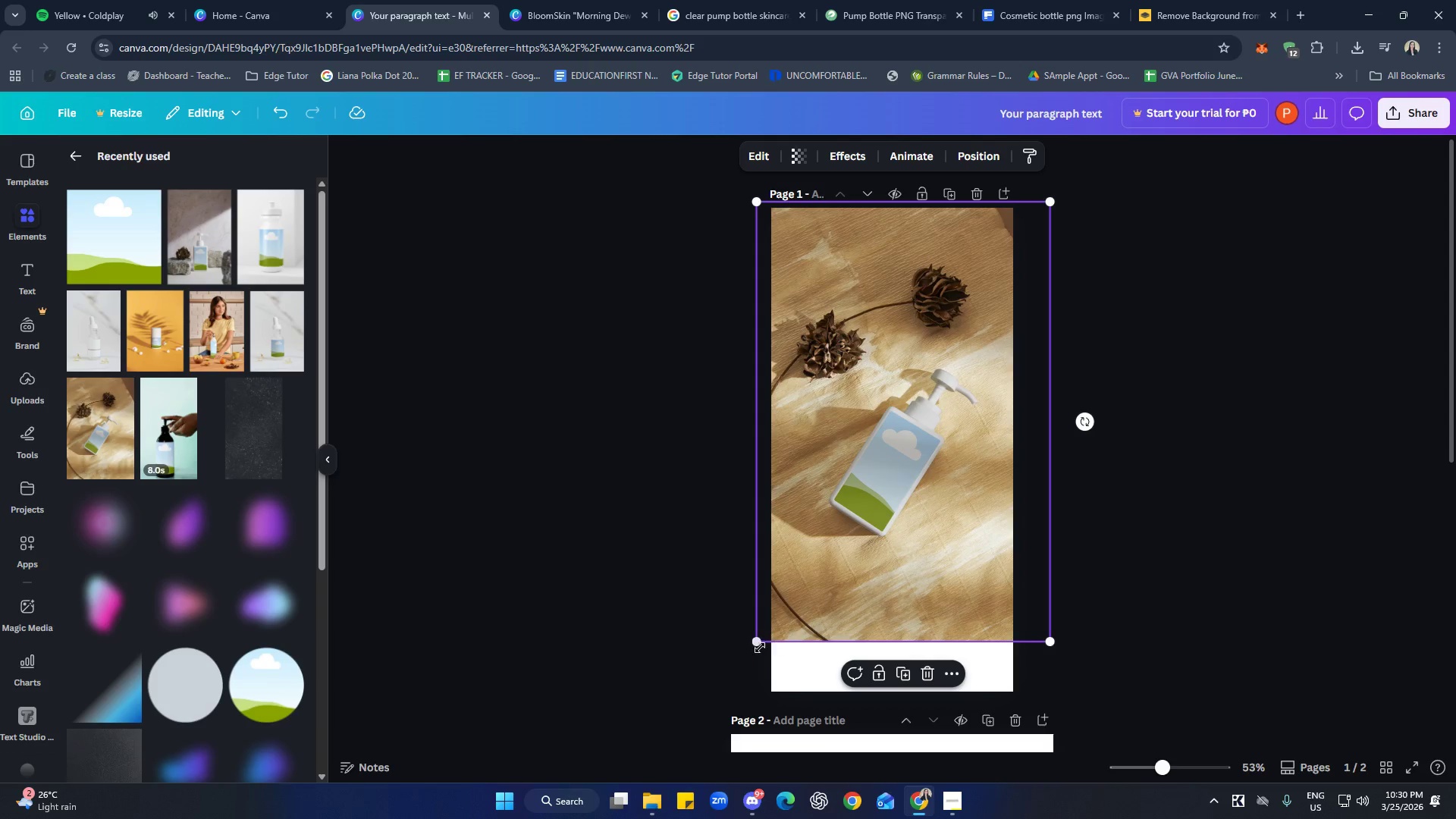 
left_click_drag(start_coordinate=[755, 632], to_coordinate=[717, 652])
 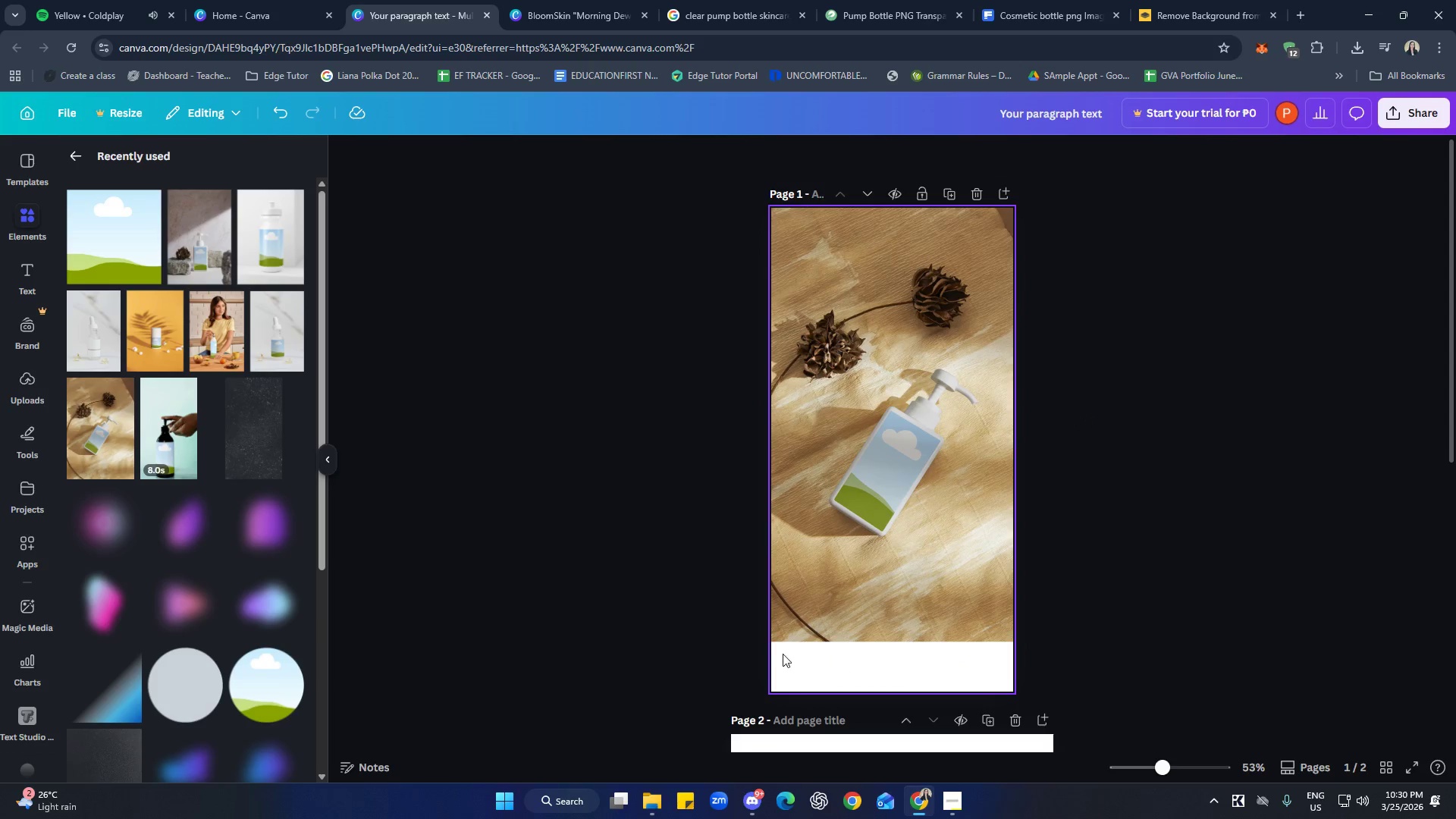 
left_click([786, 627])
 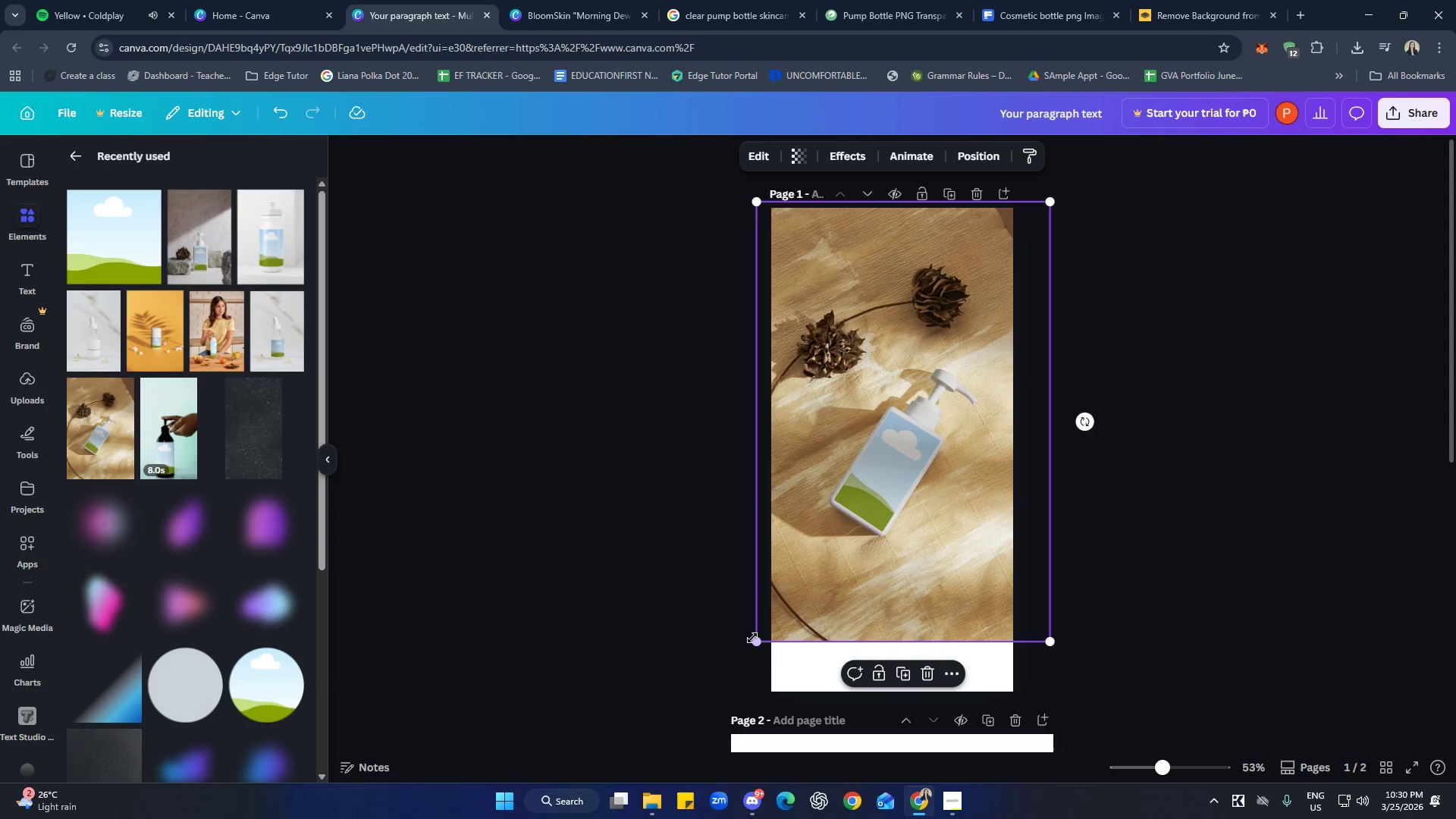 
left_click_drag(start_coordinate=[745, 641], to_coordinate=[742, 656])
 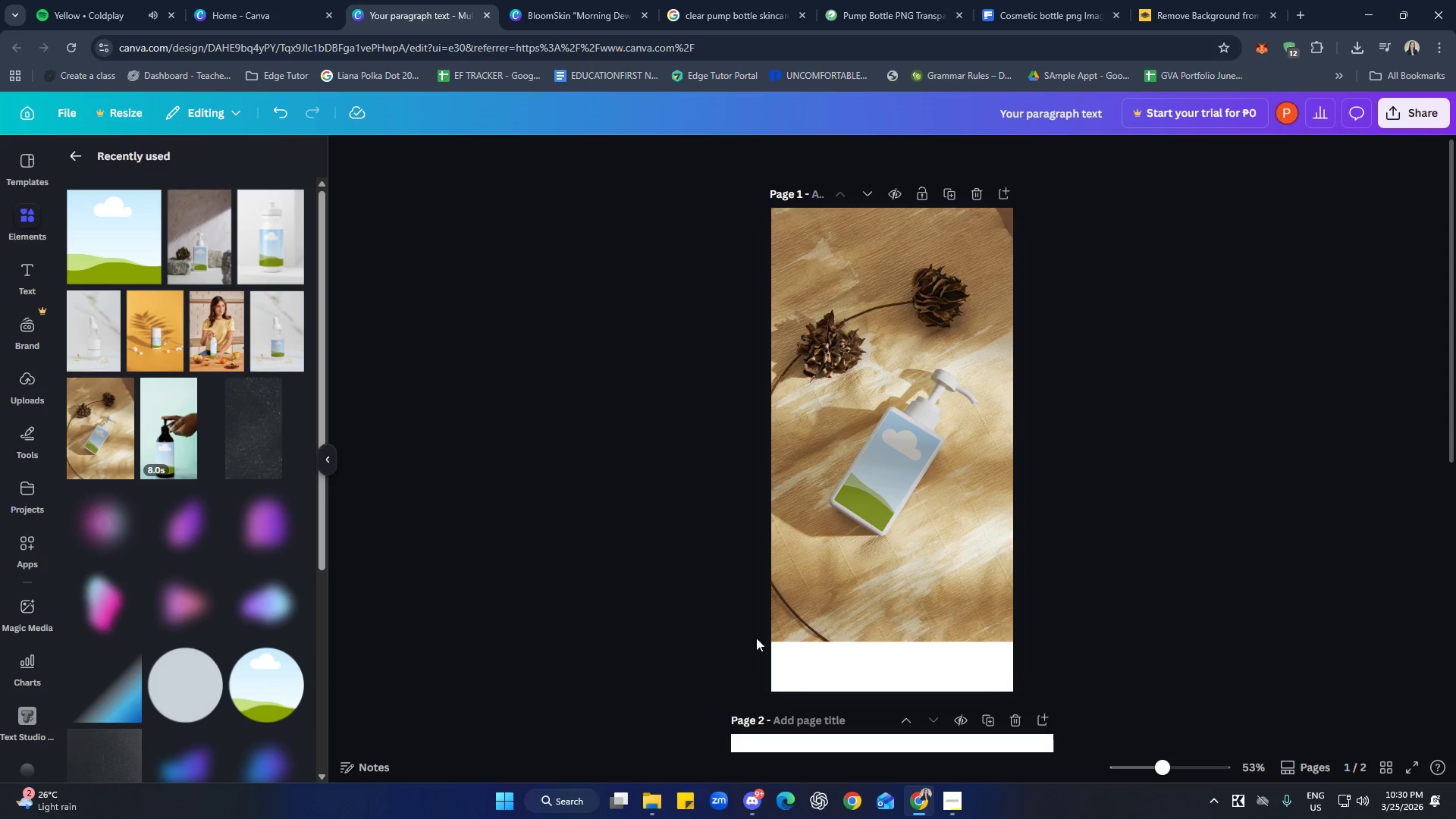 
left_click([809, 620])
 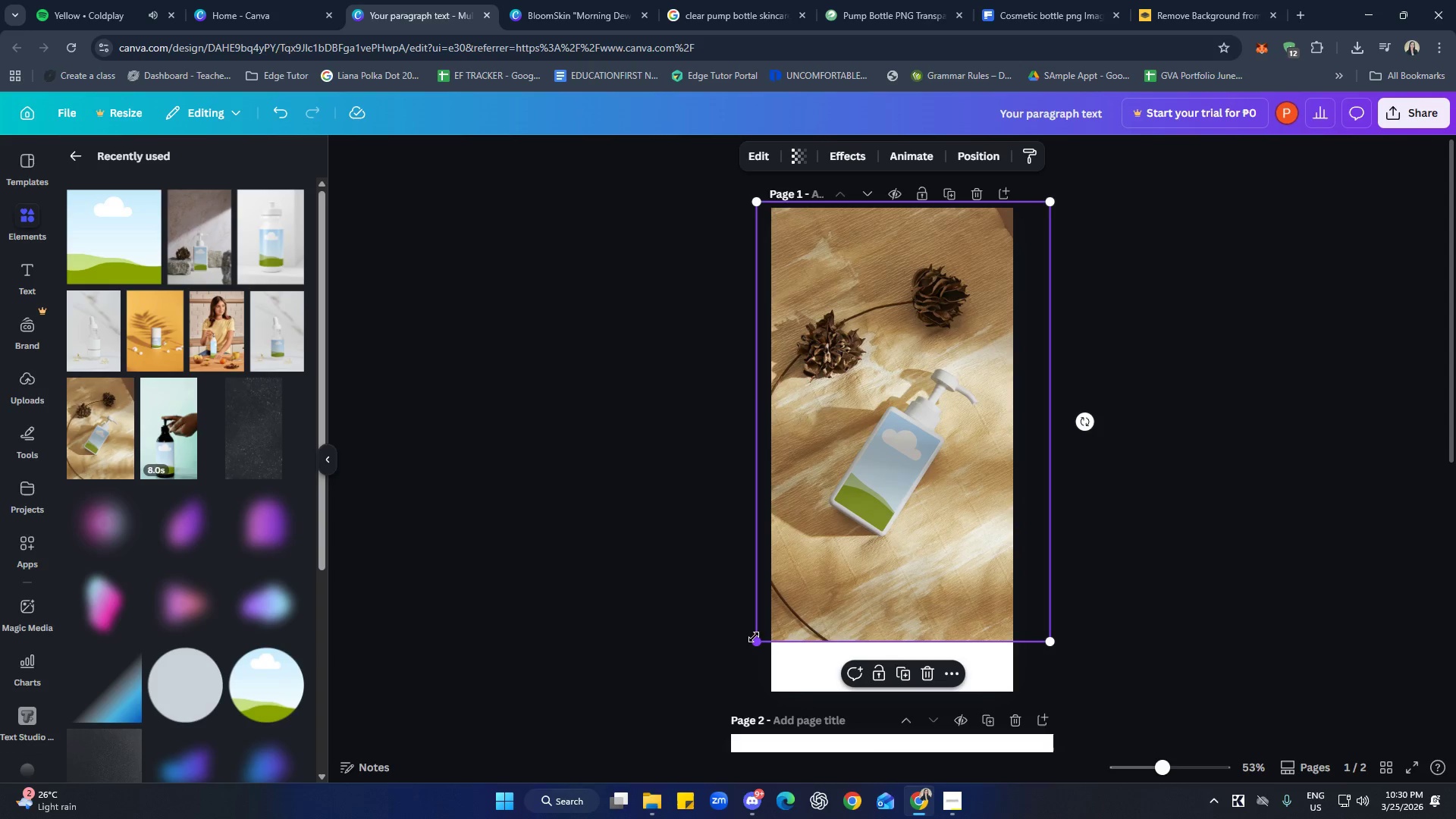 
left_click_drag(start_coordinate=[753, 639], to_coordinate=[719, 712])
 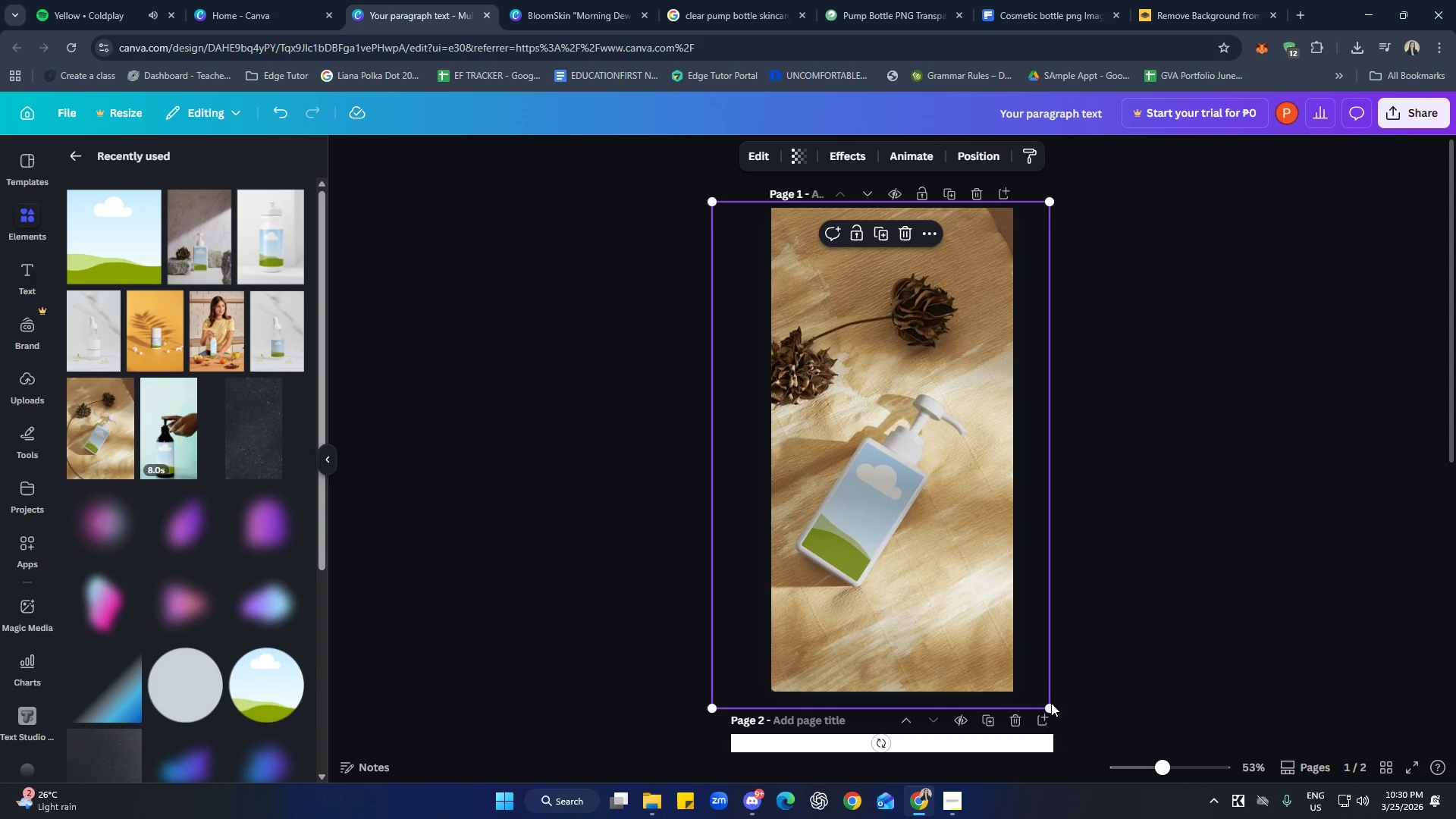 
left_click_drag(start_coordinate=[1049, 707], to_coordinate=[1109, 720])
 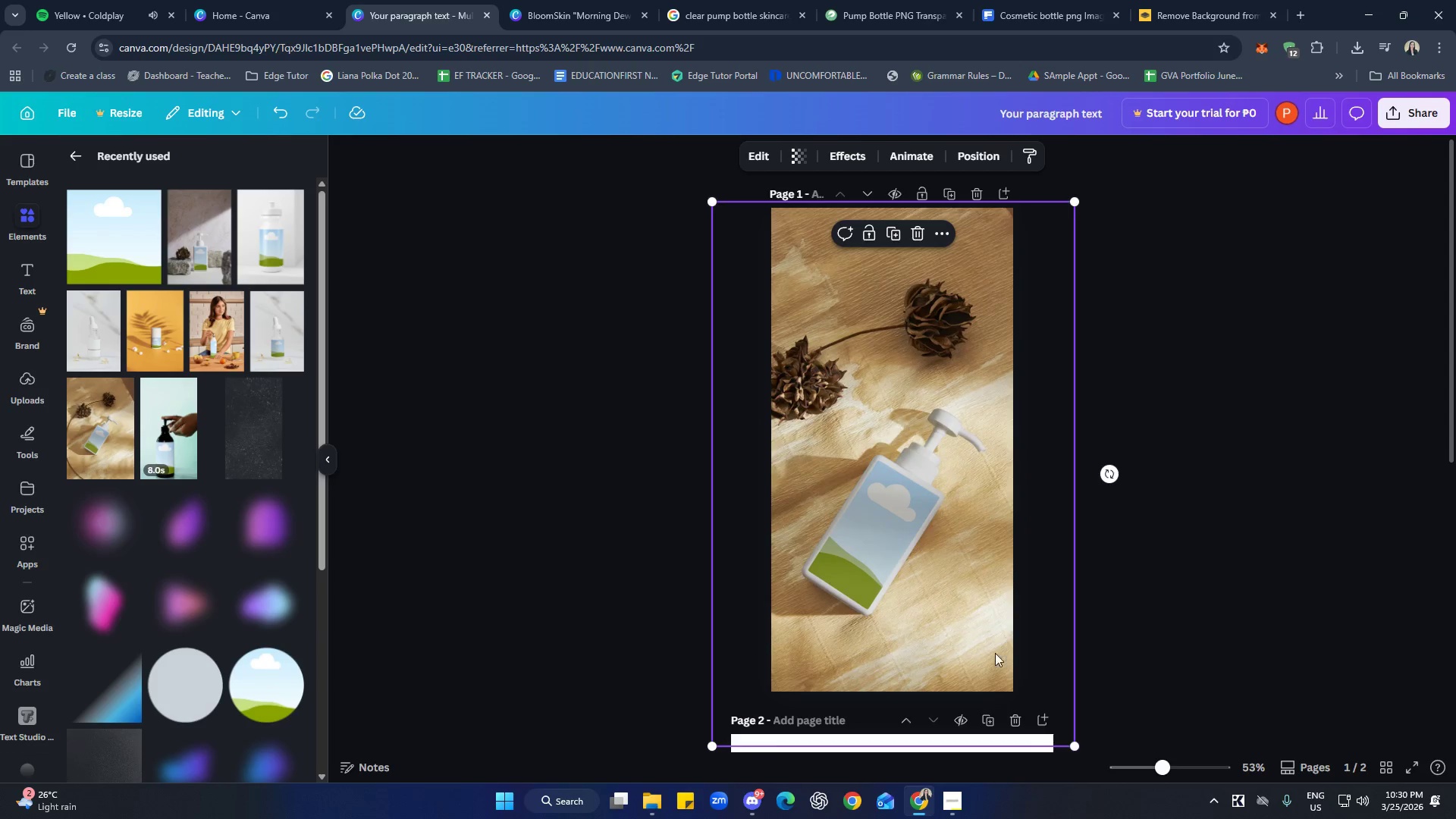 
left_click_drag(start_coordinate=[1000, 637], to_coordinate=[1010, 622])
 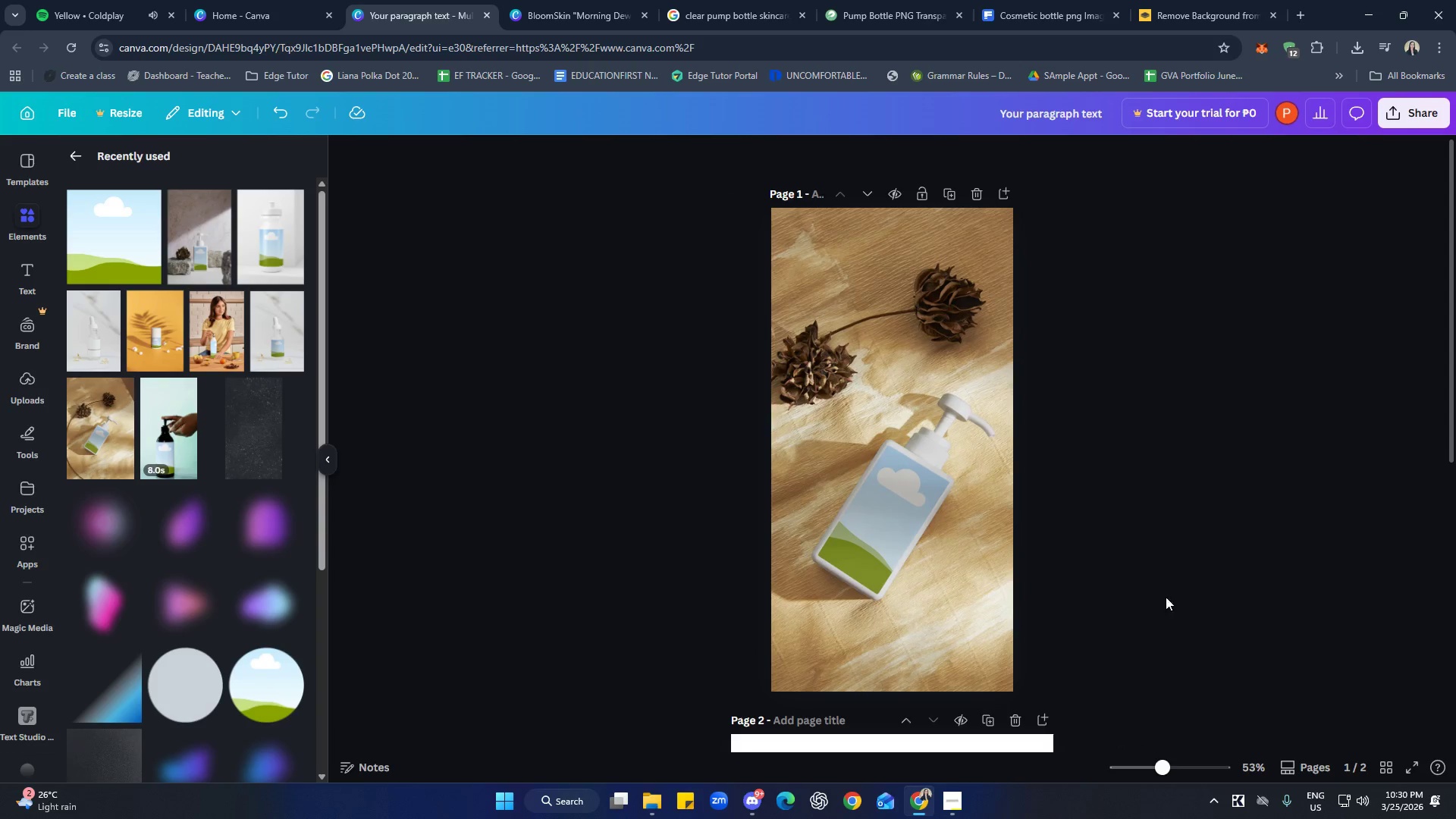 
left_click([1002, 569])
 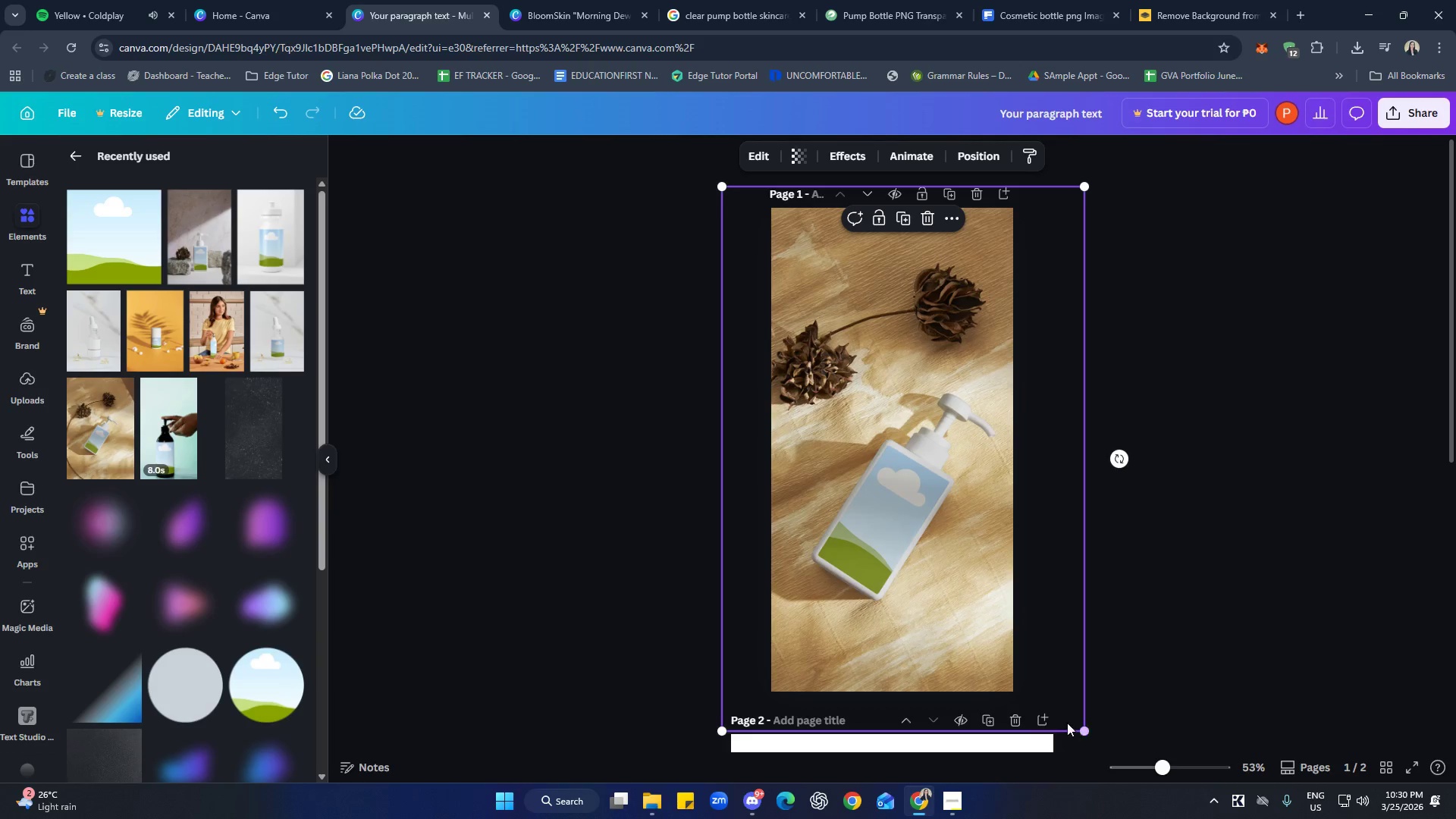 
left_click([1187, 620])
 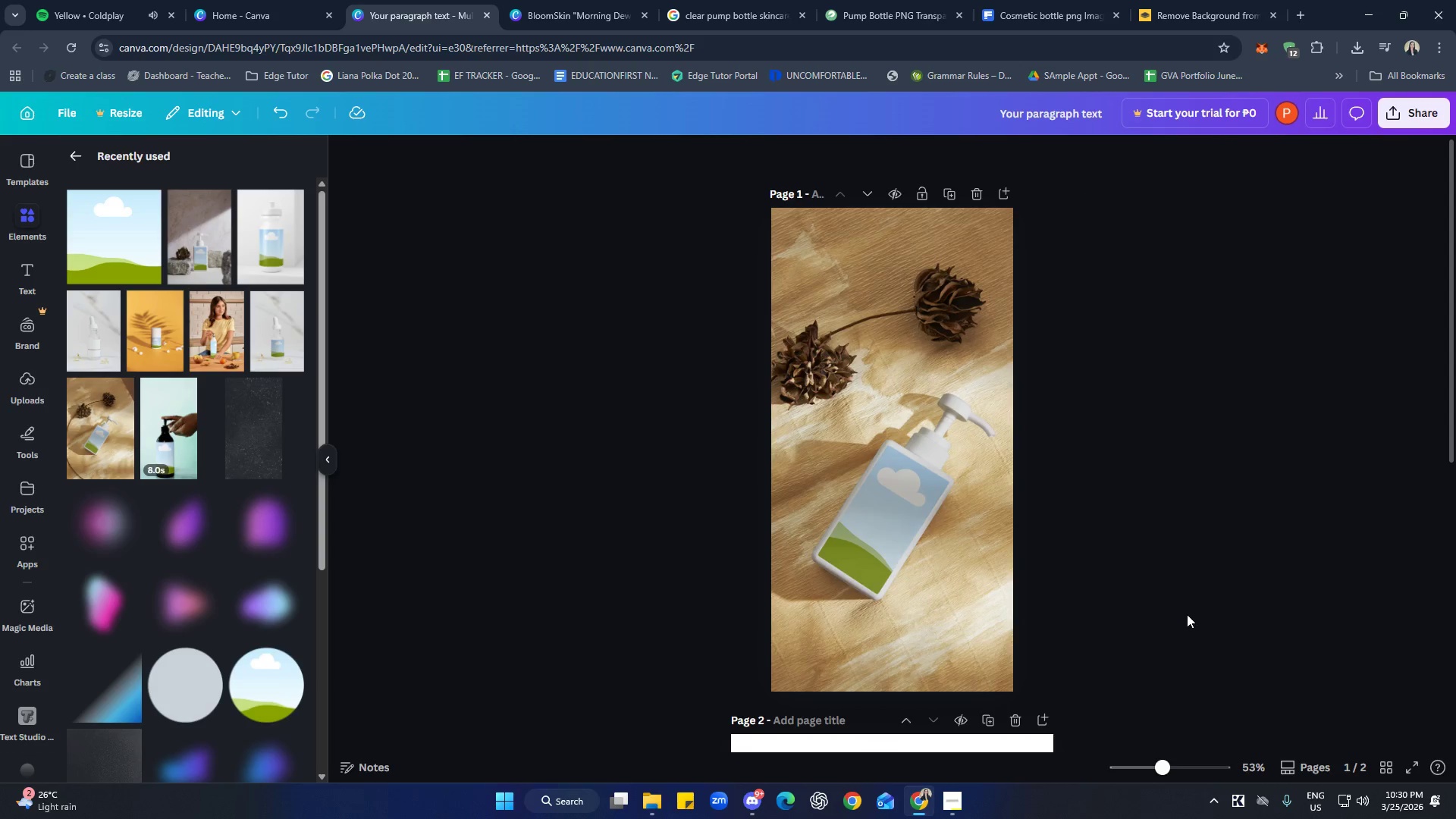 
scroll: coordinate [1181, 603], scroll_direction: none, amount: 0.0
 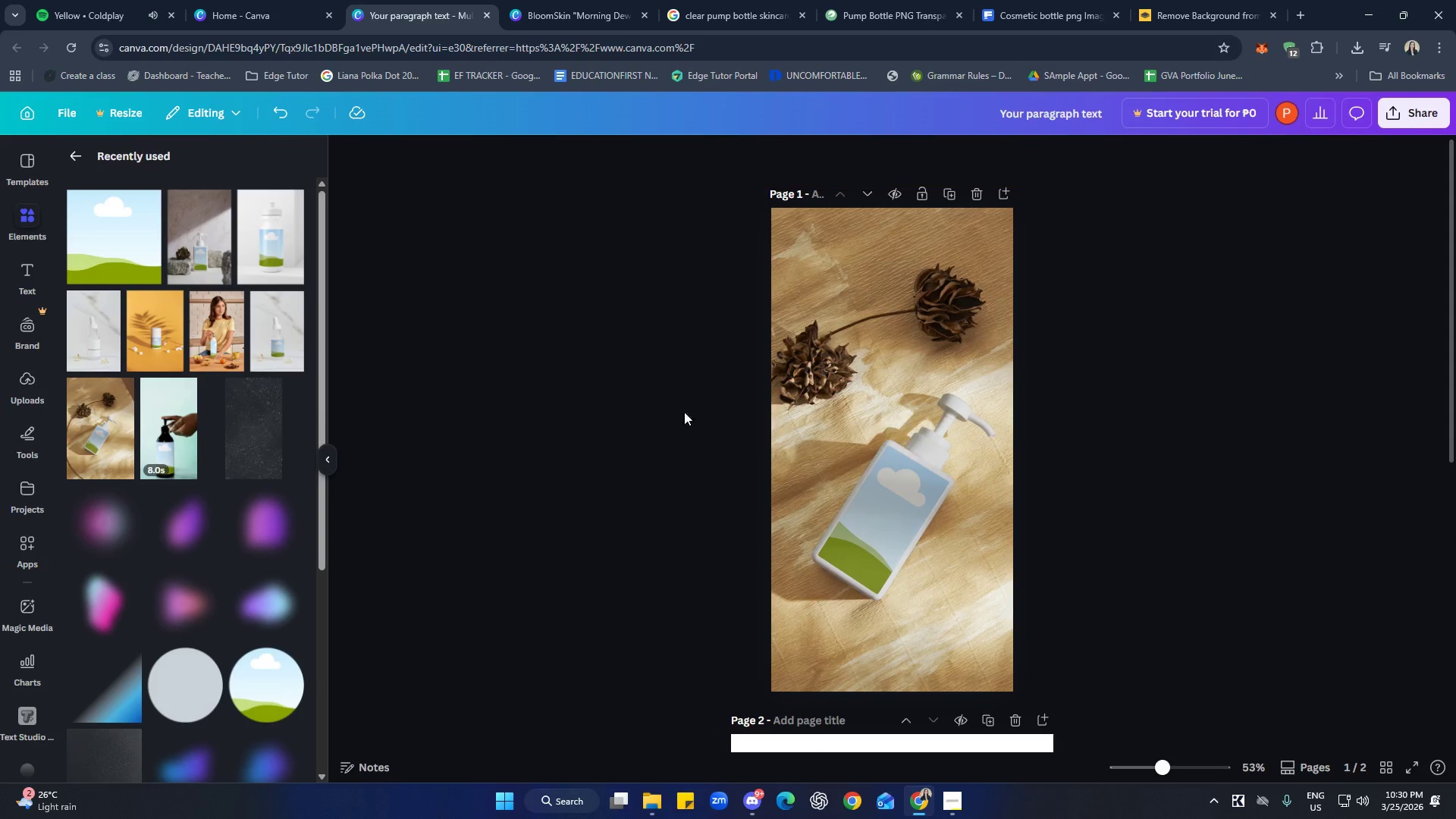 
left_click([25, 381])
 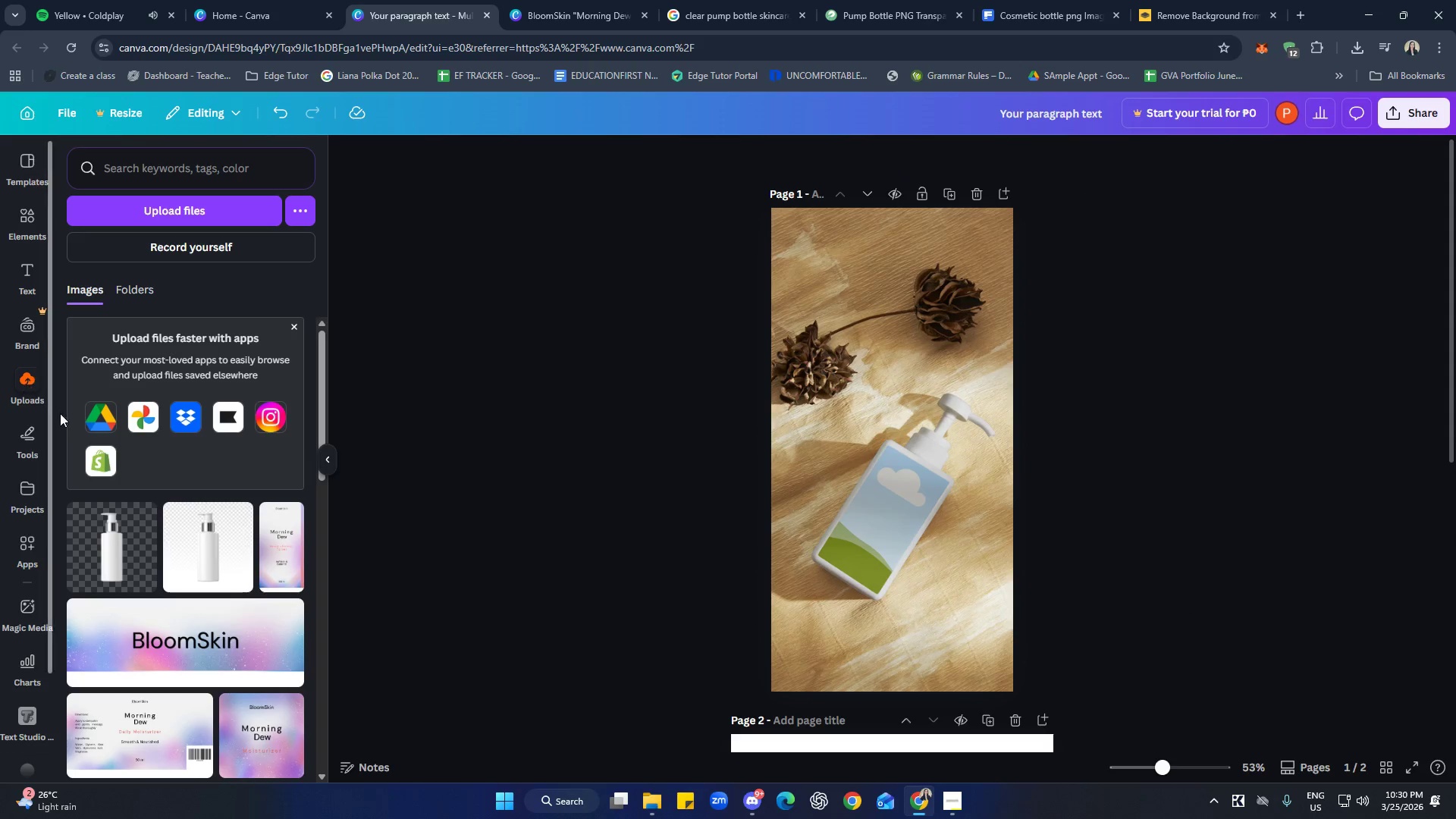 
scroll: coordinate [251, 503], scroll_direction: down, amount: 2.0
 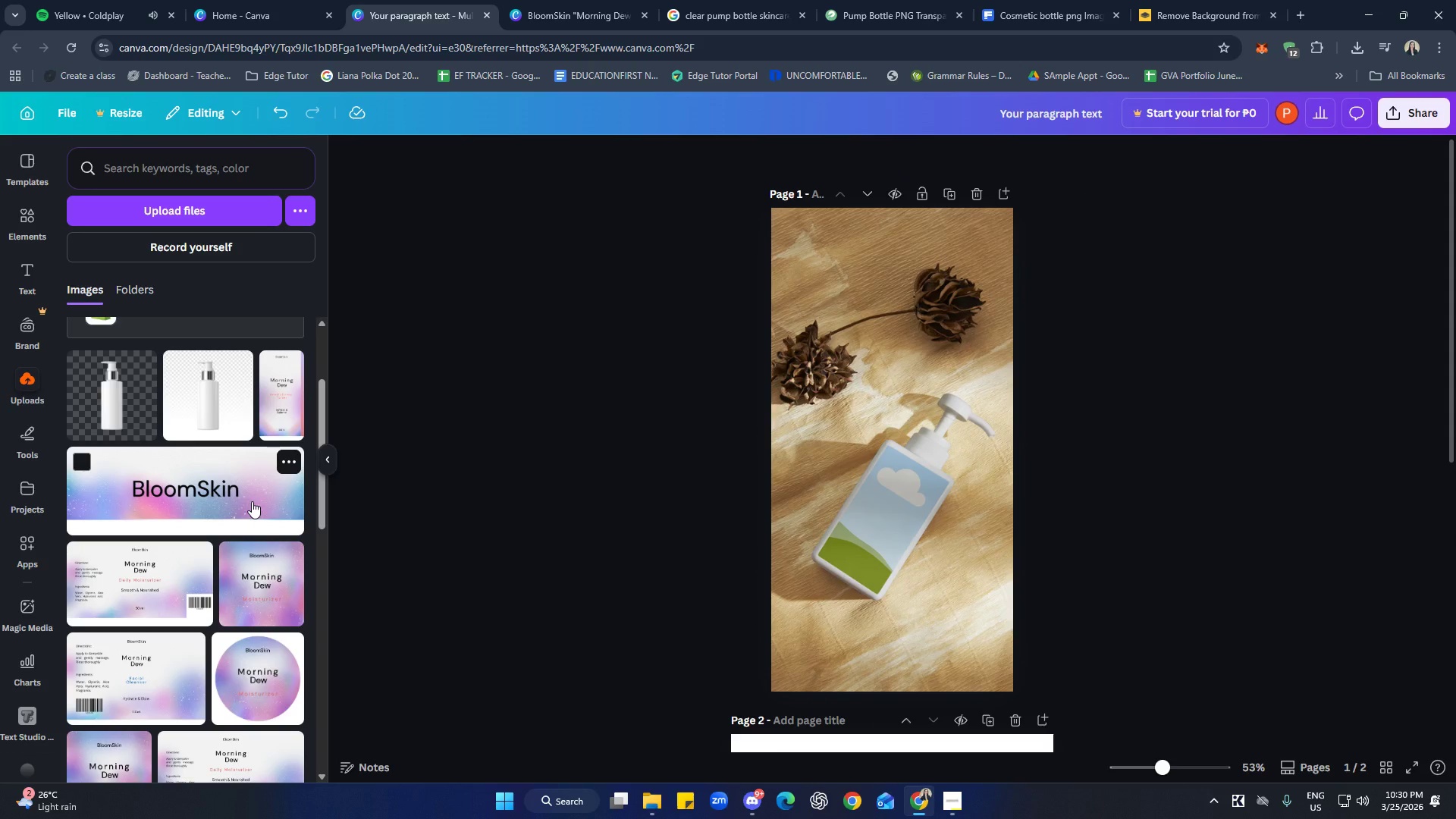 
wait(5.02)
 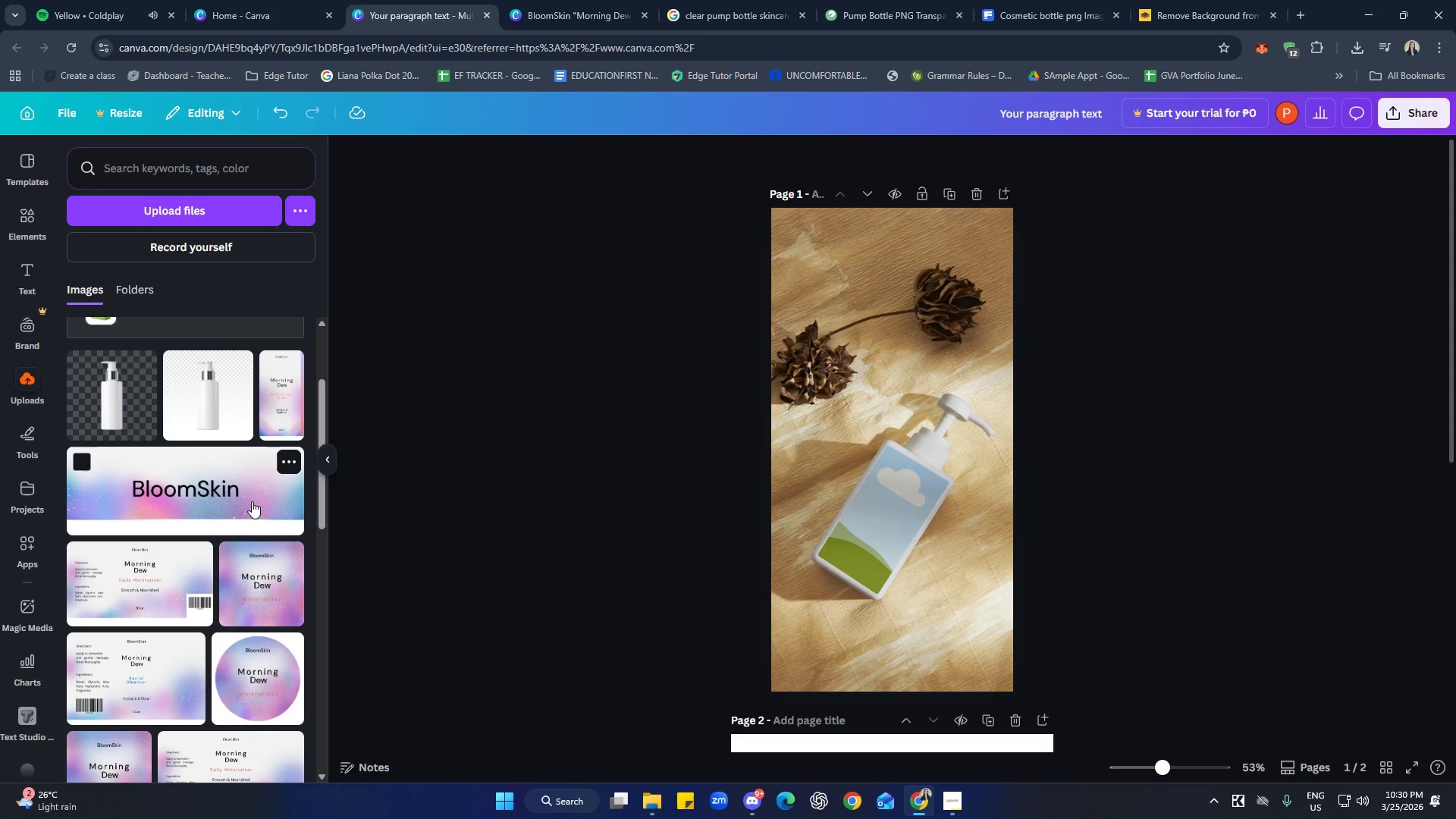 
left_click([587, 16])
 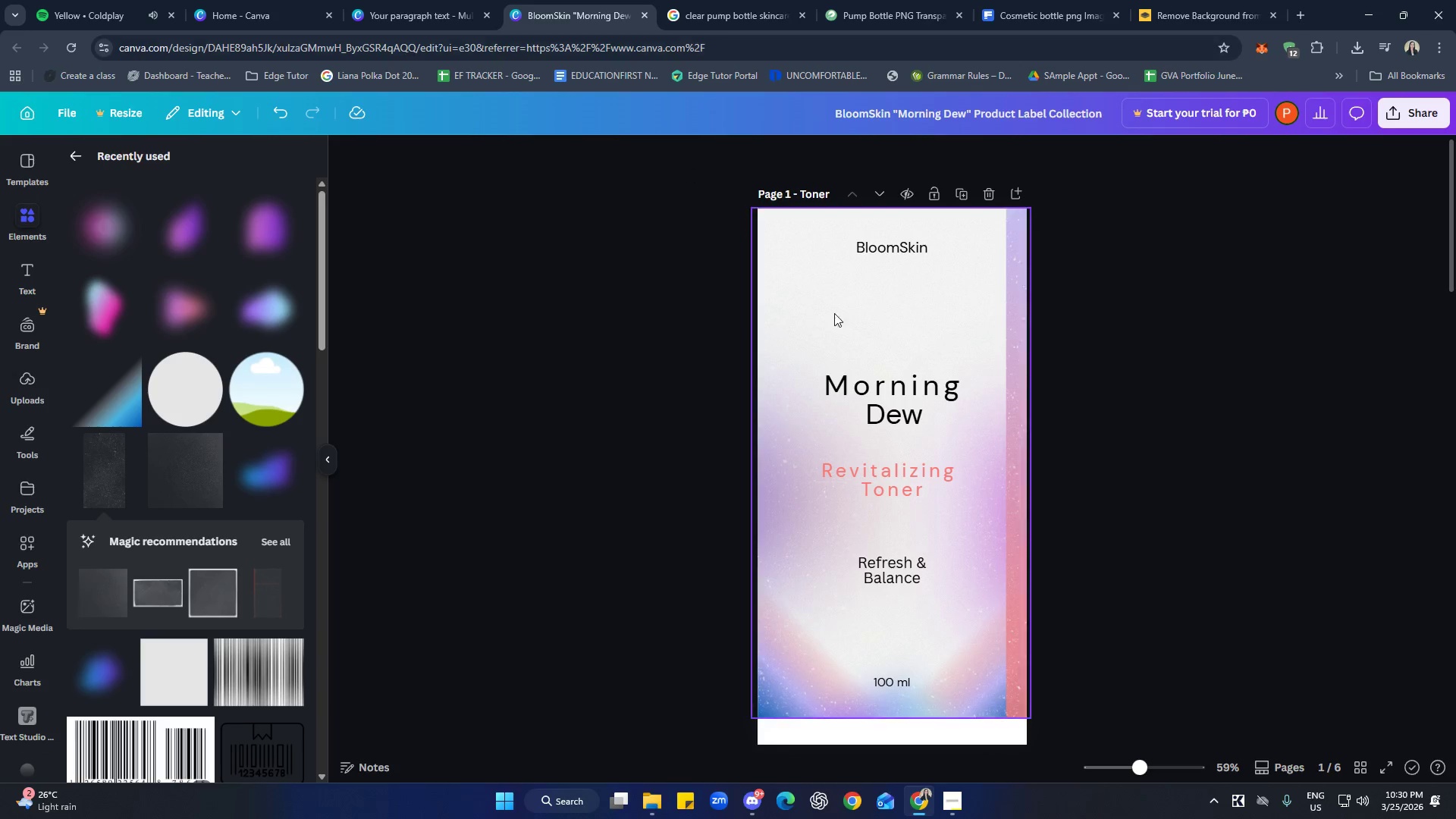 
left_click([1182, 453])
 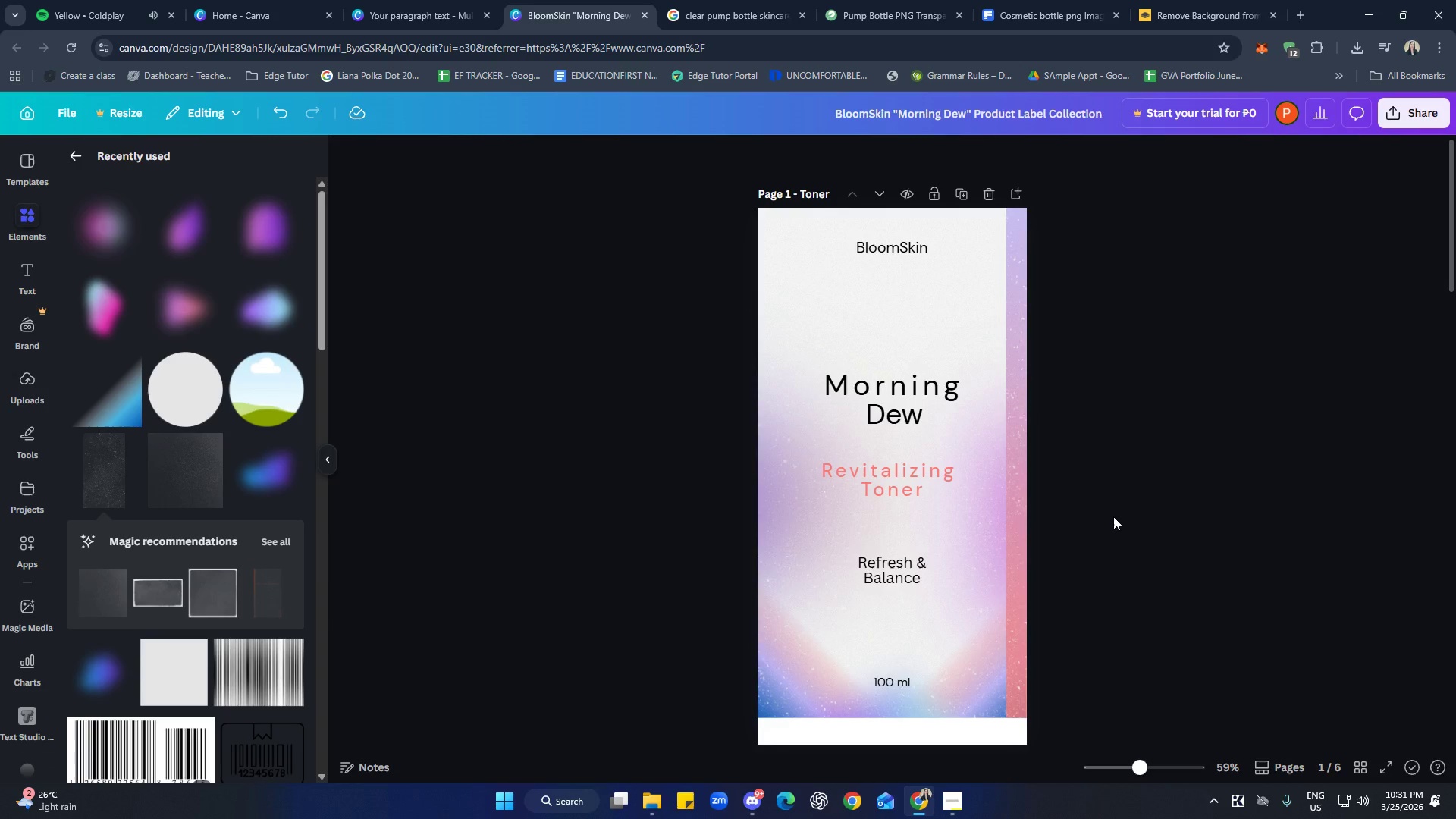 
scroll: coordinate [1128, 516], scroll_direction: down, amount: 7.0
 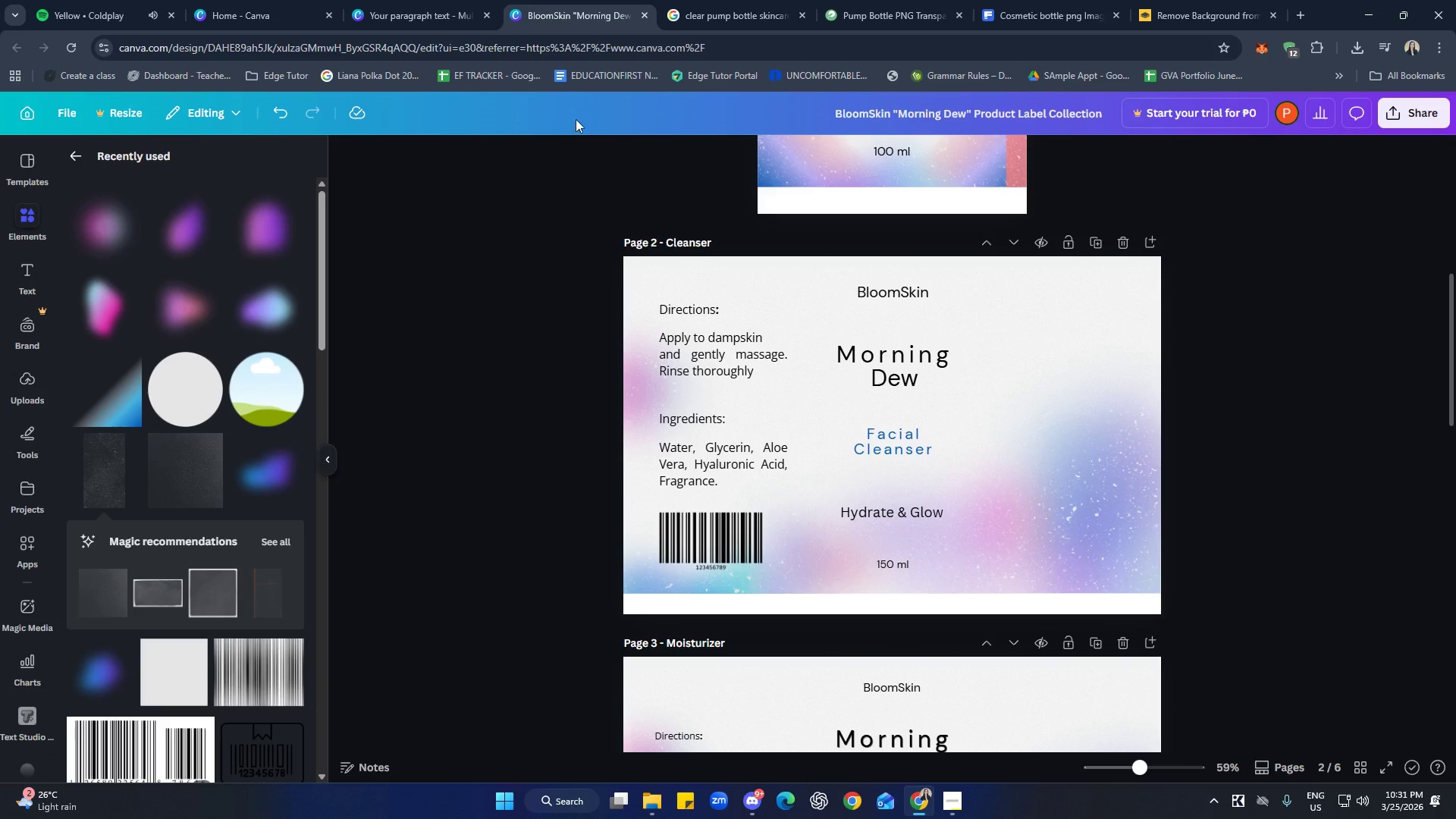 
left_click([432, 18])
 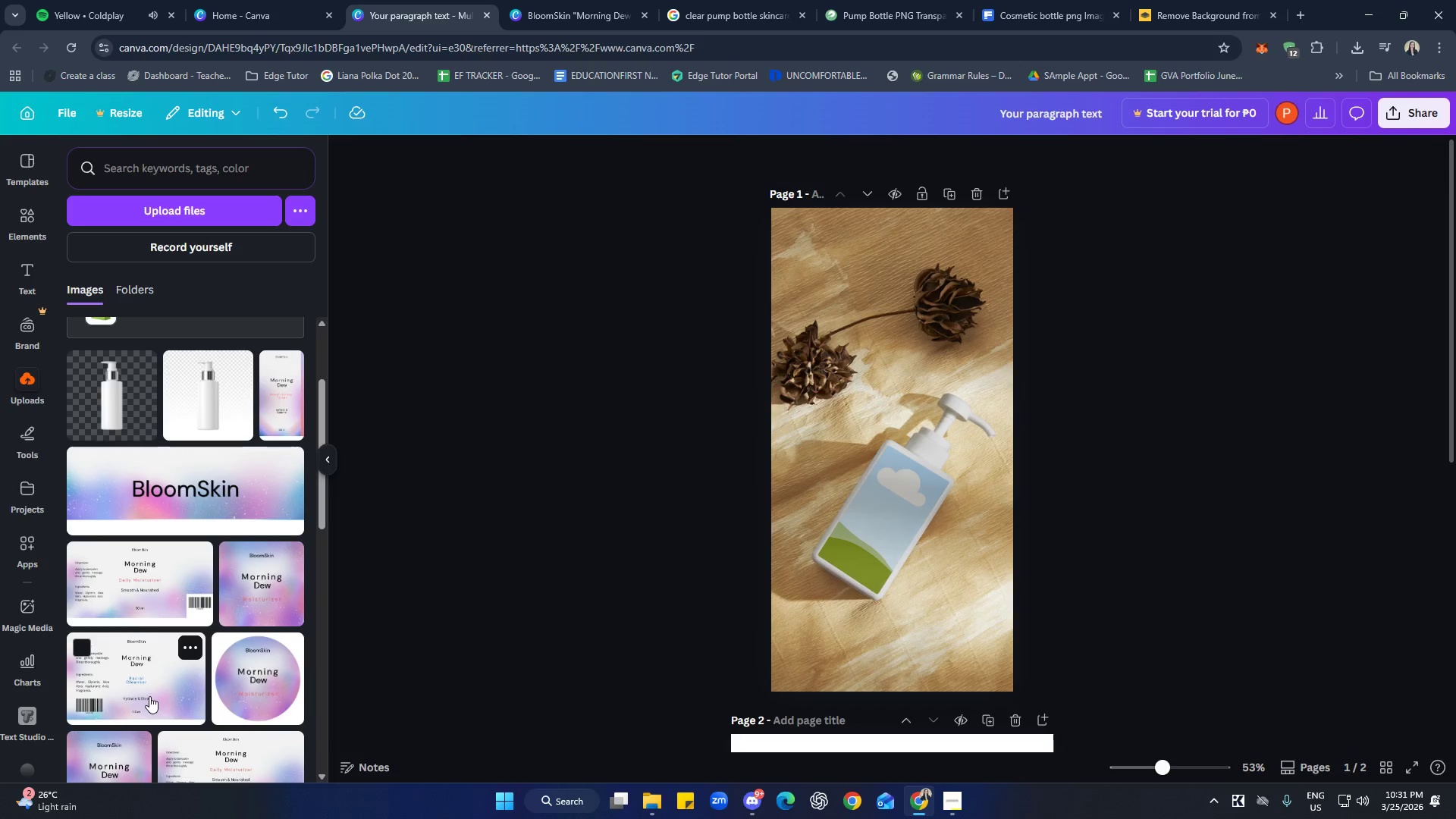 
left_click([151, 682])
 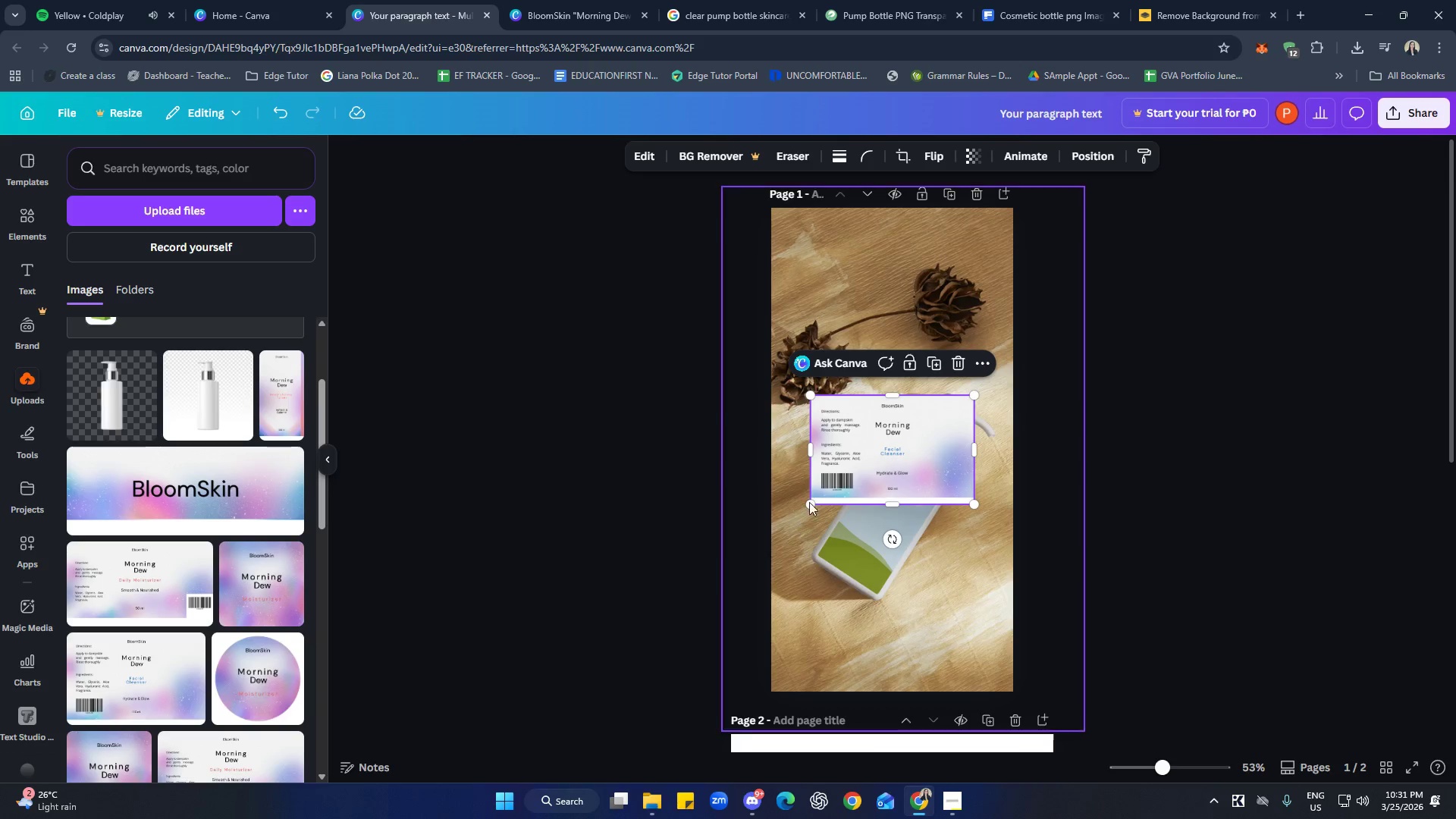 
left_click_drag(start_coordinate=[865, 453], to_coordinate=[863, 516])
 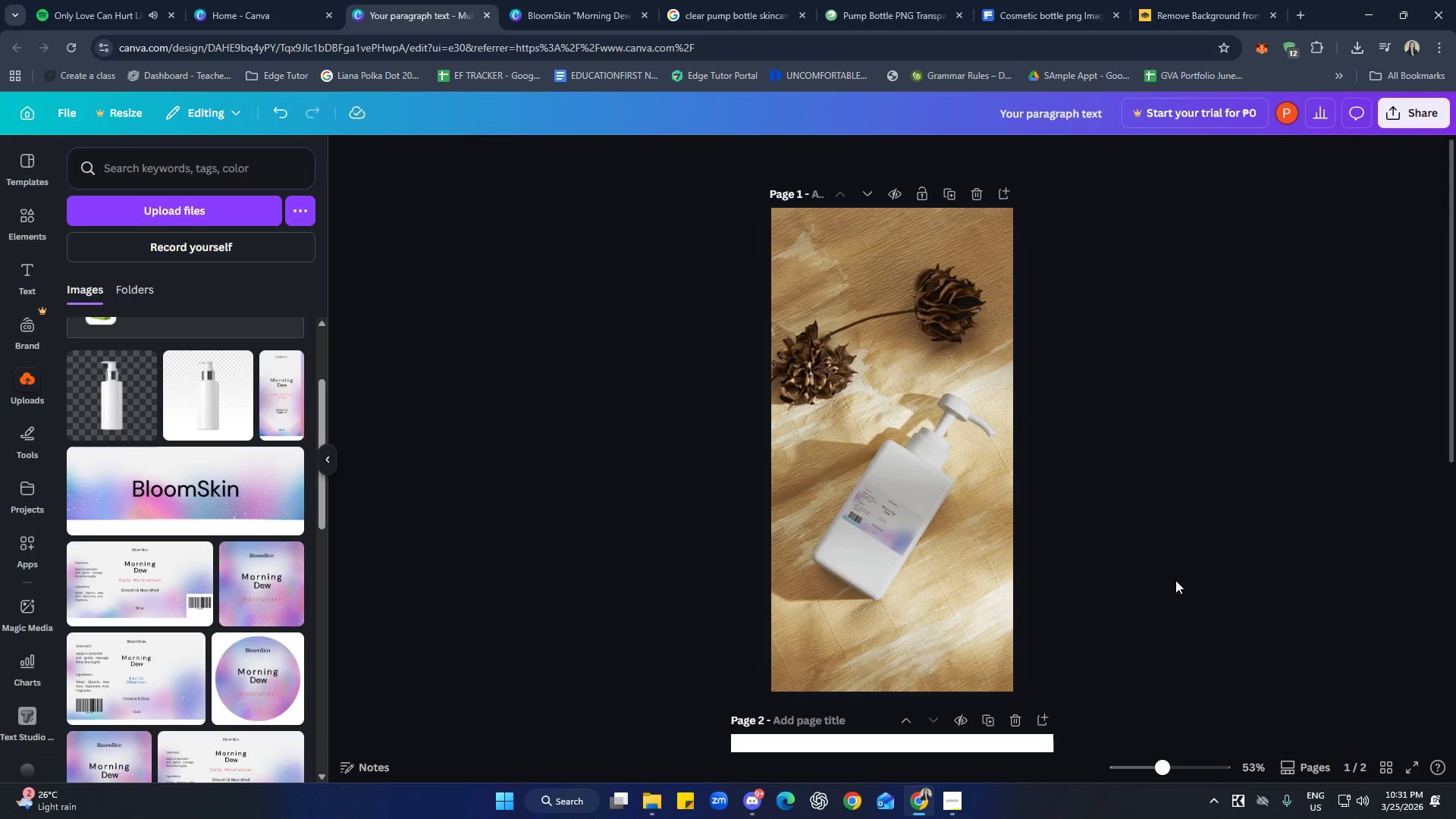 
wait(16.12)
 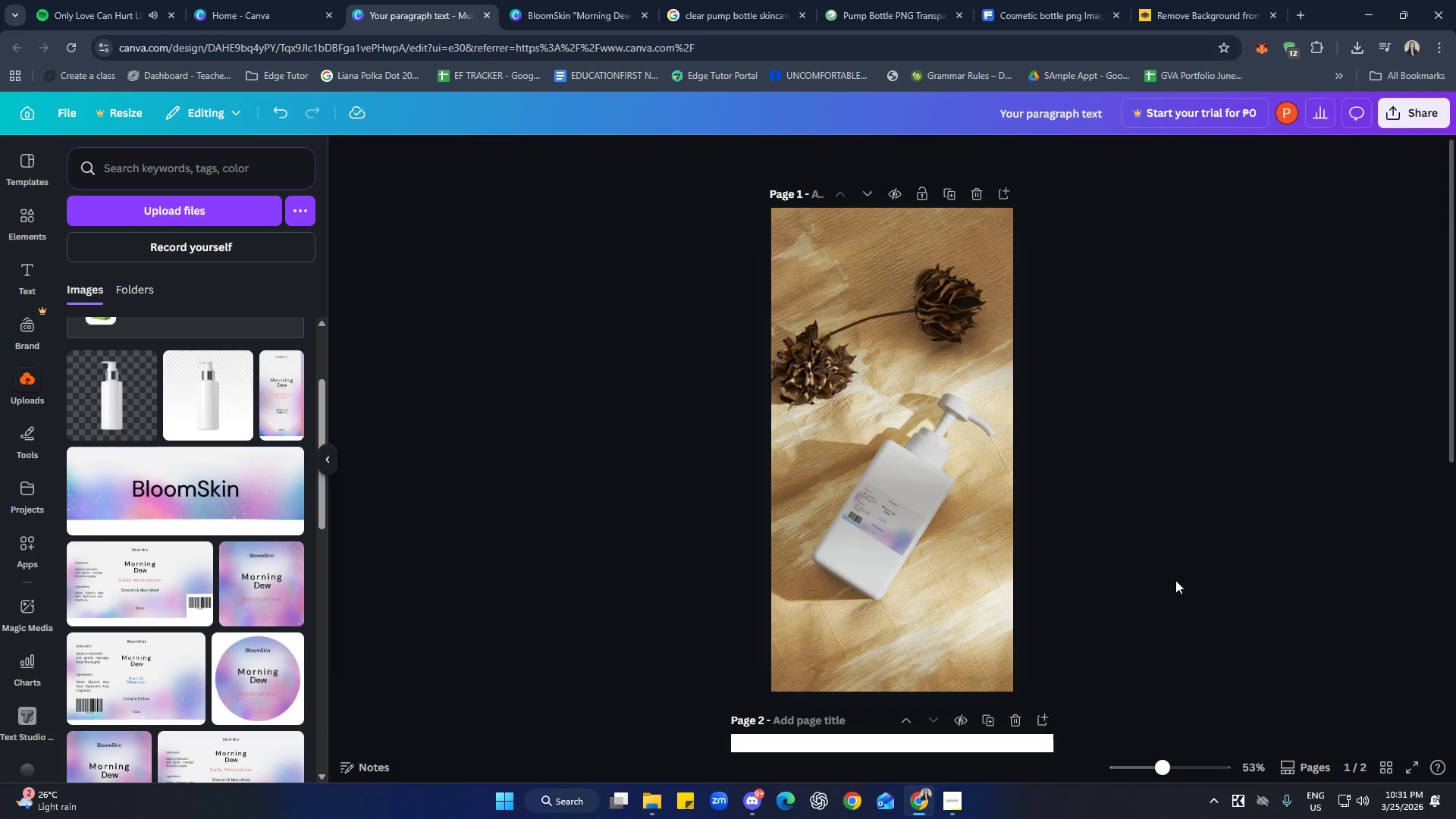 
scroll: coordinate [249, 526], scroll_direction: up, amount: 4.0
 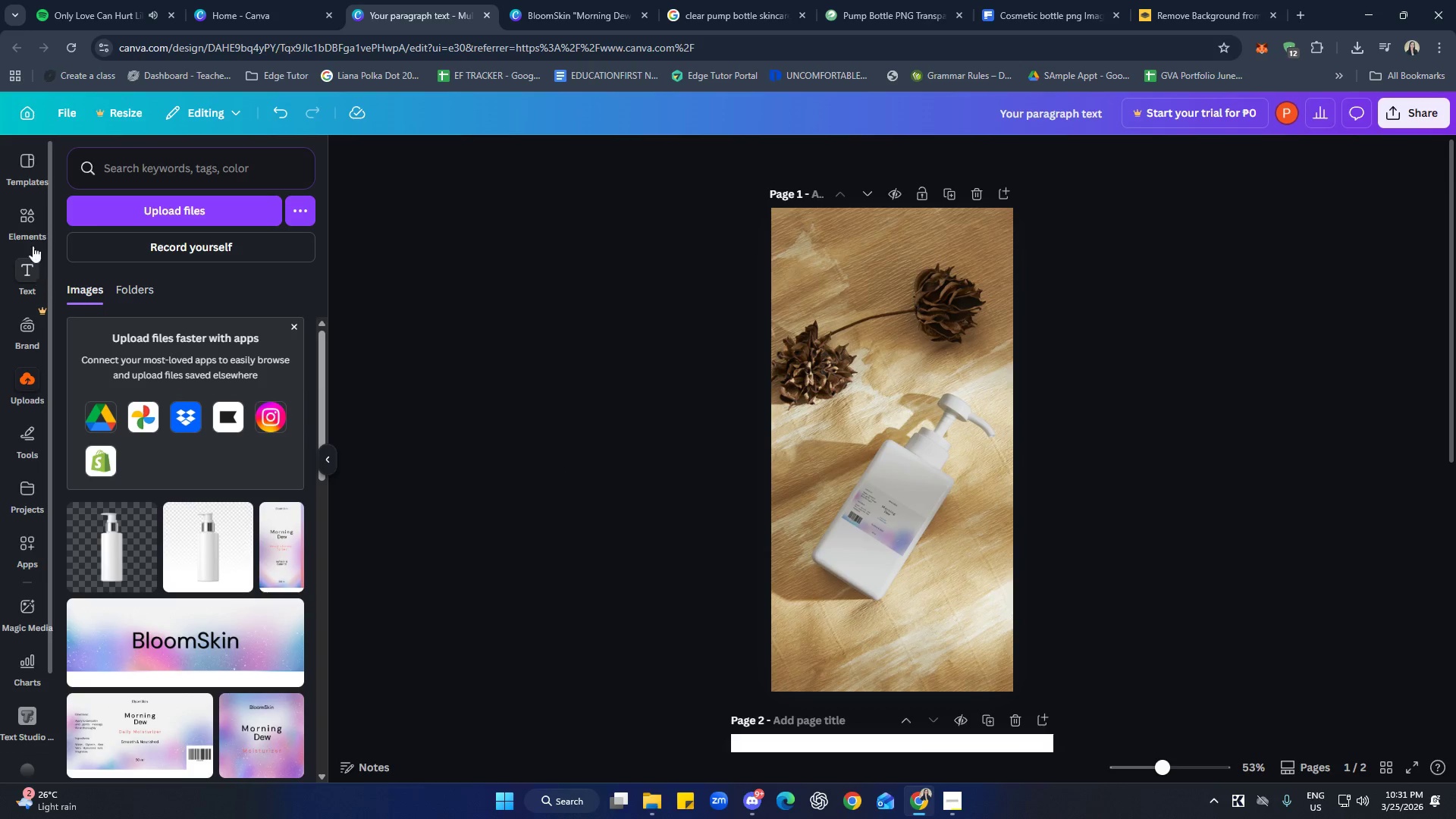 
left_click([30, 226])
 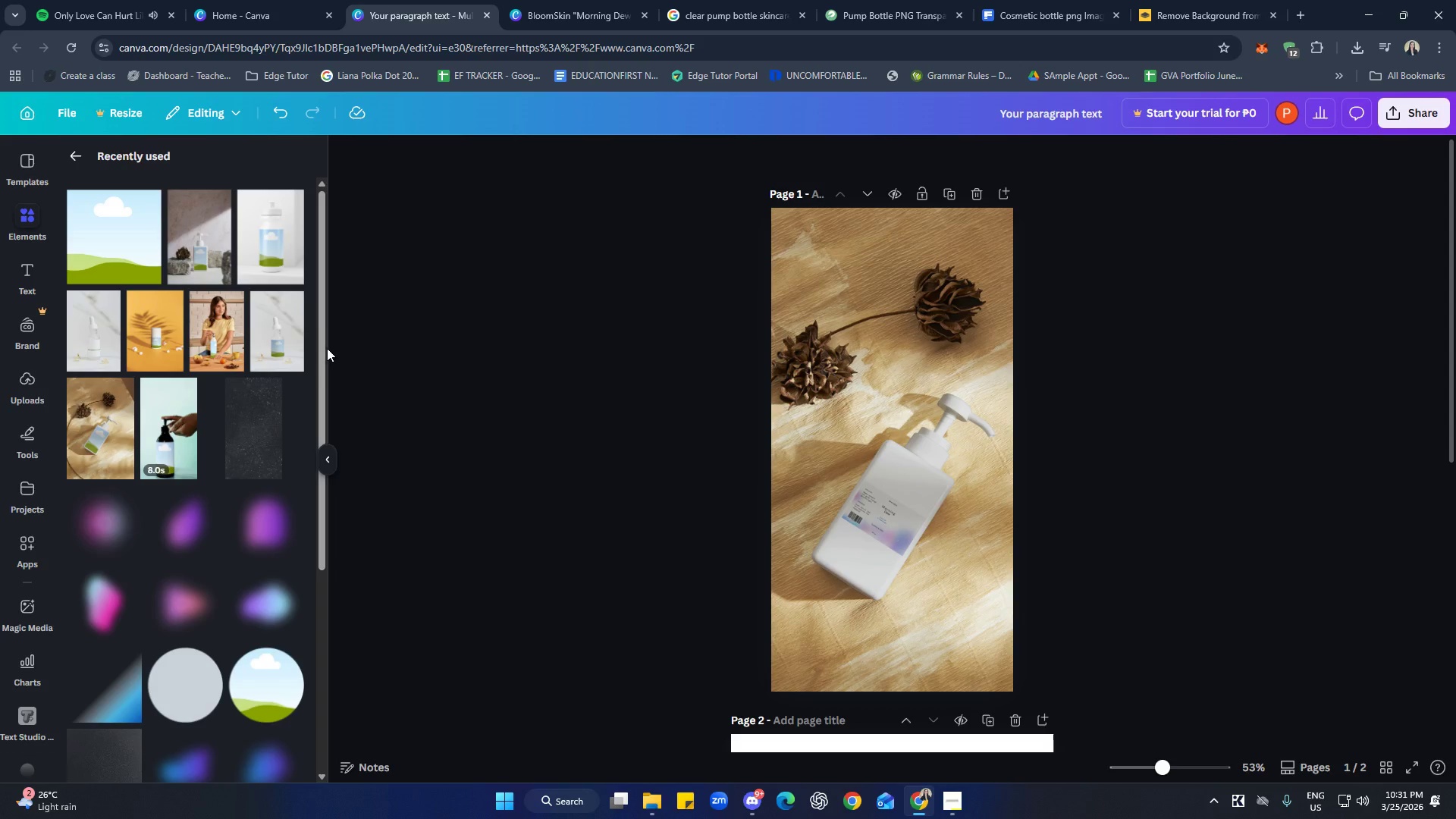 
left_click([278, 253])
 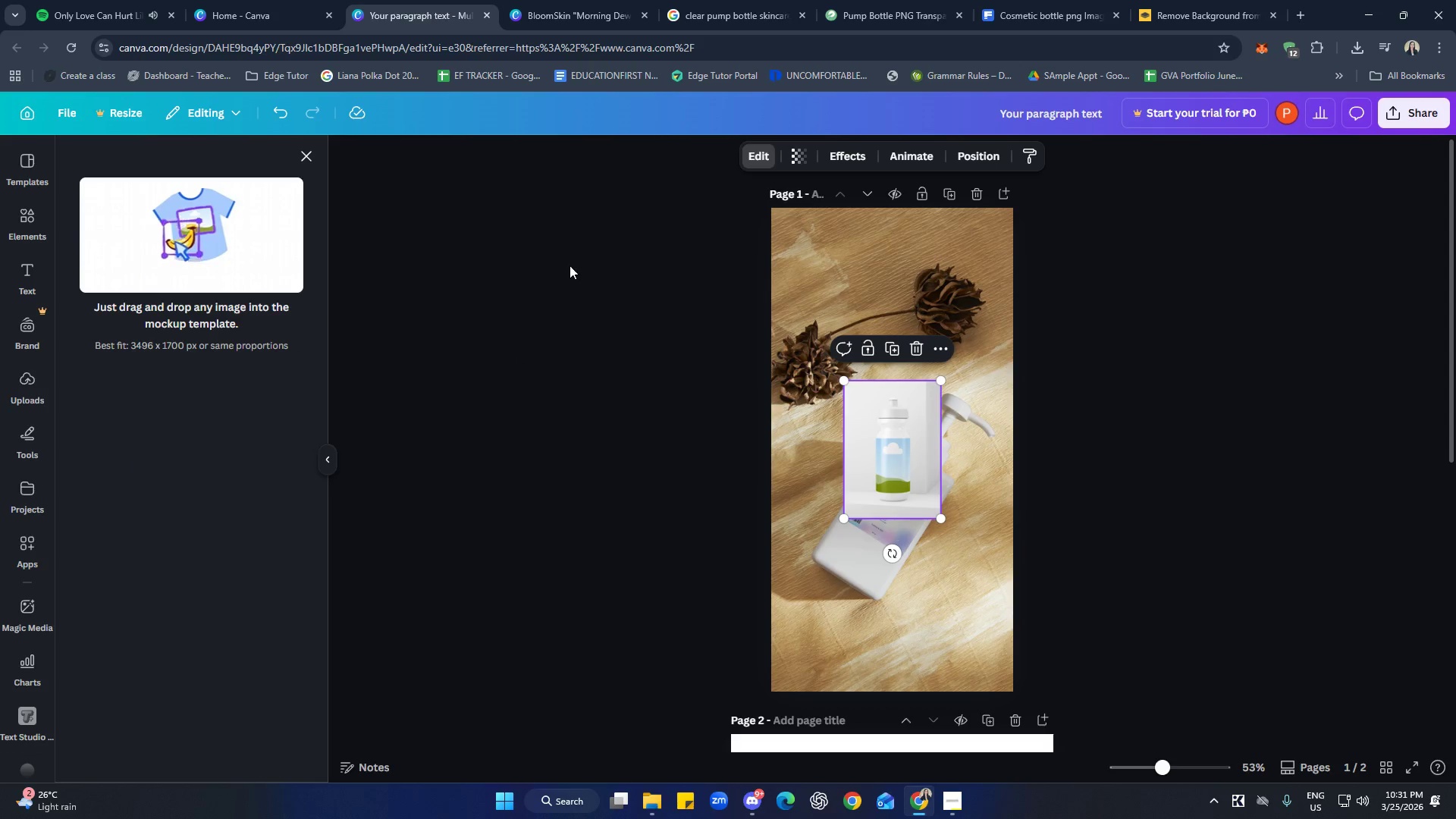 
left_click_drag(start_coordinate=[913, 477], to_coordinate=[909, 461])
 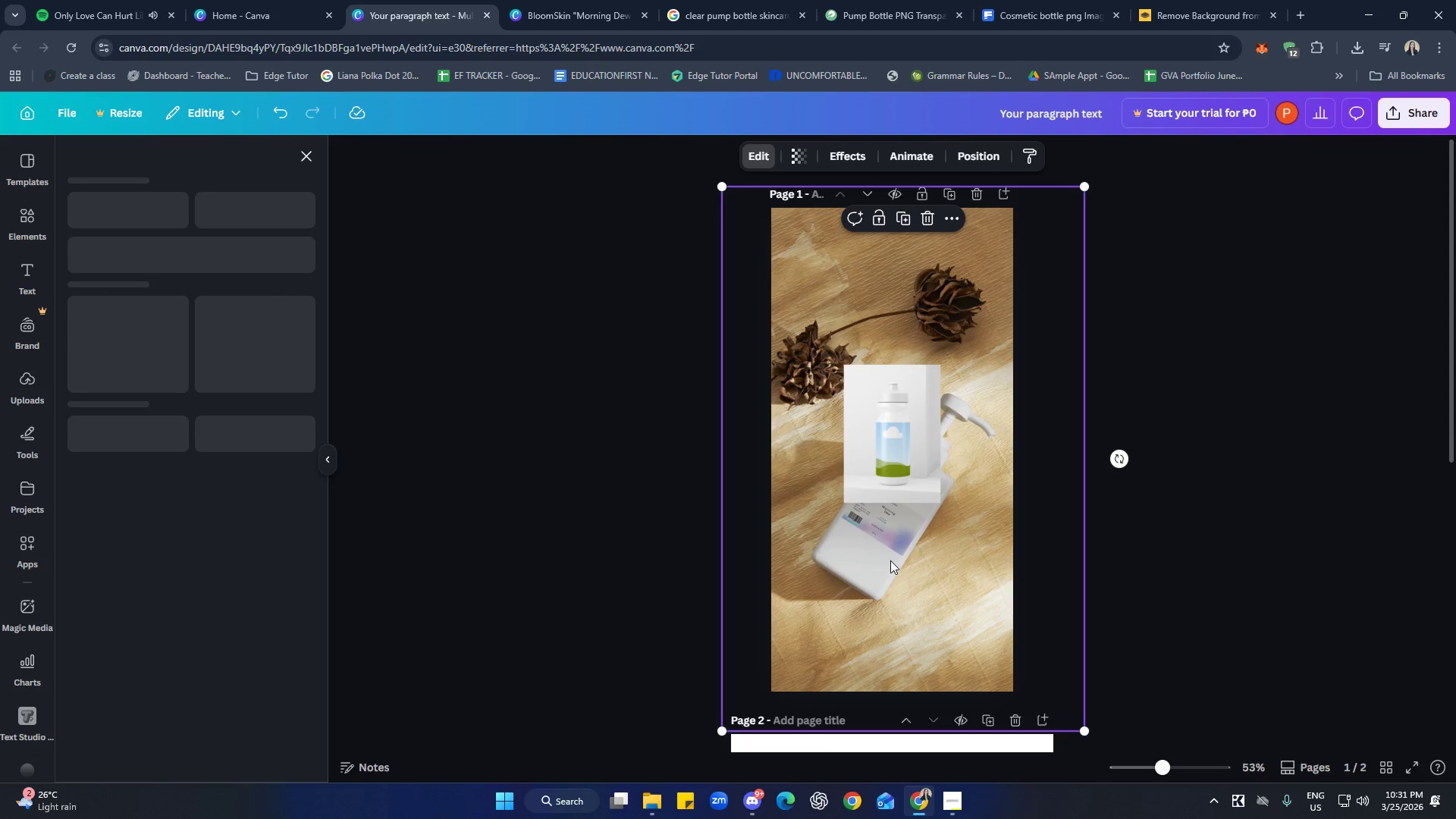 
key(Delete)
 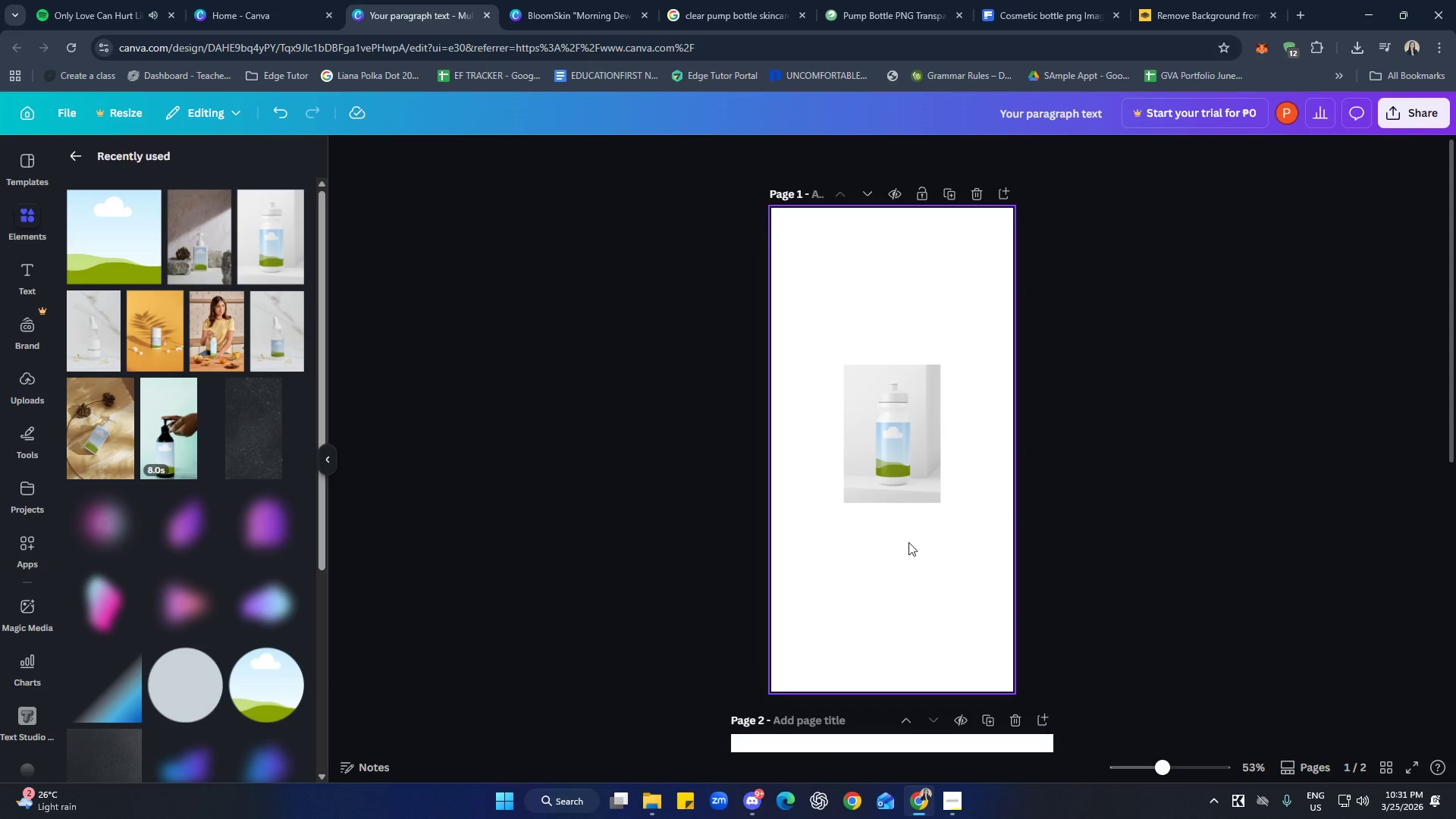 
left_click([926, 459])
 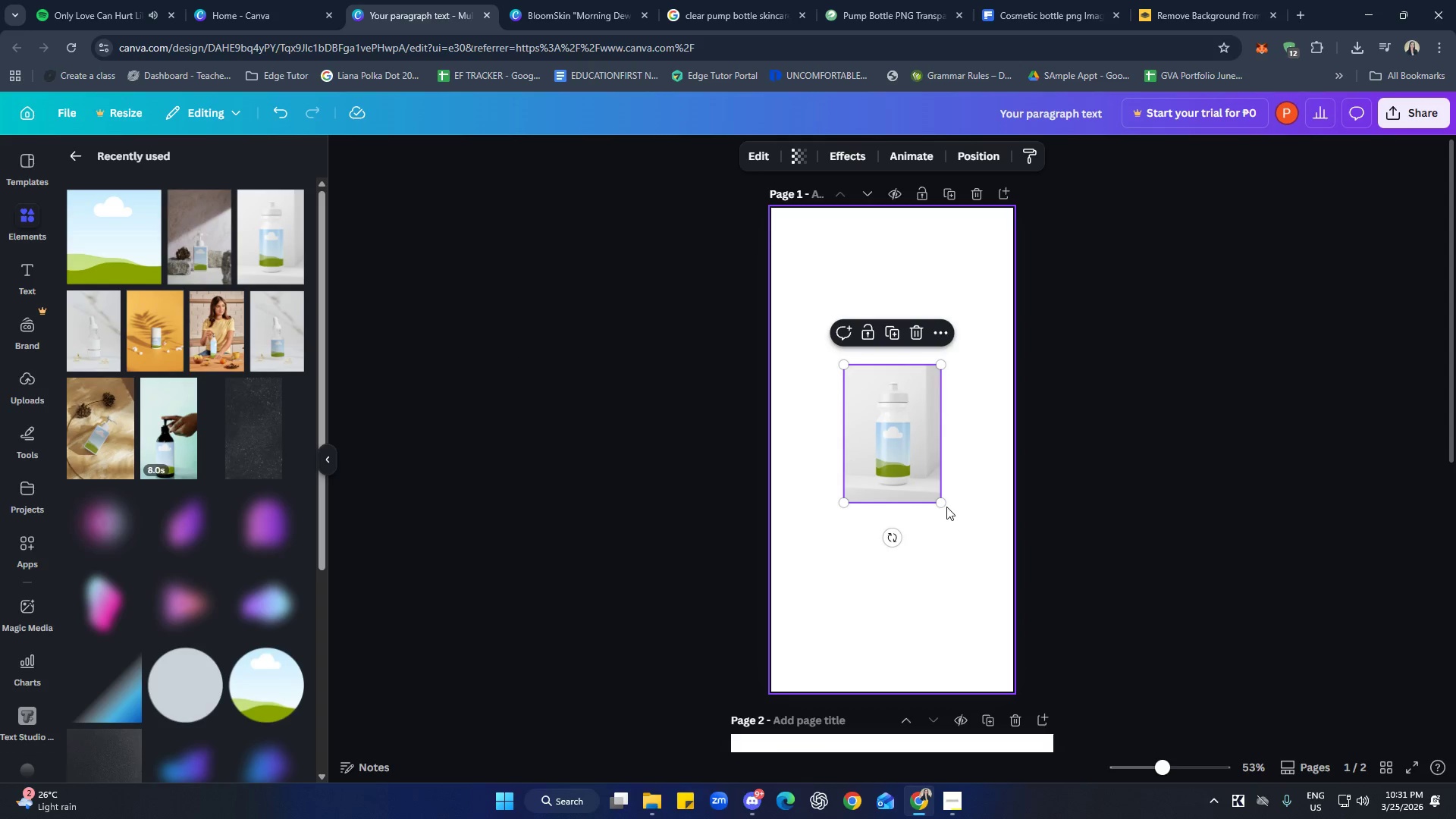 
left_click_drag(start_coordinate=[946, 507], to_coordinate=[943, 503])
 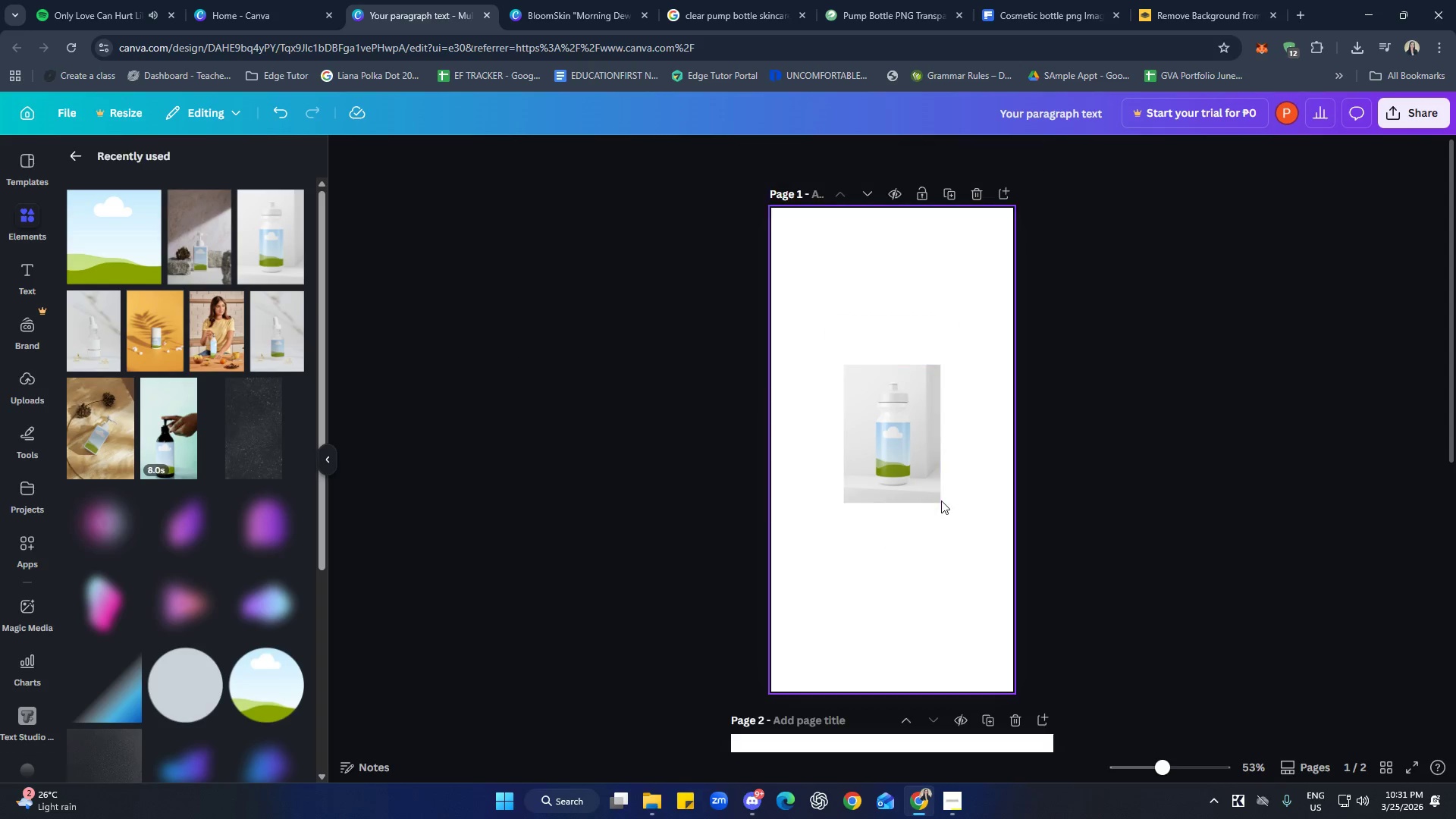 
left_click_drag(start_coordinate=[941, 500], to_coordinate=[967, 549])
 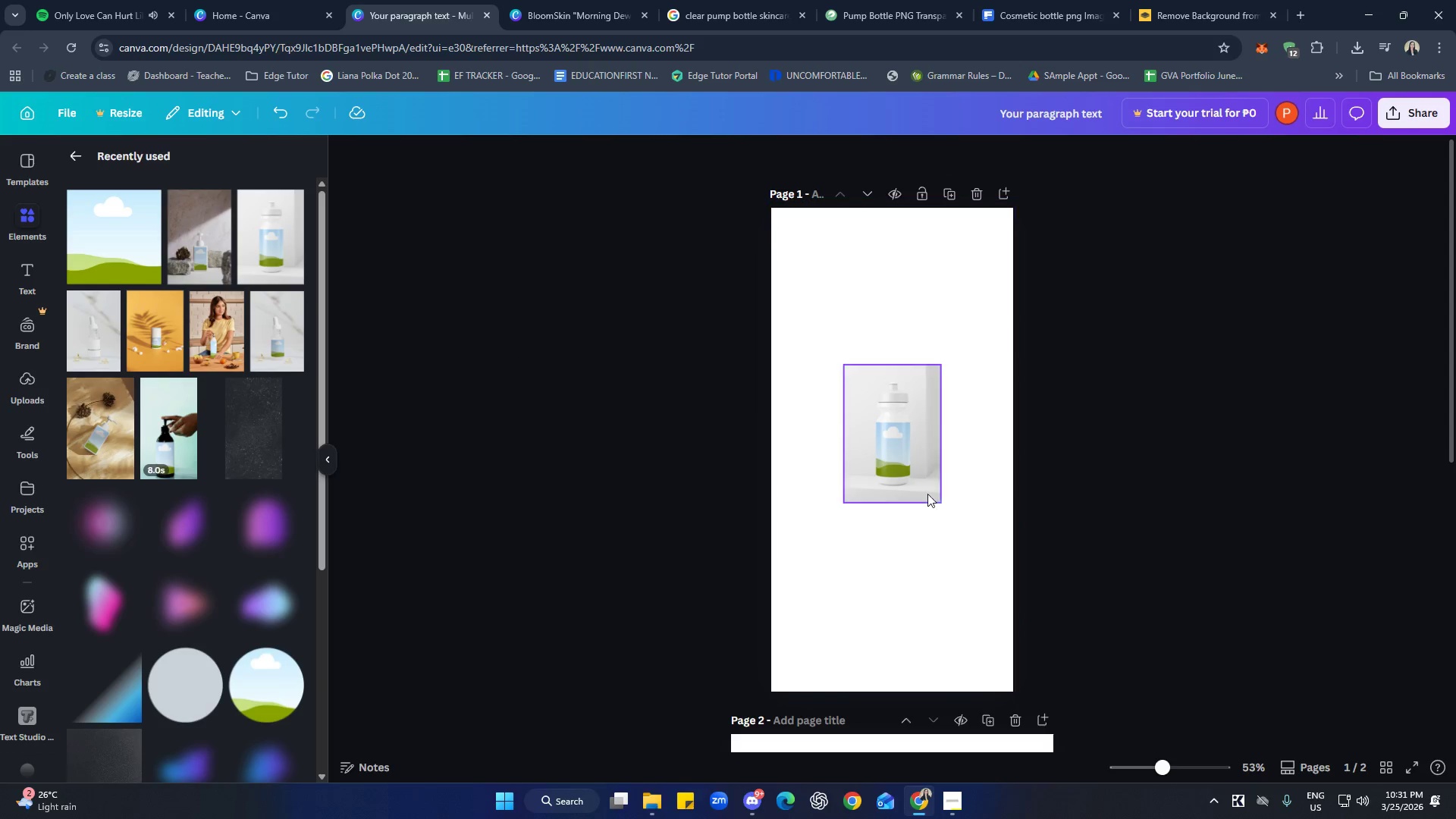 
left_click([924, 489])
 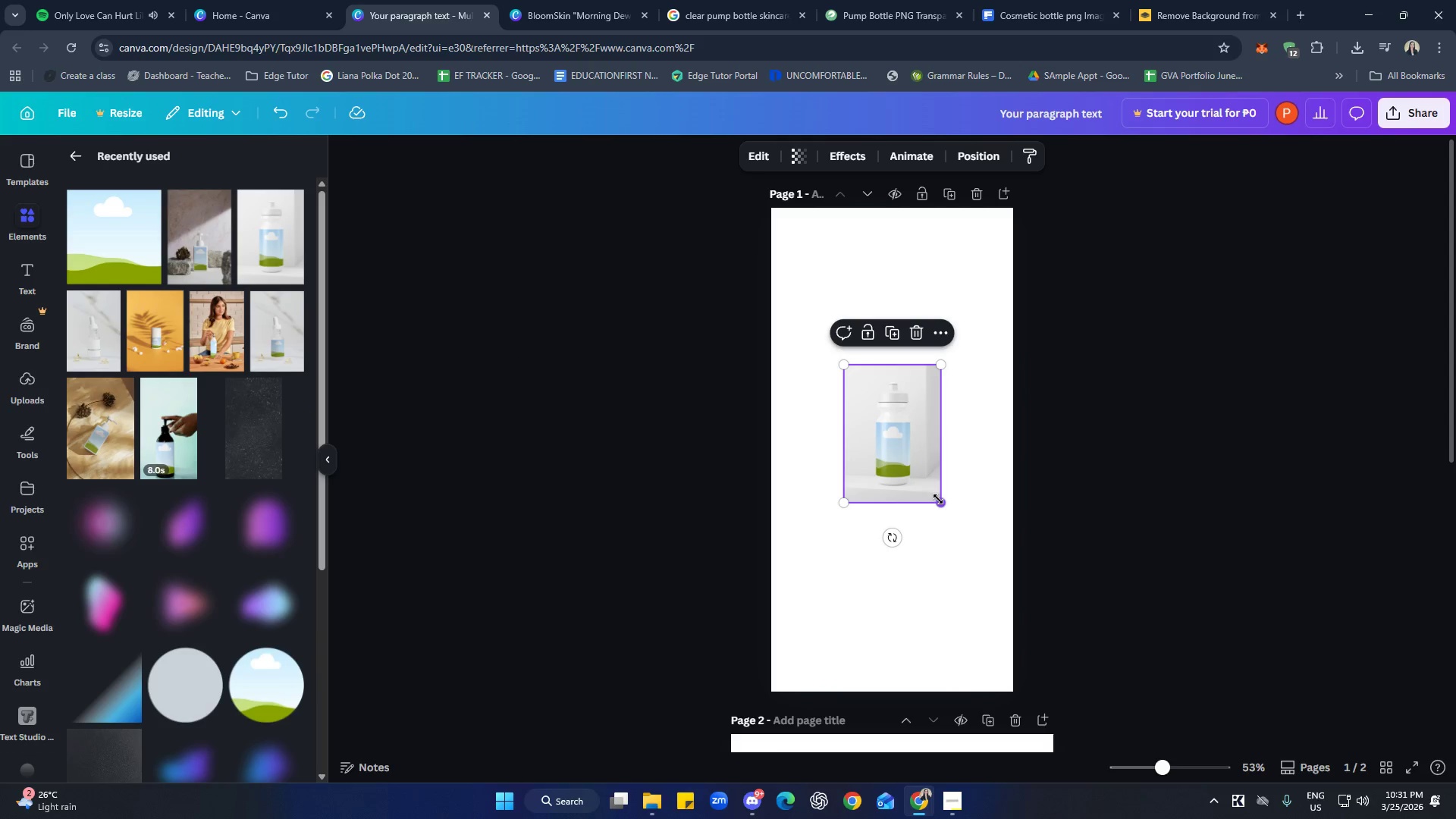 
left_click_drag(start_coordinate=[938, 499], to_coordinate=[1039, 699])
 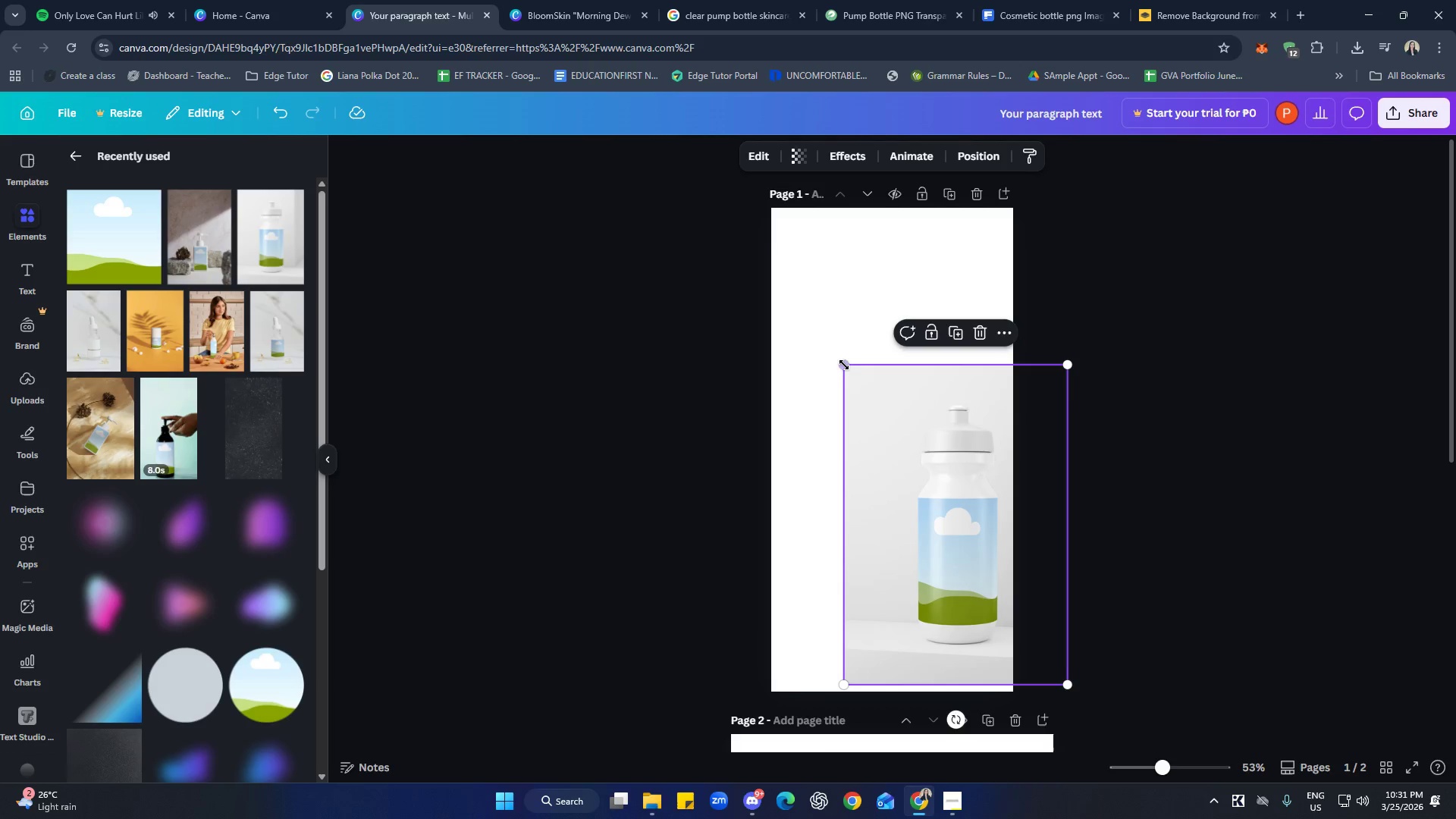 
left_click_drag(start_coordinate=[843, 364], to_coordinate=[752, 290])
 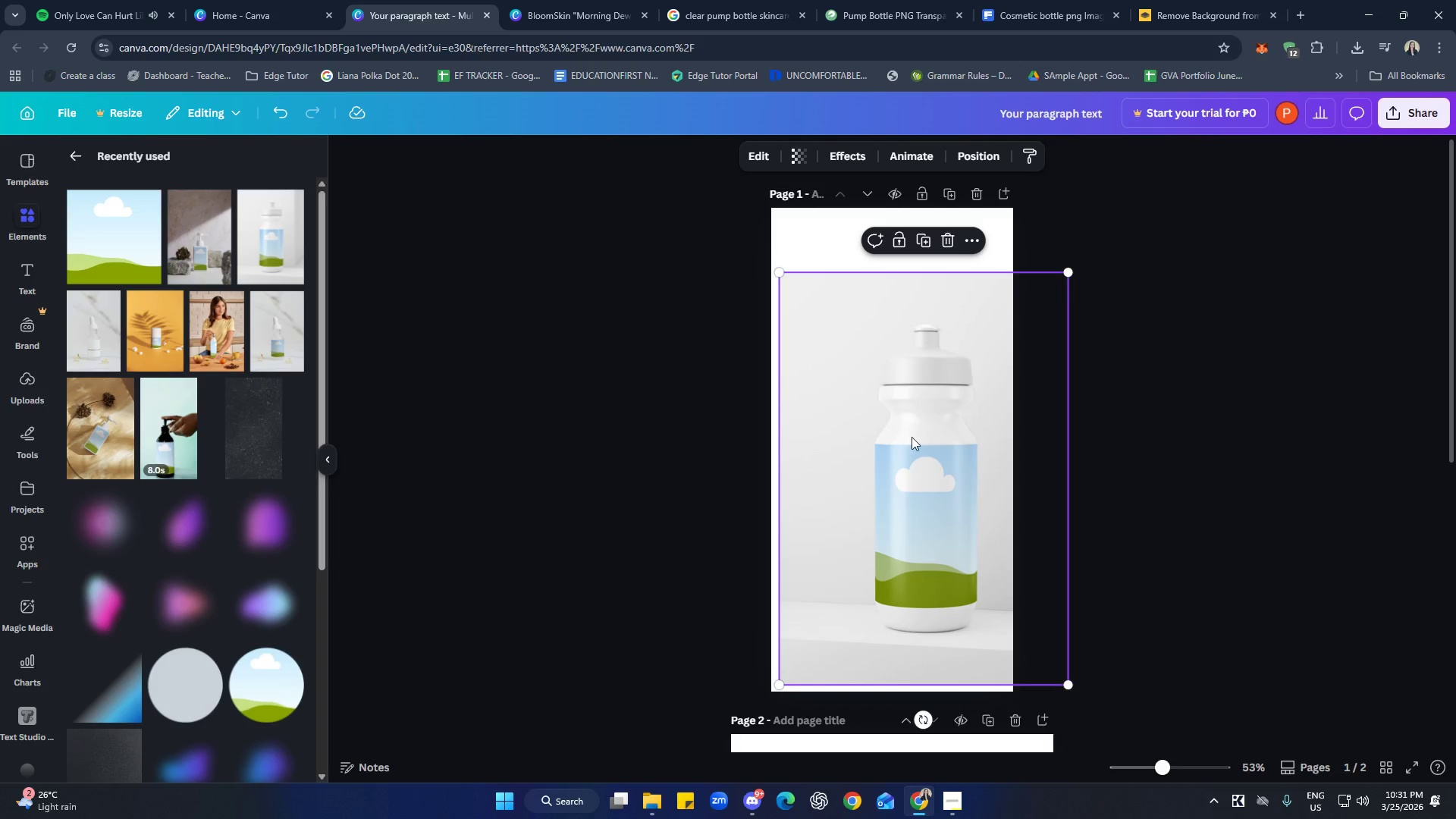 
left_click_drag(start_coordinate=[903, 428], to_coordinate=[865, 394])
 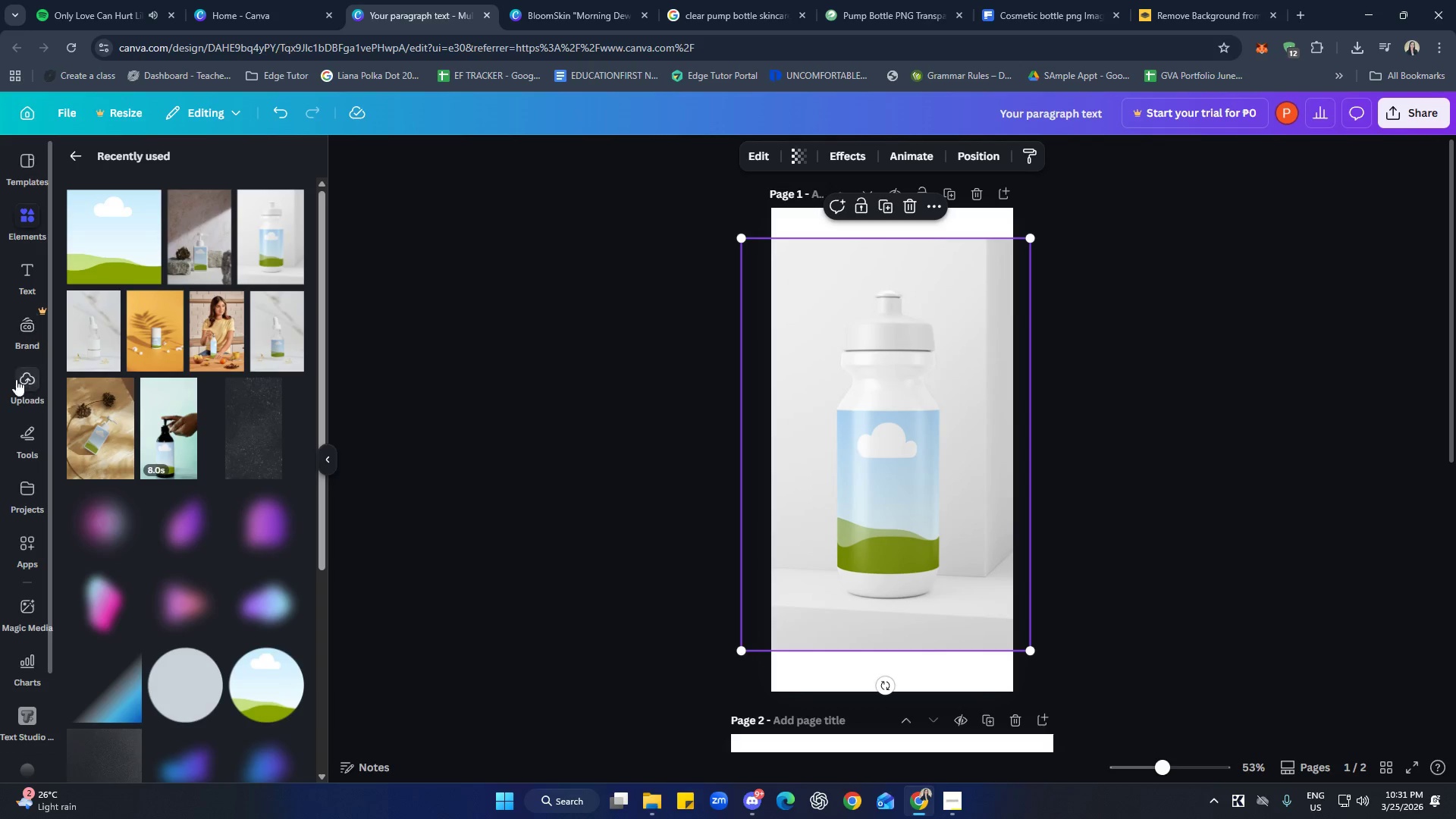 
left_click([24, 385])
 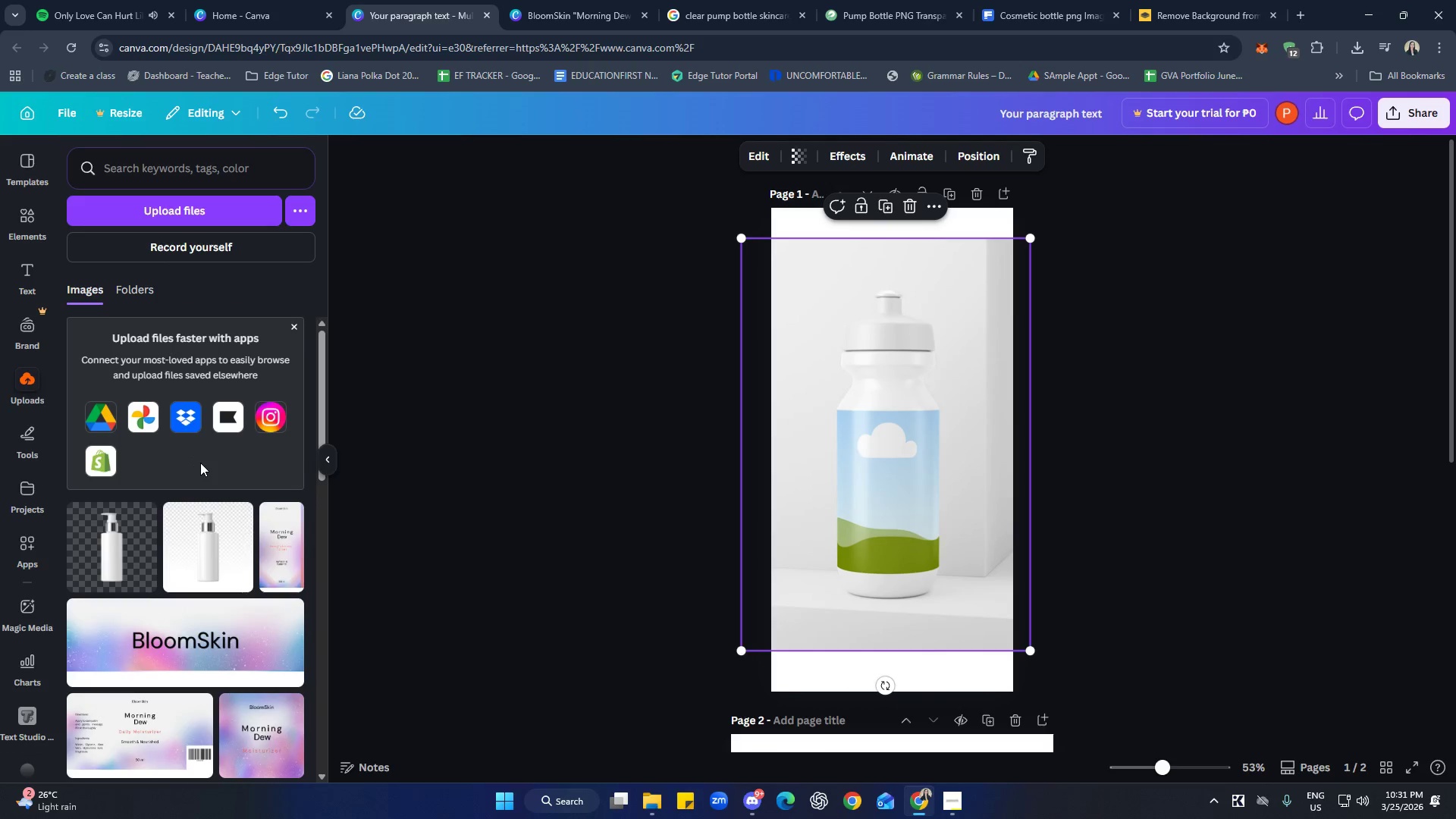 
scroll: coordinate [238, 494], scroll_direction: down, amount: 3.0
 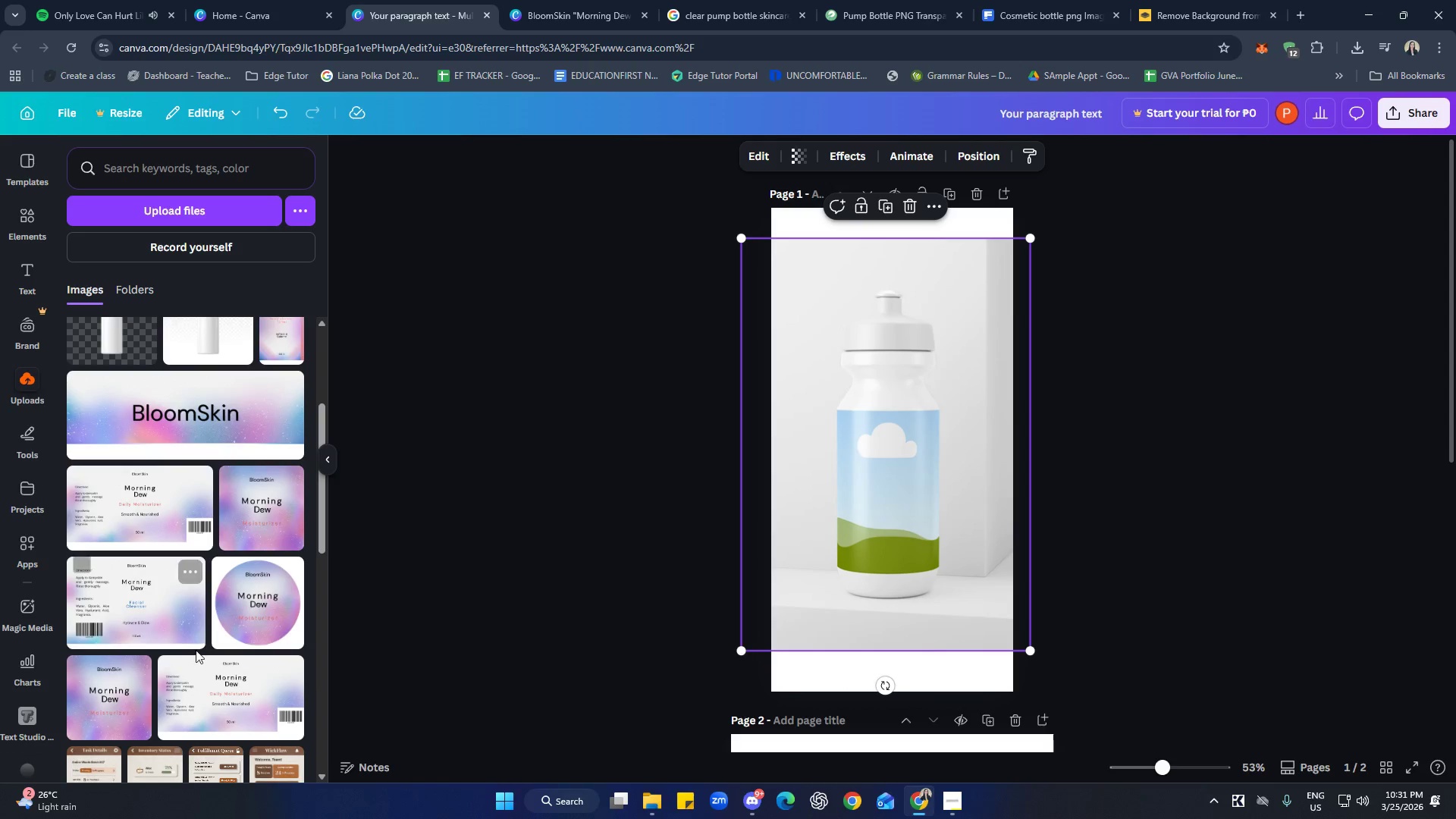 
left_click([152, 613])
 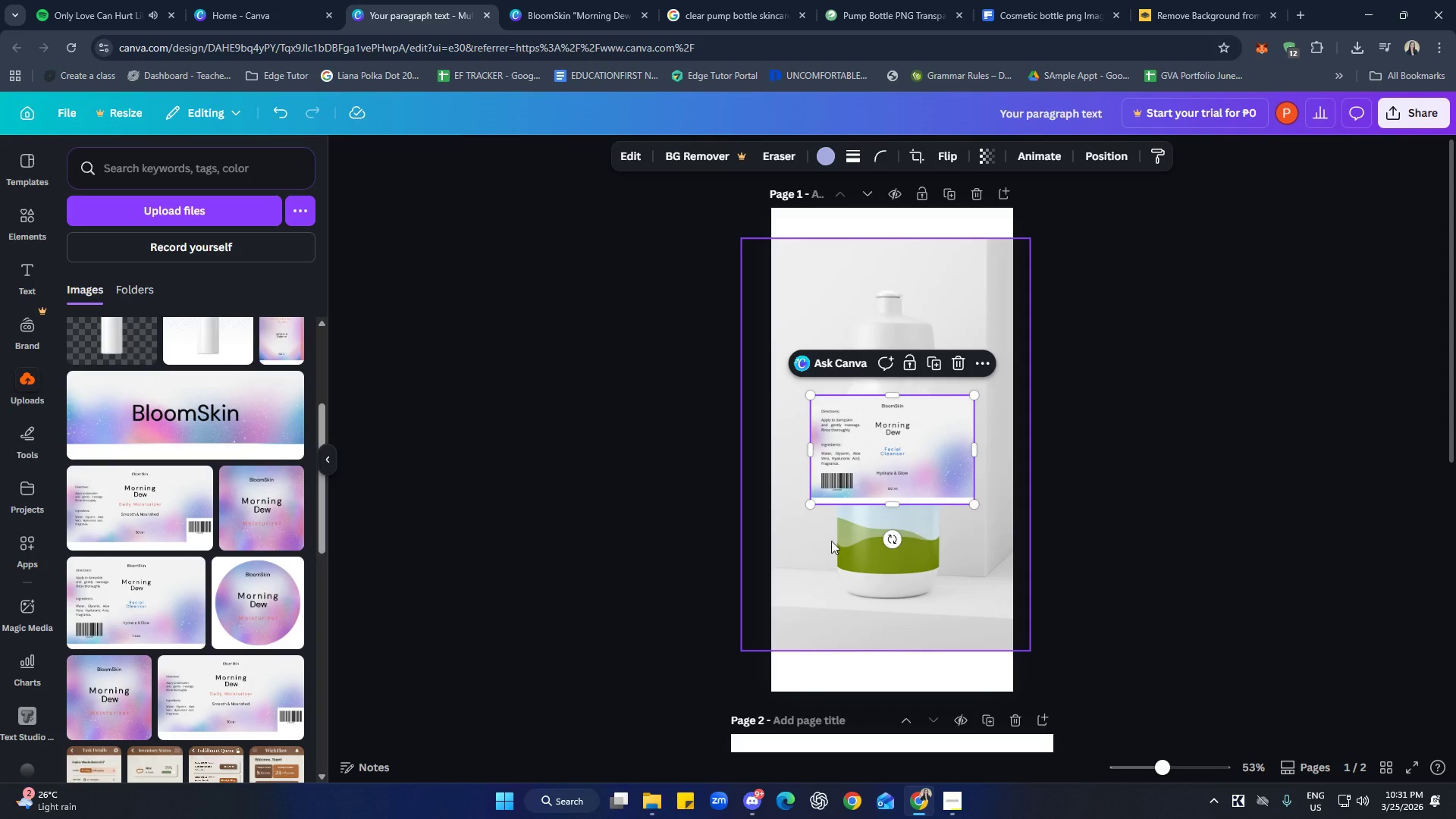 
left_click_drag(start_coordinate=[880, 454], to_coordinate=[871, 517])
 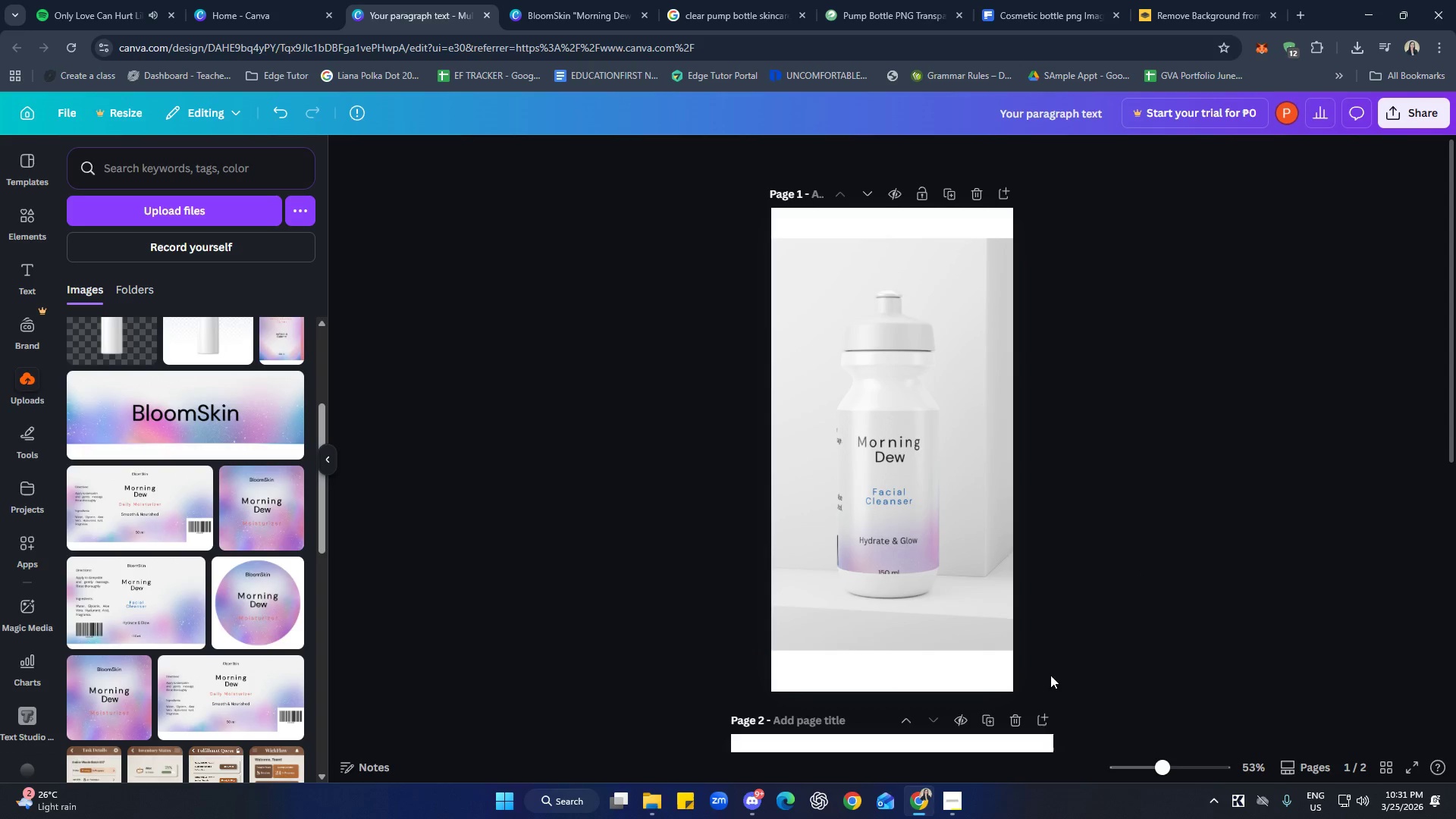 
wait(5.61)
 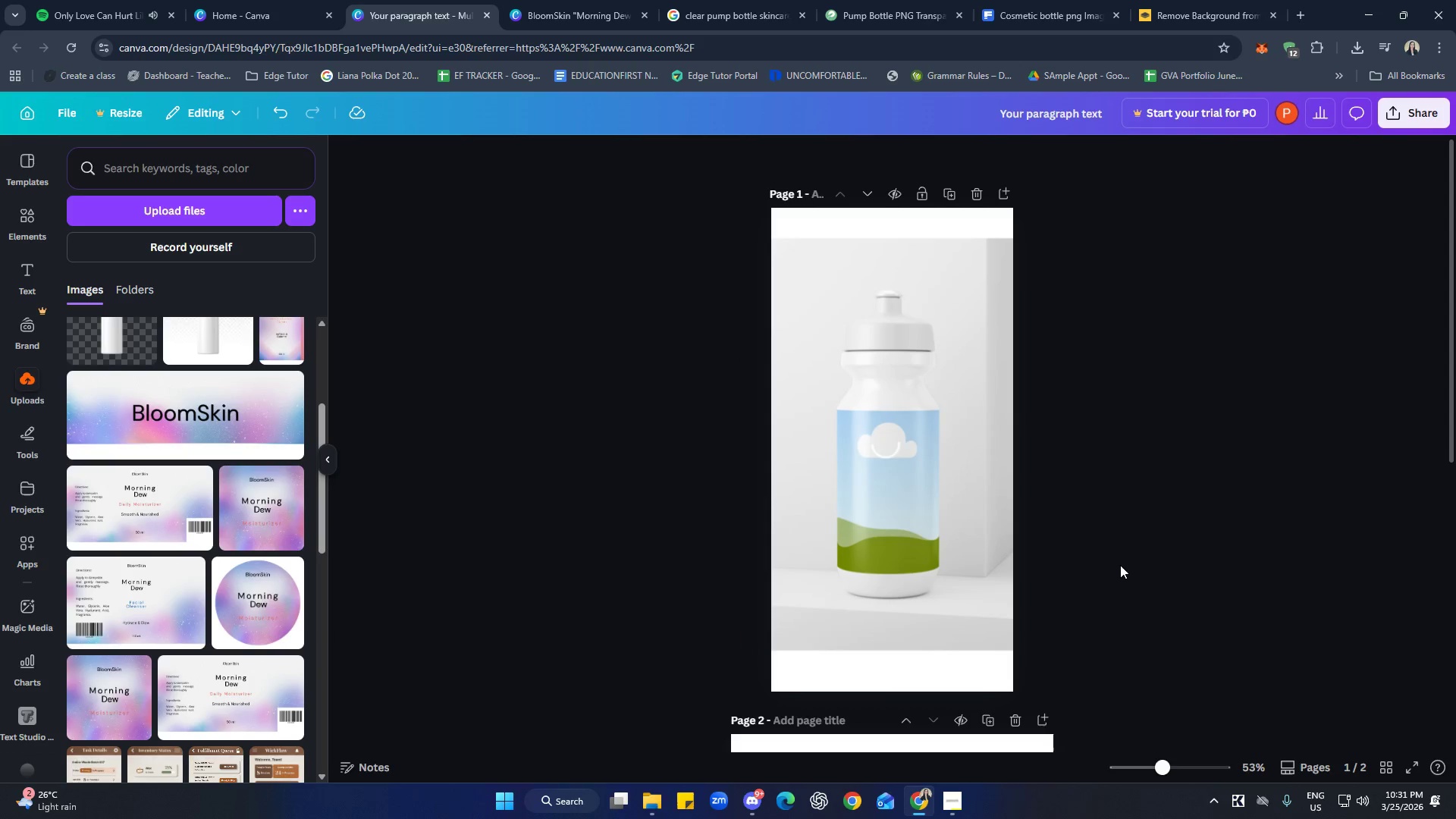 
double_click([905, 512])
 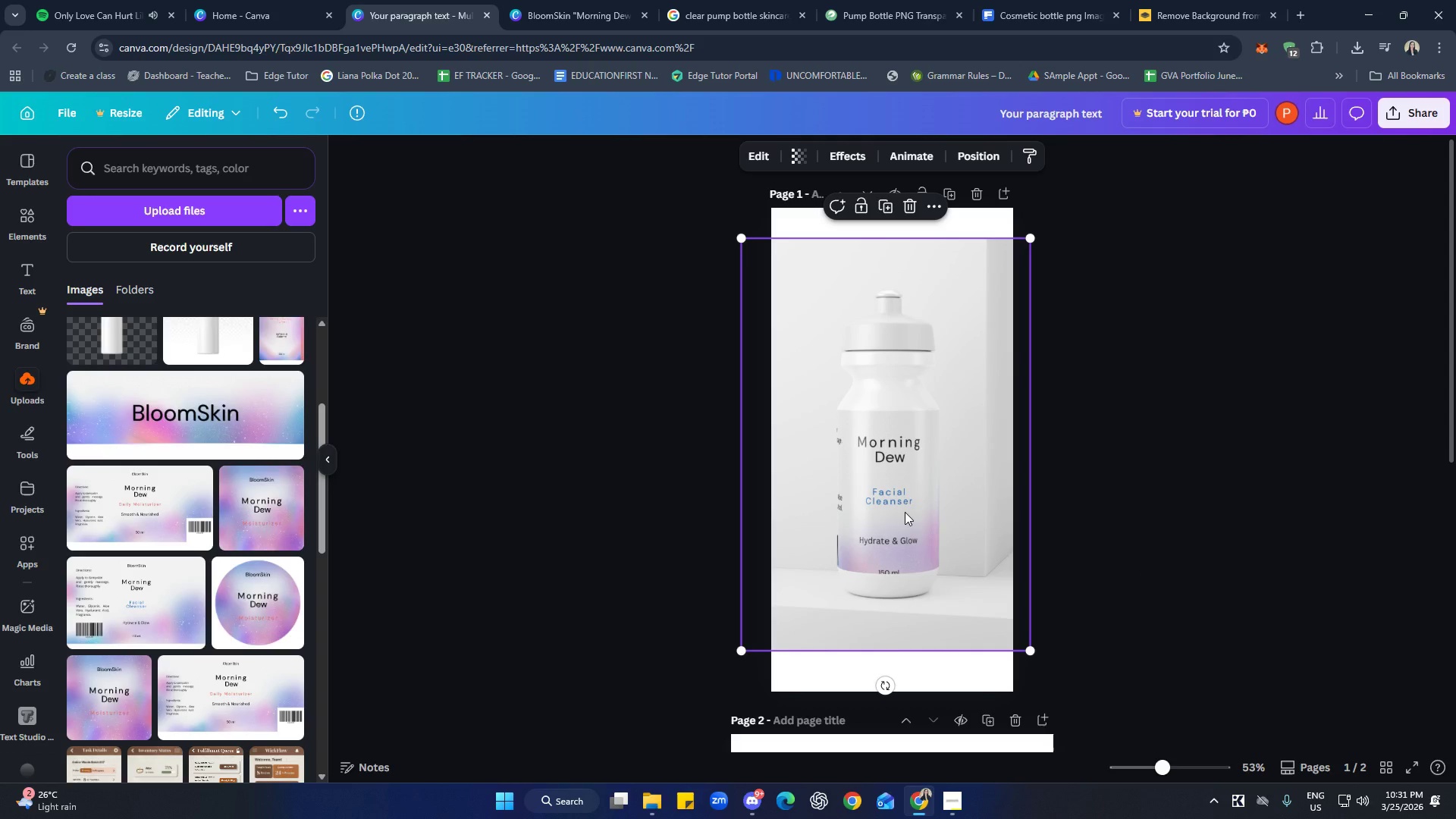 
triple_click([905, 512])
 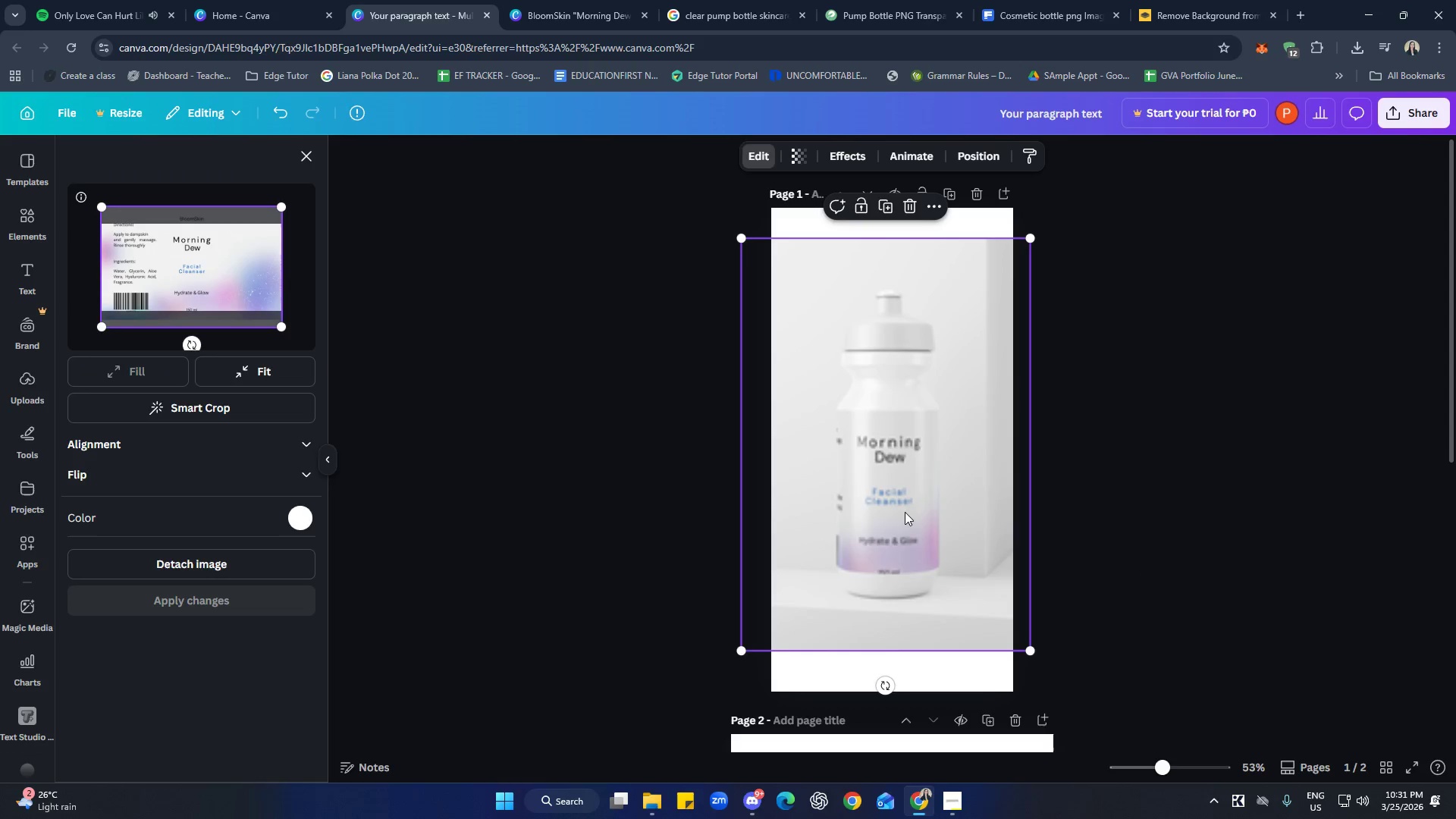 
triple_click([905, 512])
 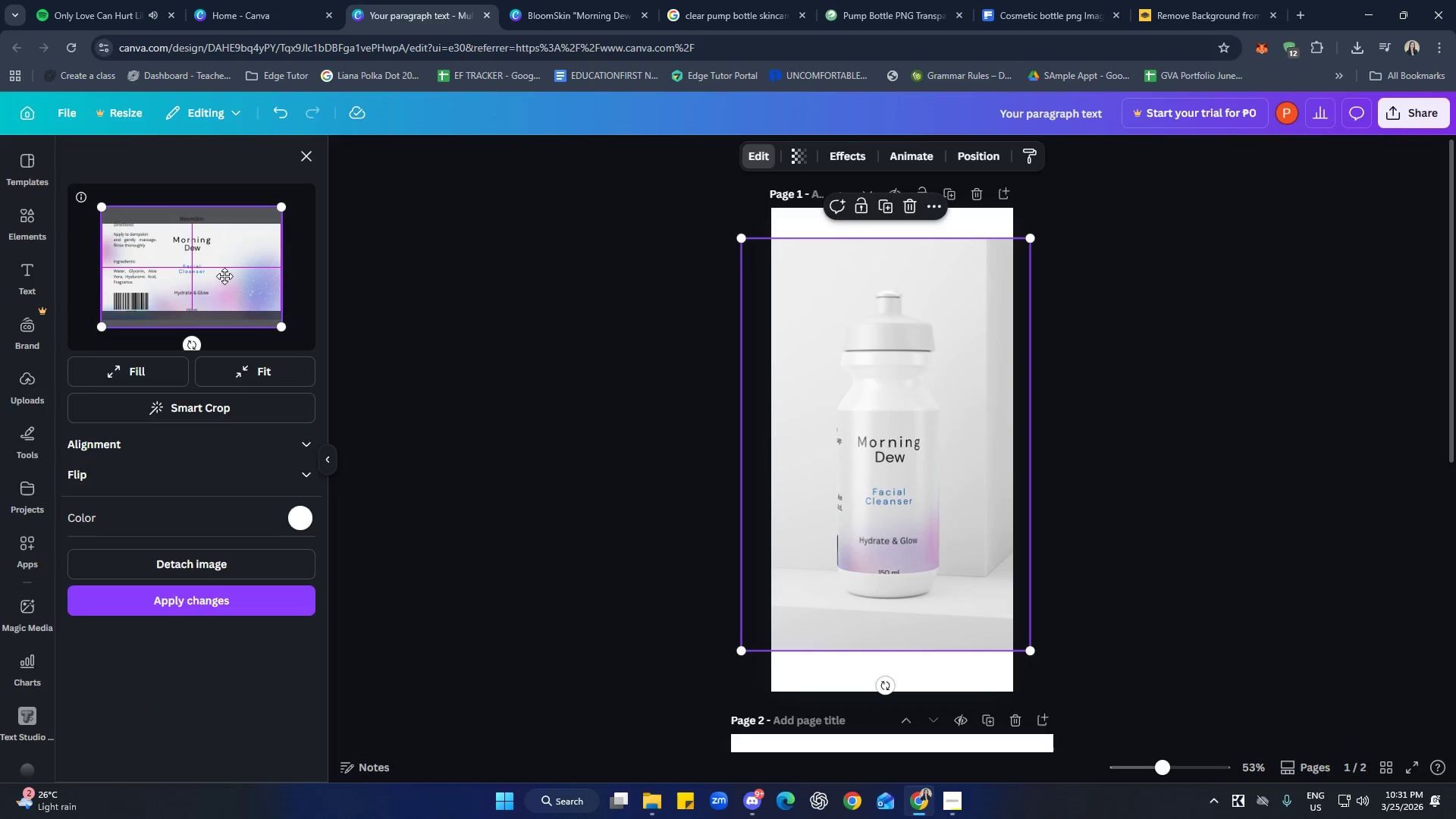 
left_click_drag(start_coordinate=[281, 329], to_coordinate=[269, 315])
 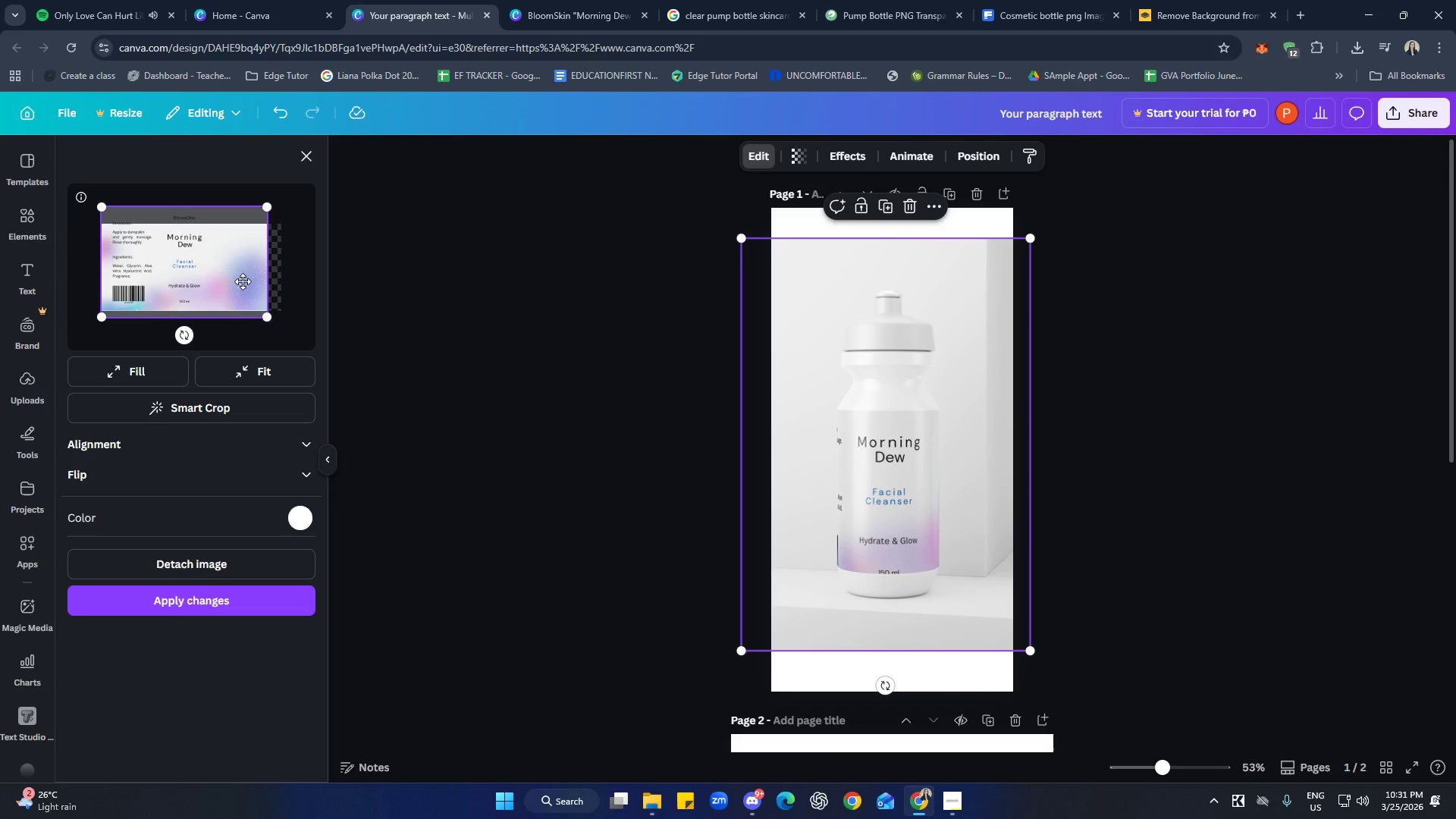 
left_click_drag(start_coordinate=[243, 281], to_coordinate=[246, 284])
 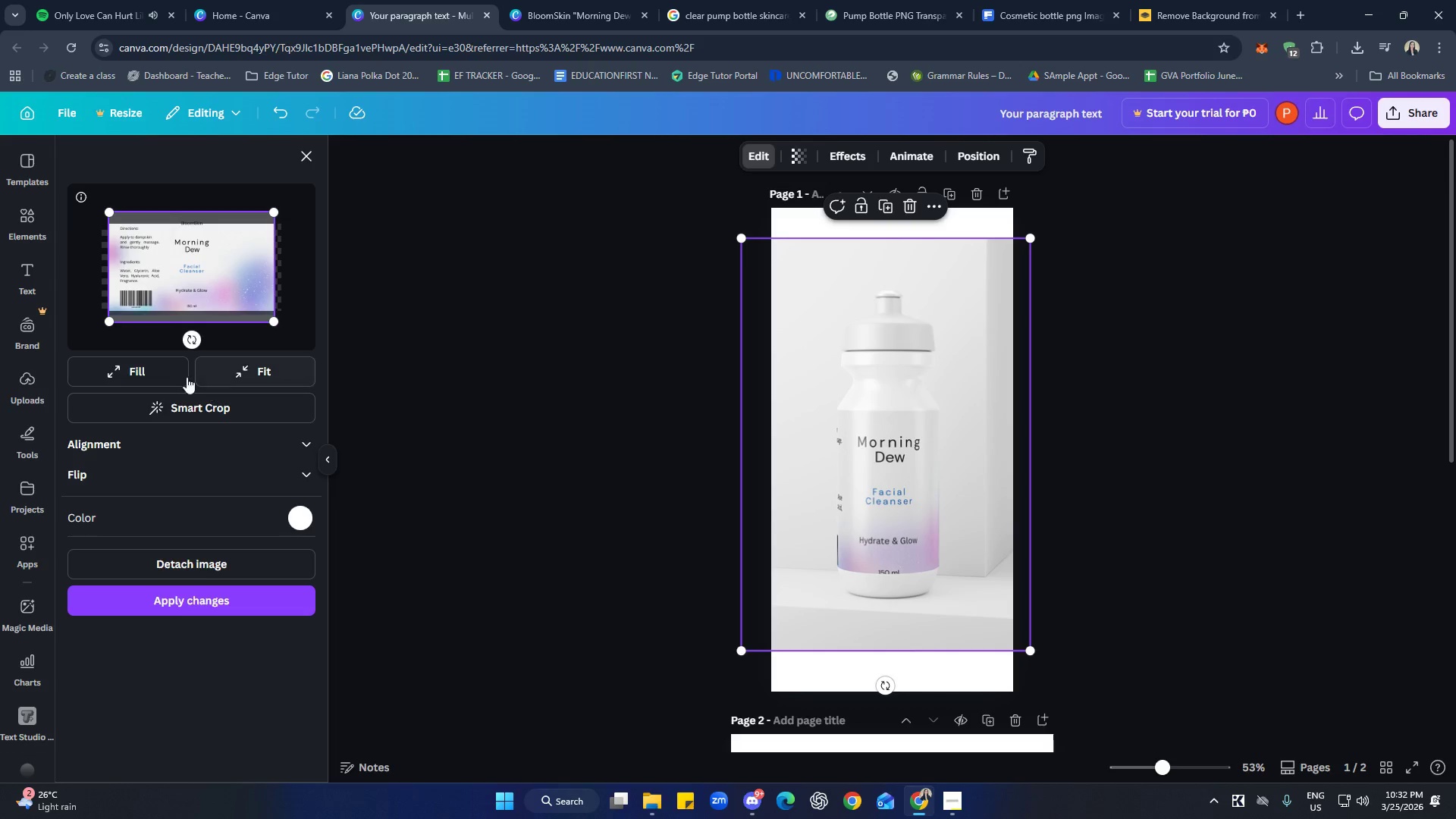 
left_click([159, 373])
 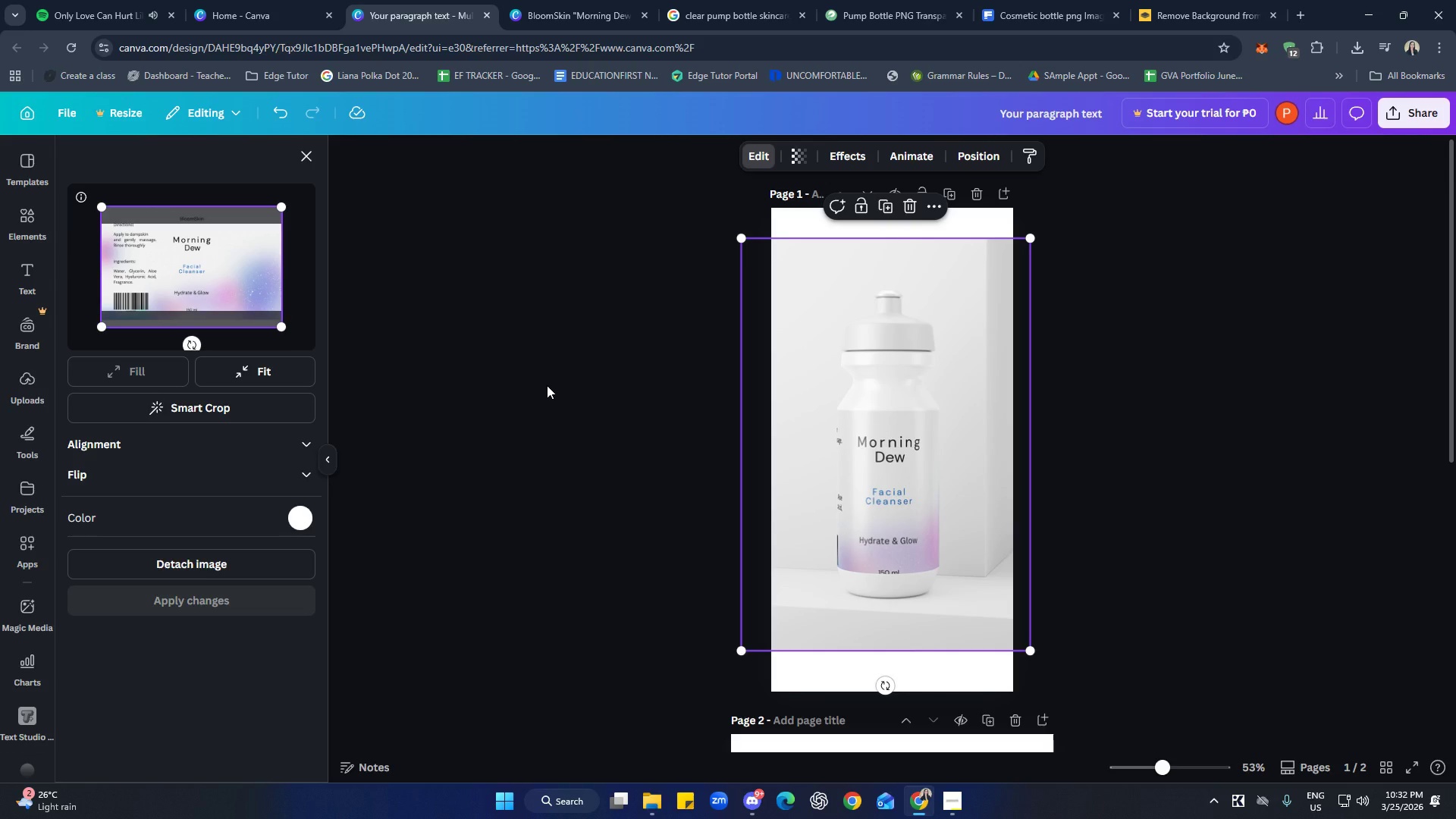 
wait(6.61)
 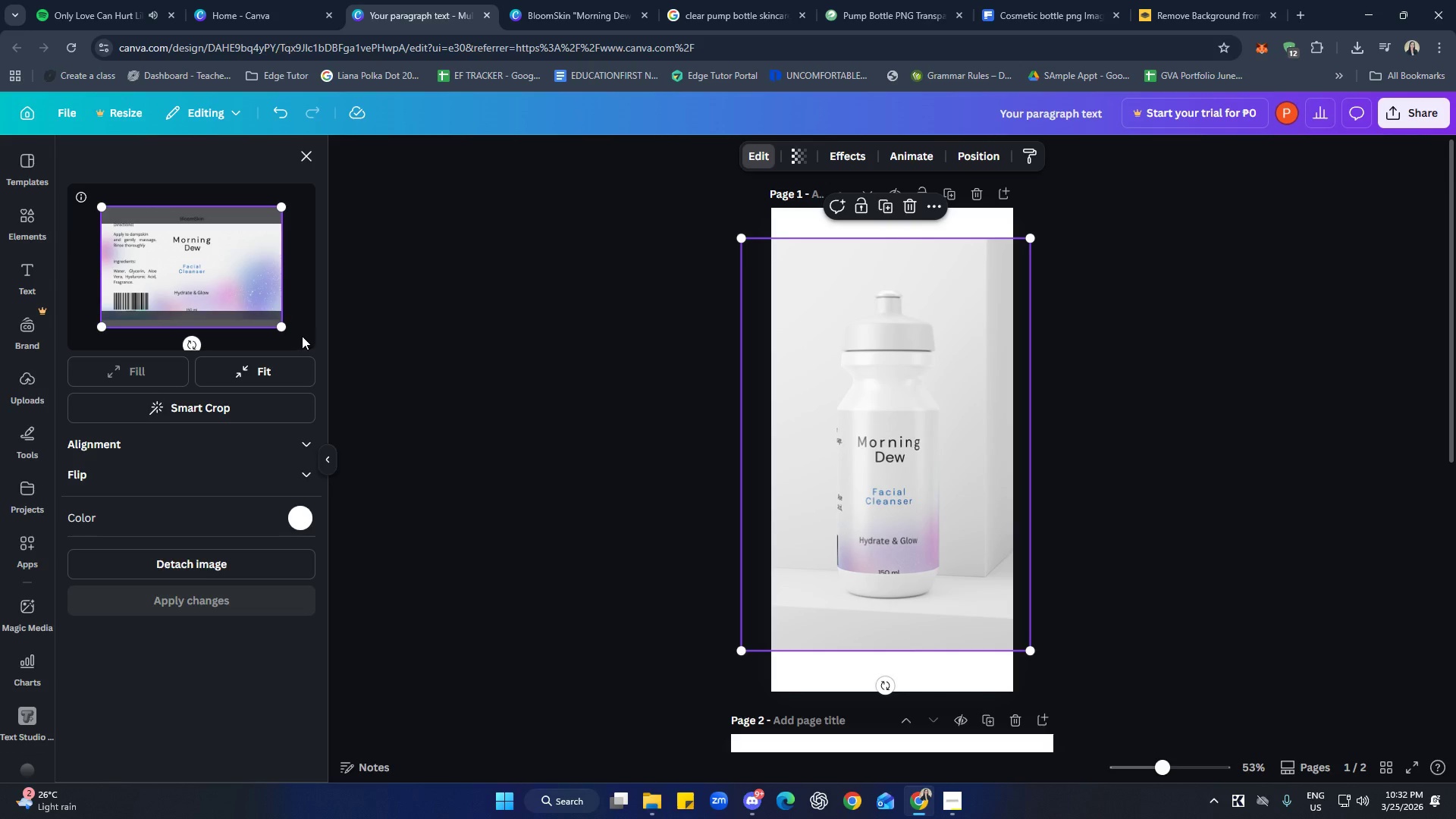 
left_click([305, 158])
 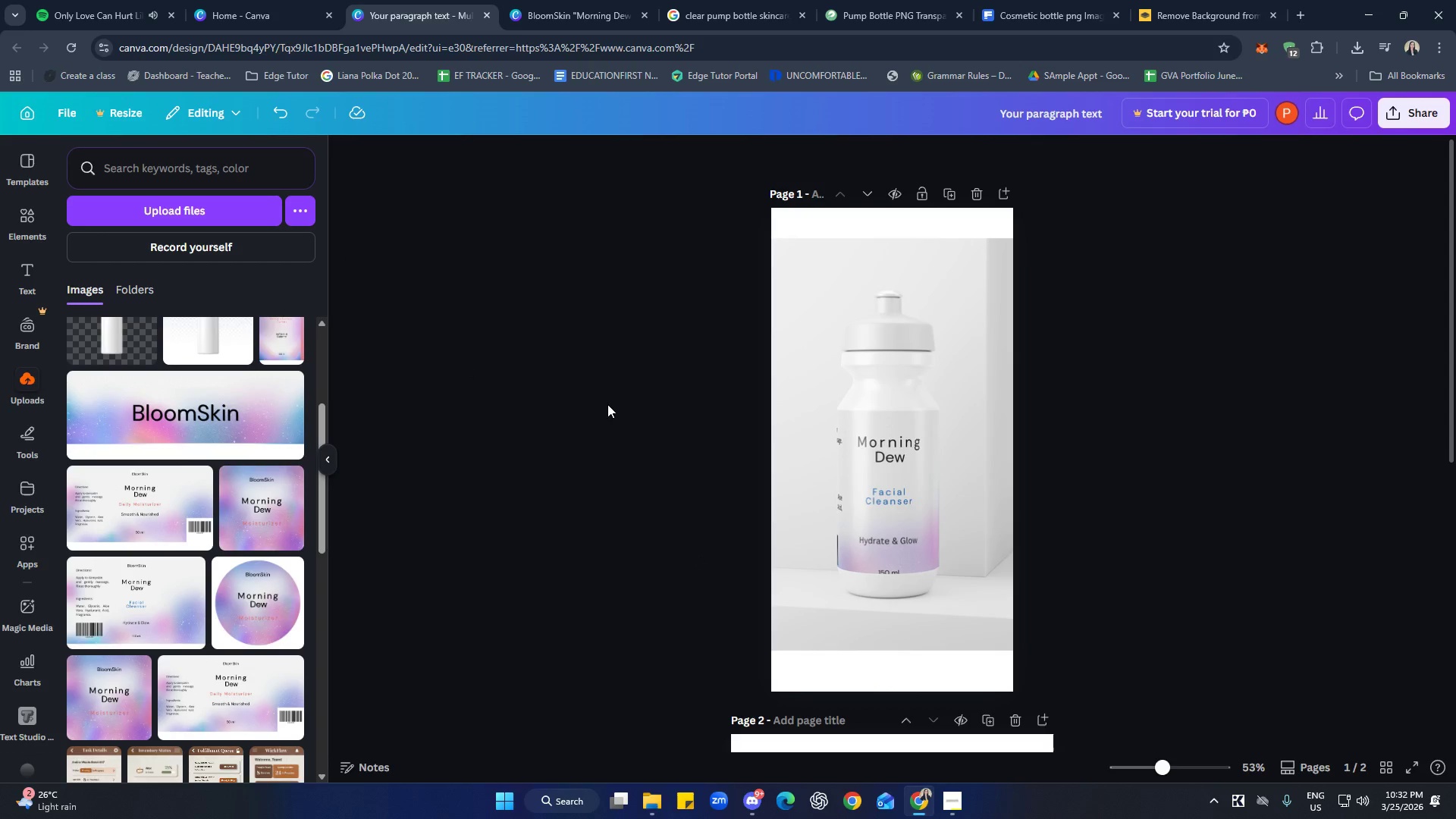 
left_click([959, 336])
 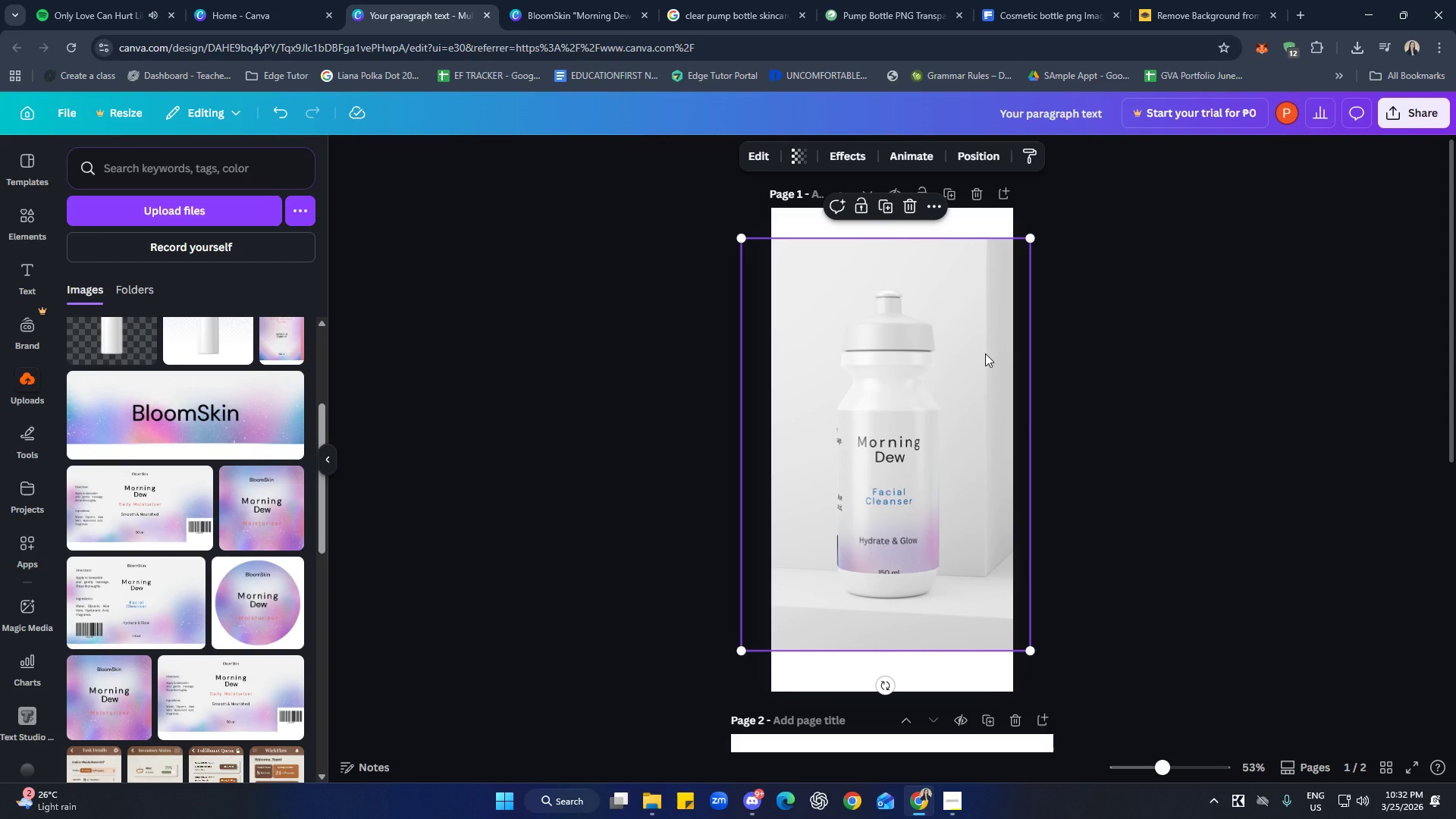 
key(Delete)
 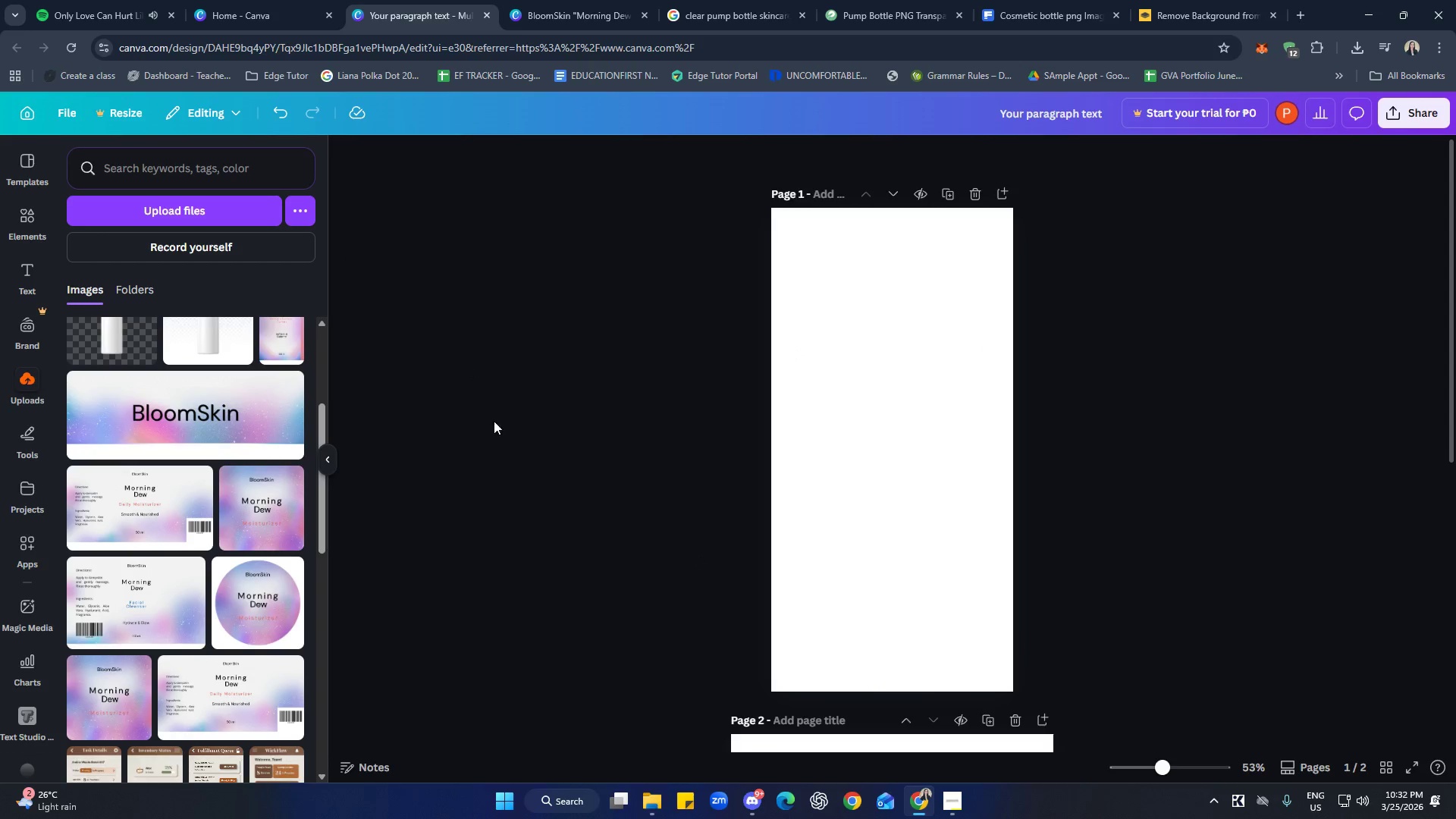 
scroll: coordinate [205, 522], scroll_direction: up, amount: 7.0
 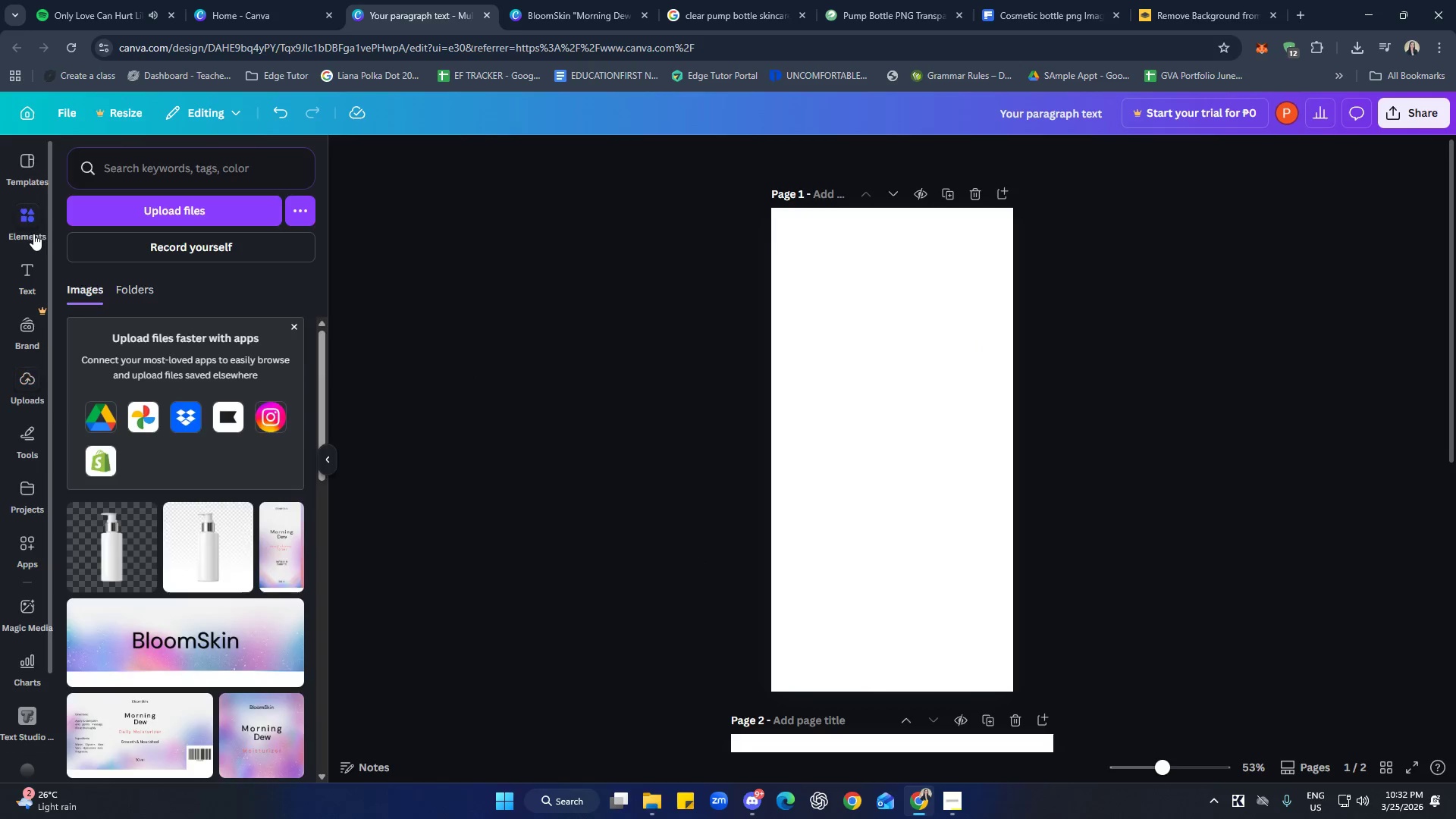 
mouse_move([210, 359])
 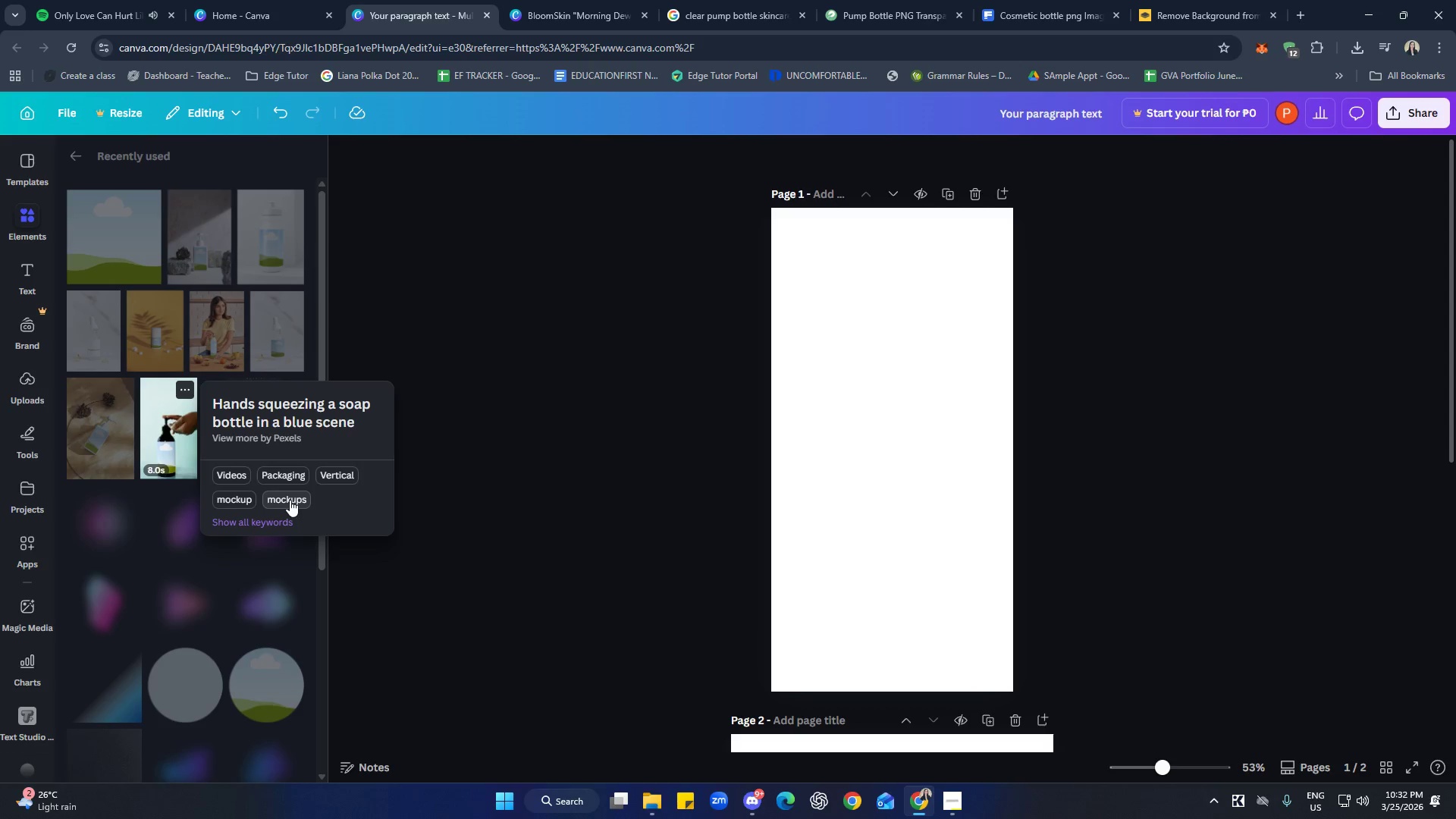 
wait(9.45)
 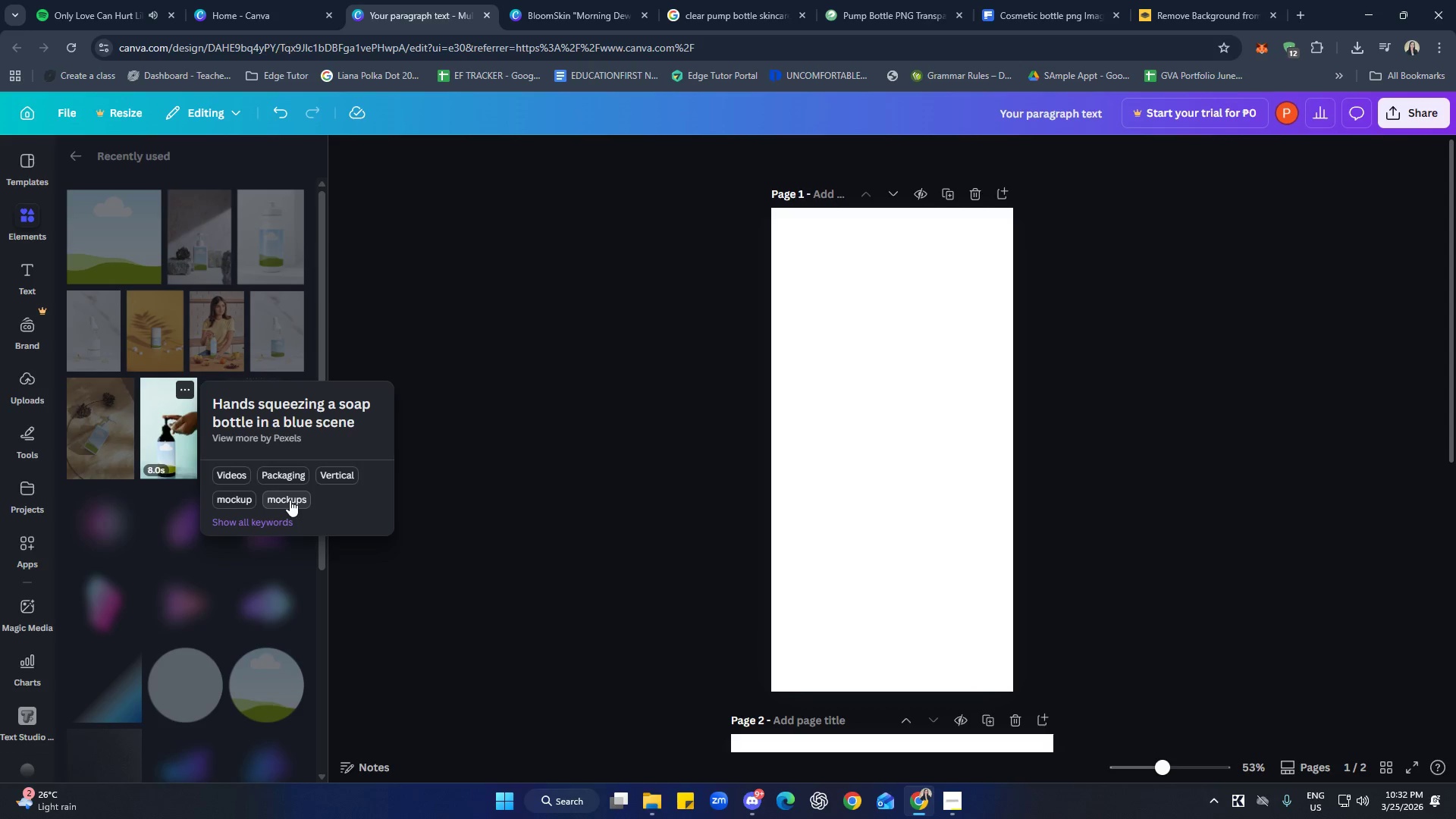 
left_click([290, 473])
 